 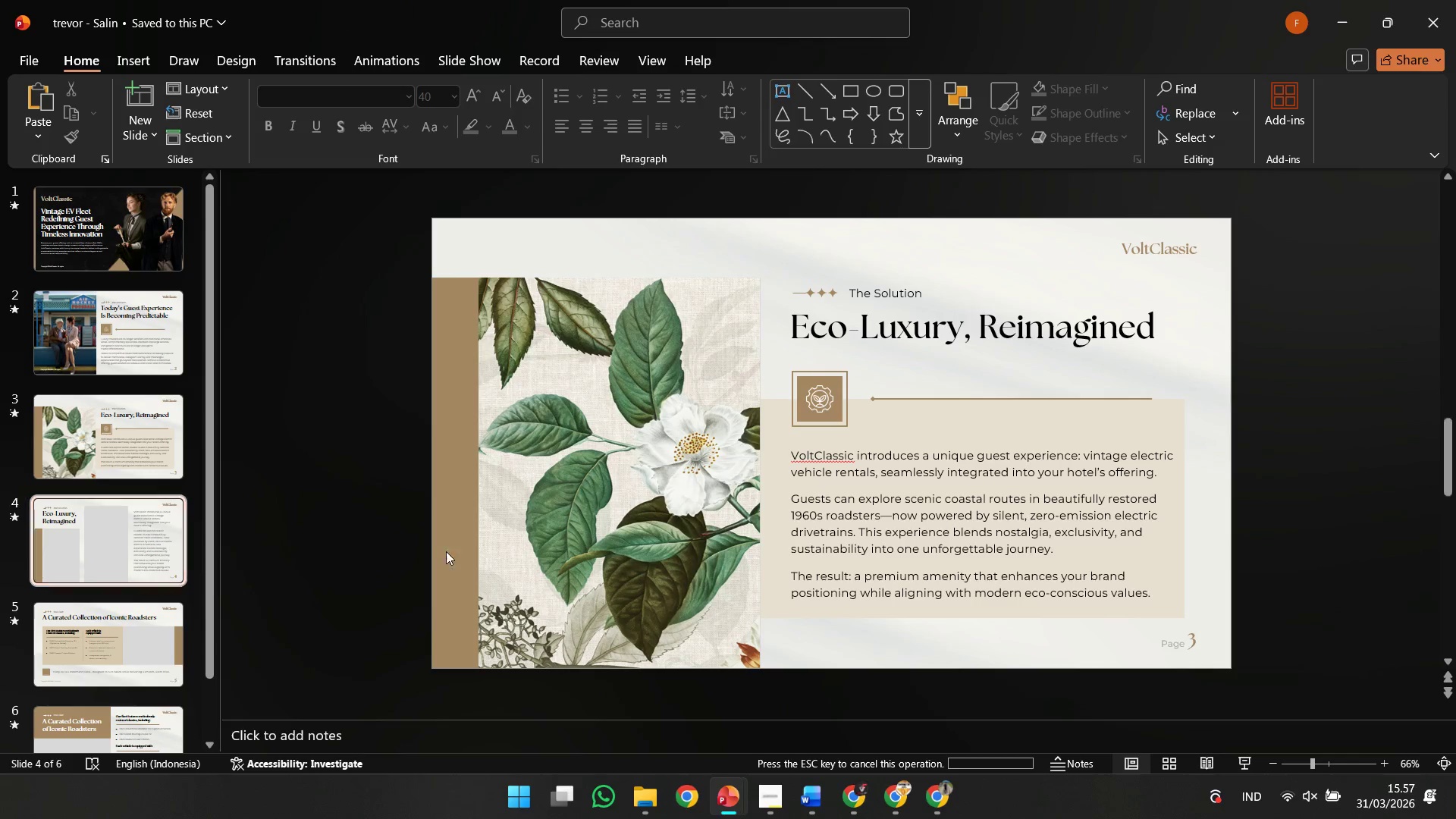 
double_click([761, 577])
 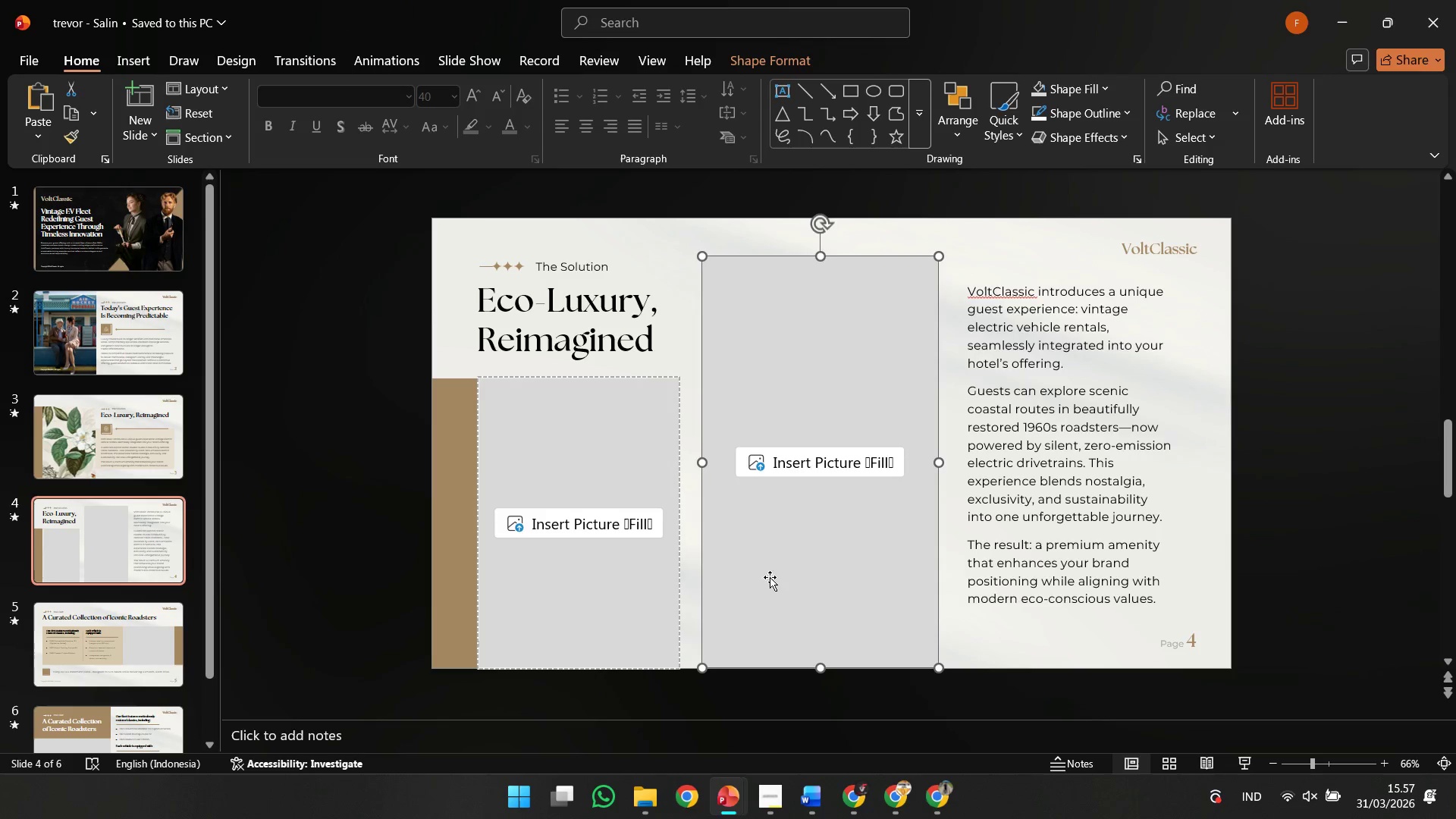 
hold_key(key=ShiftLeft, duration=0.41)
left_click([608, 591])
 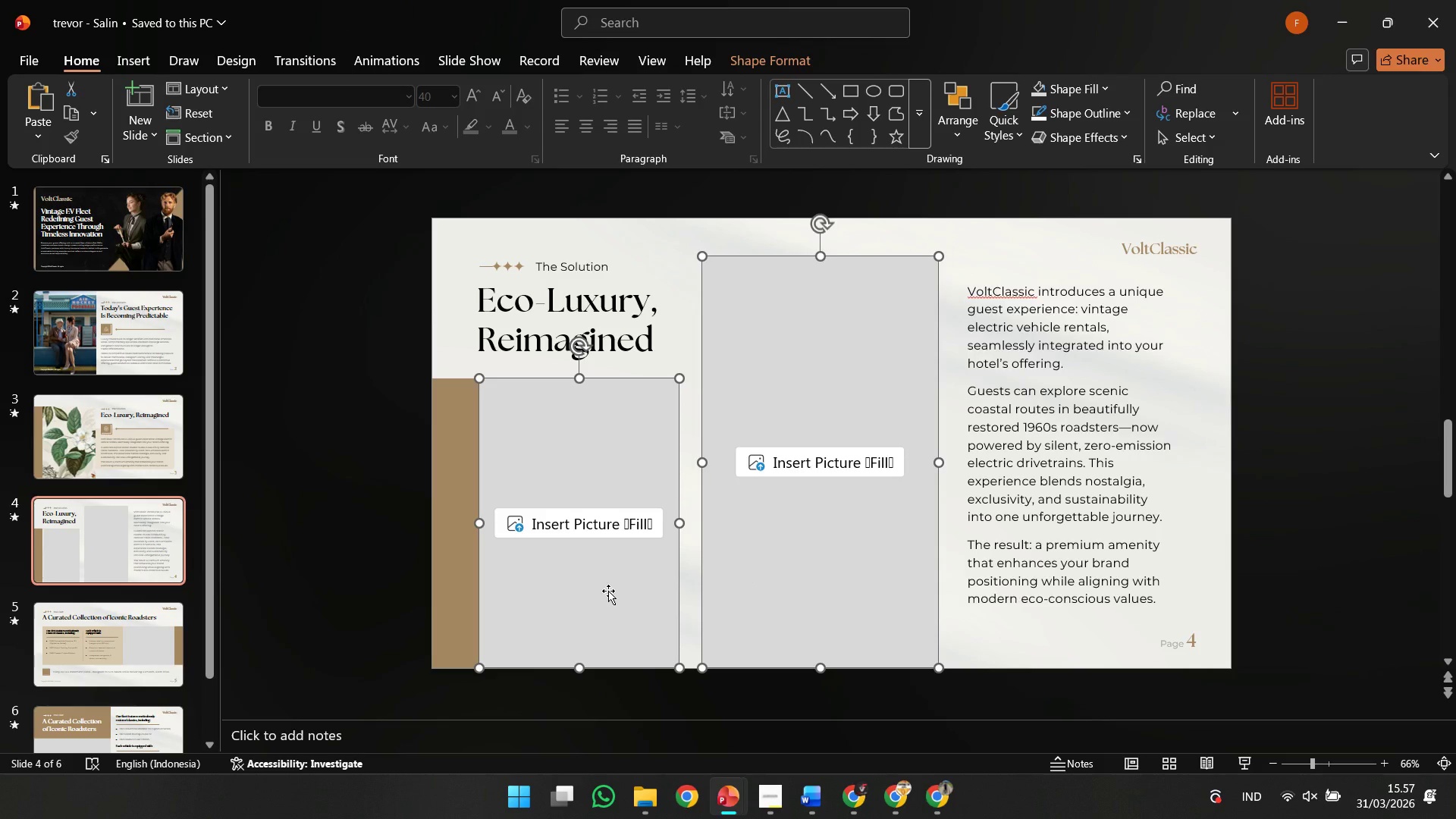 
key(Delete)
 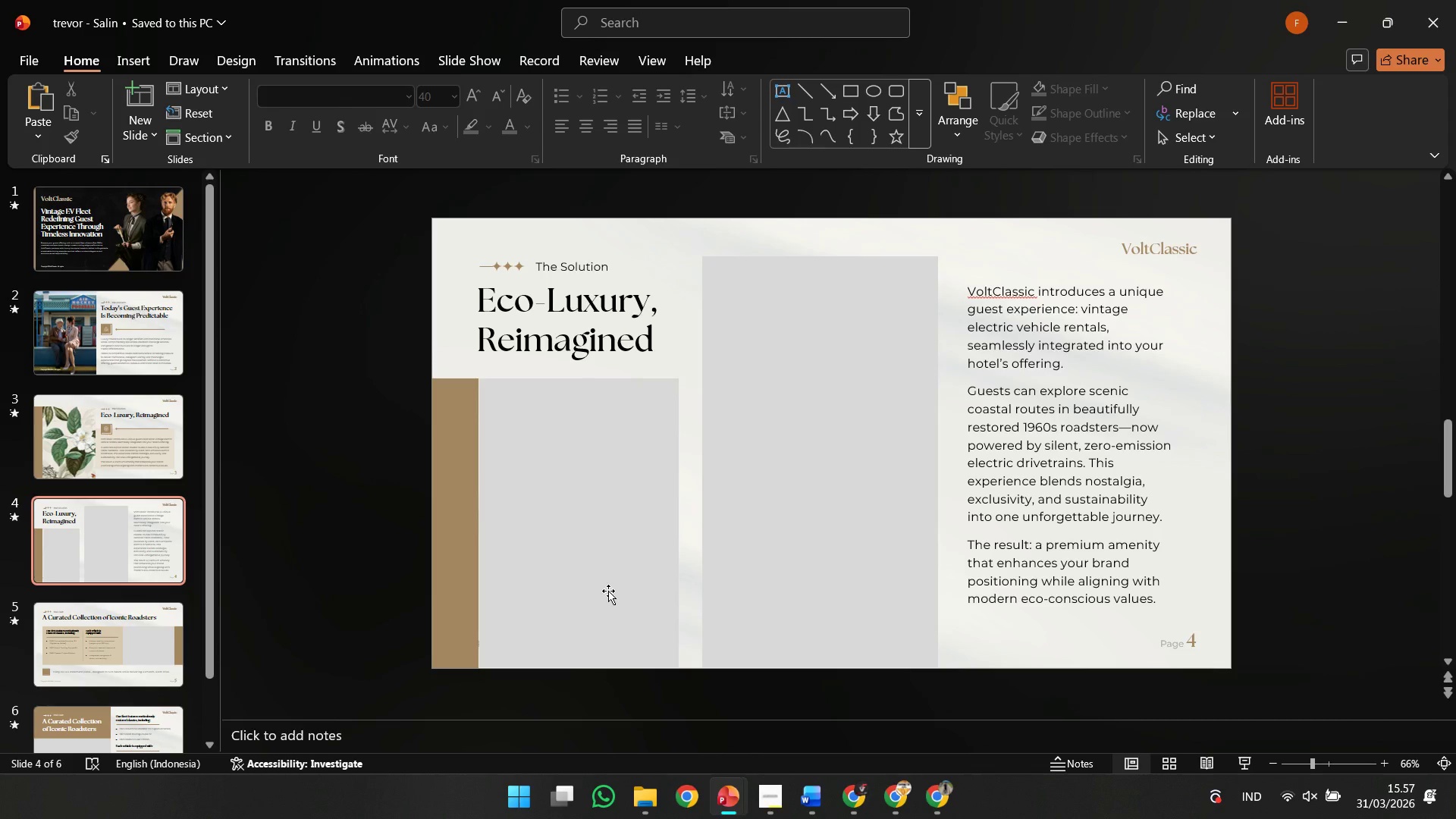 
left_click([608, 591])
 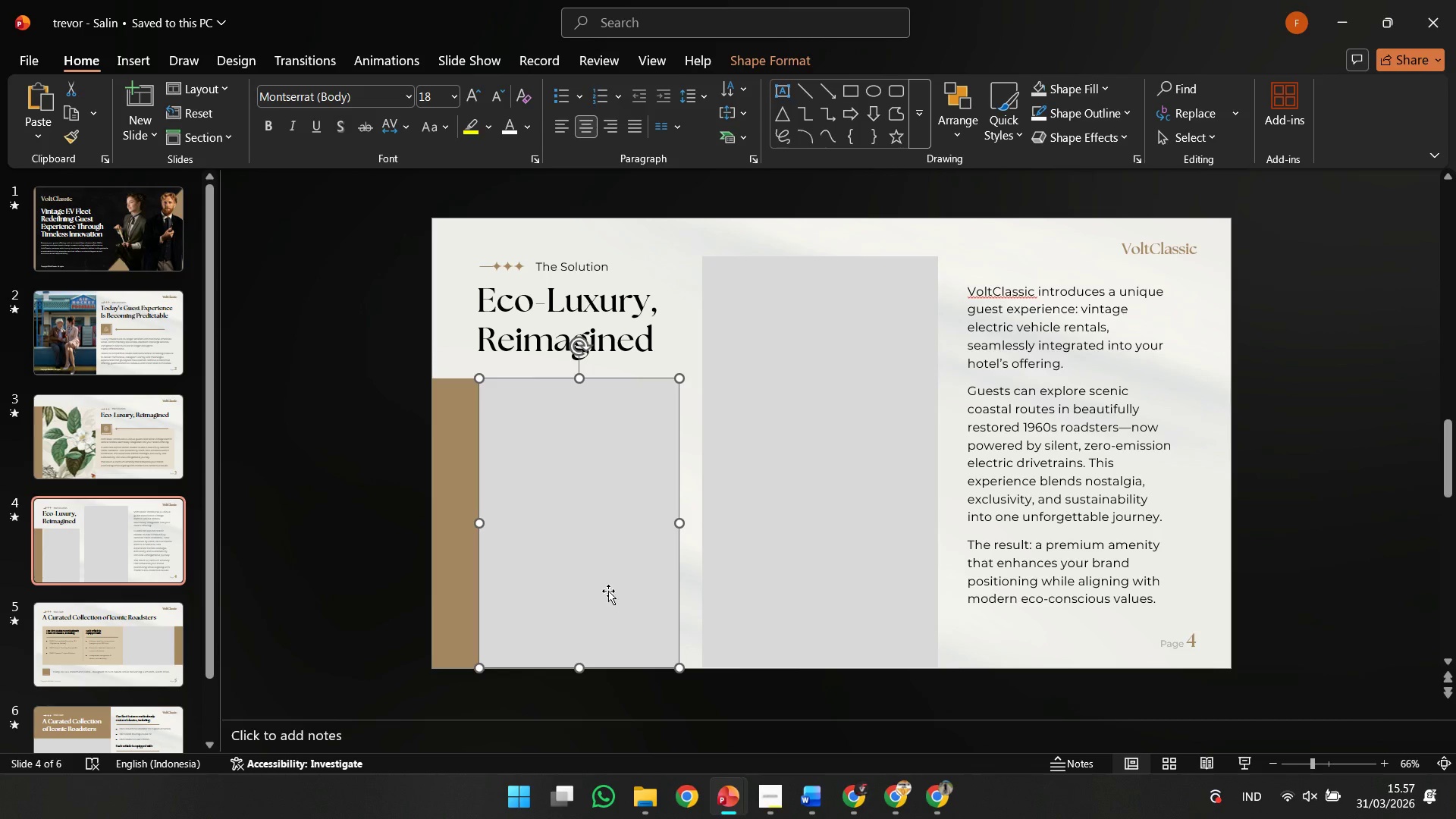 
hold_key(key=ShiftLeft, duration=0.48)
double_click([846, 486])
 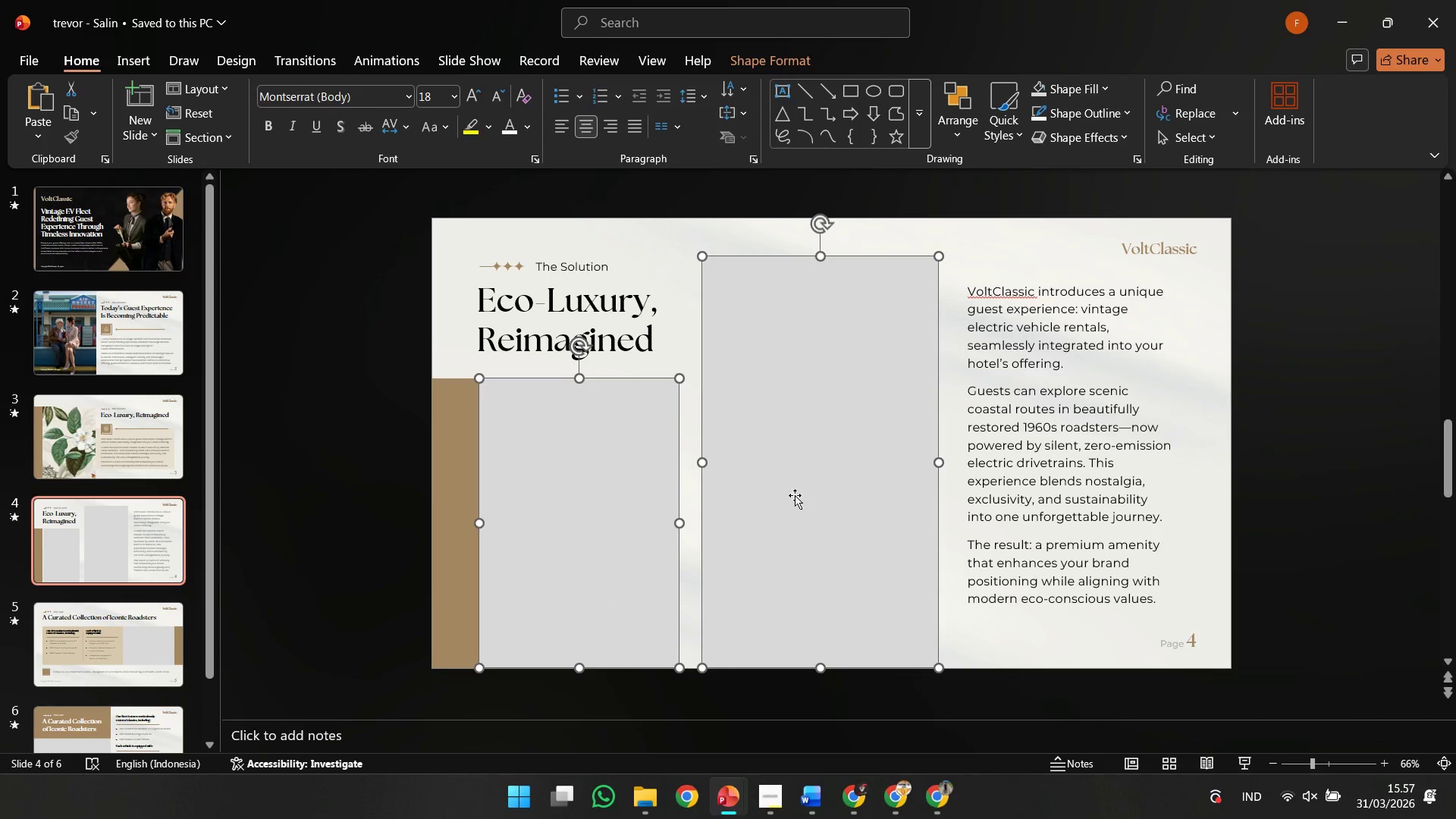 
key(Control+C)
 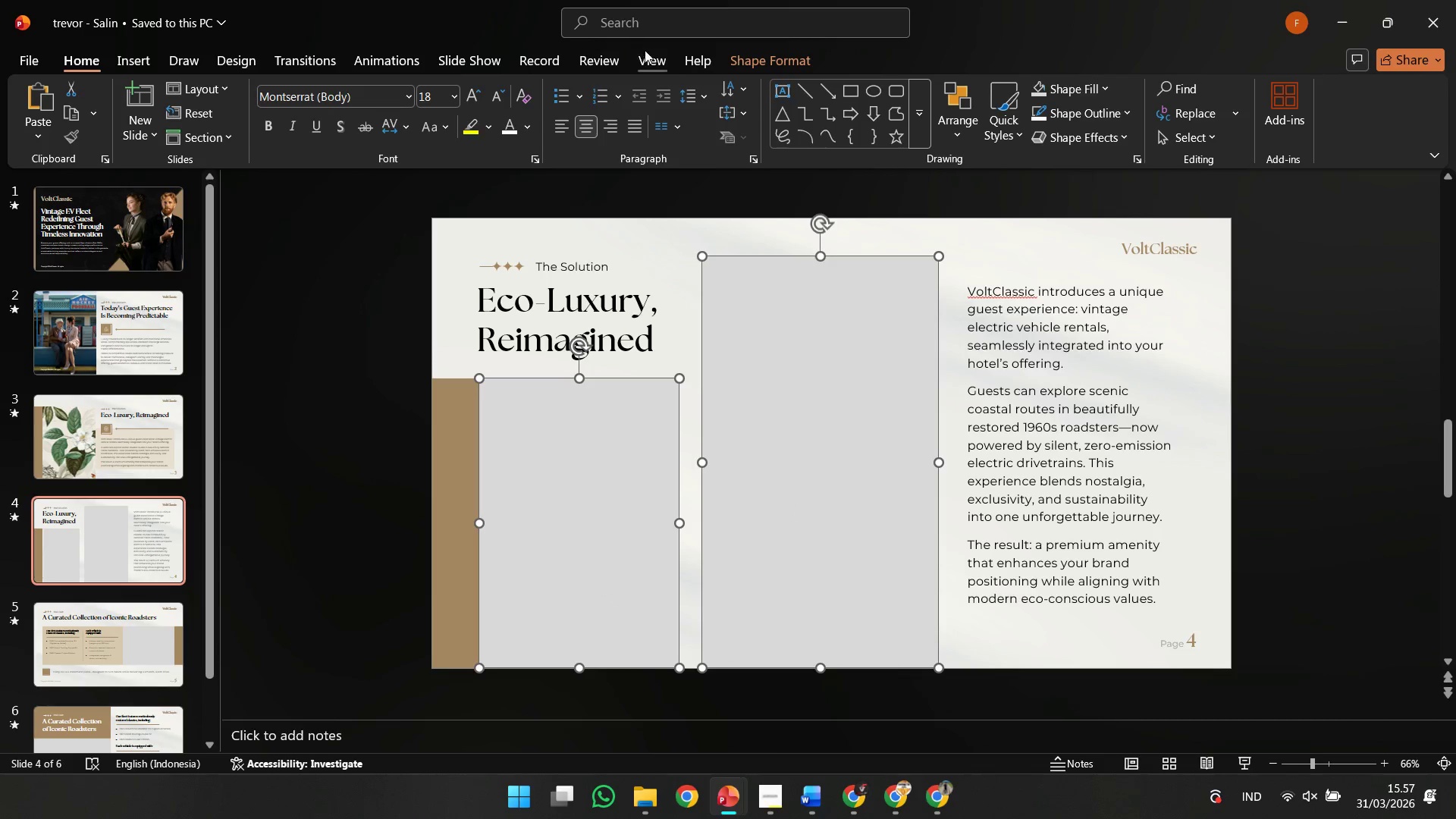 
left_click([647, 52])
 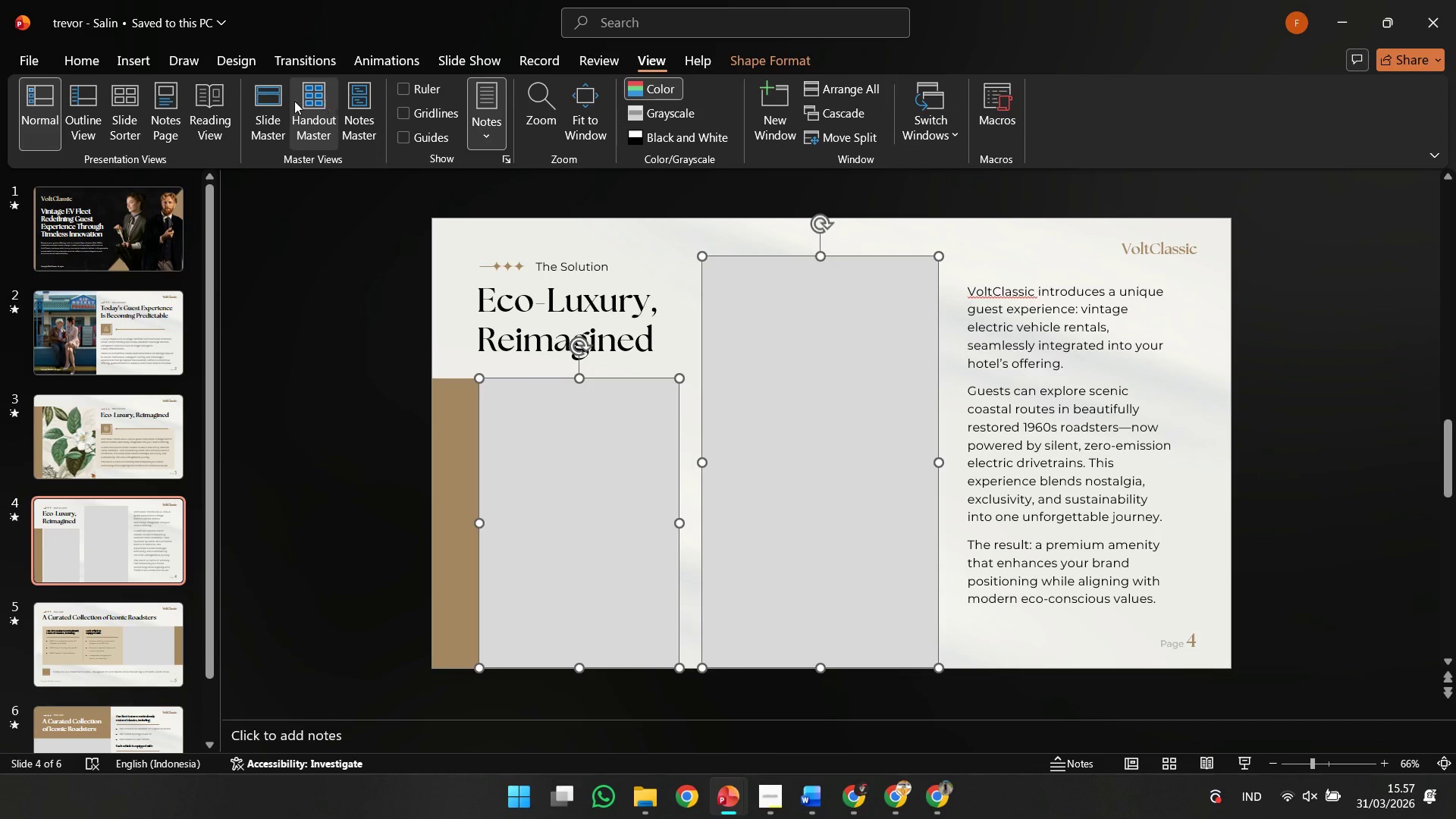 
left_click([267, 99])
 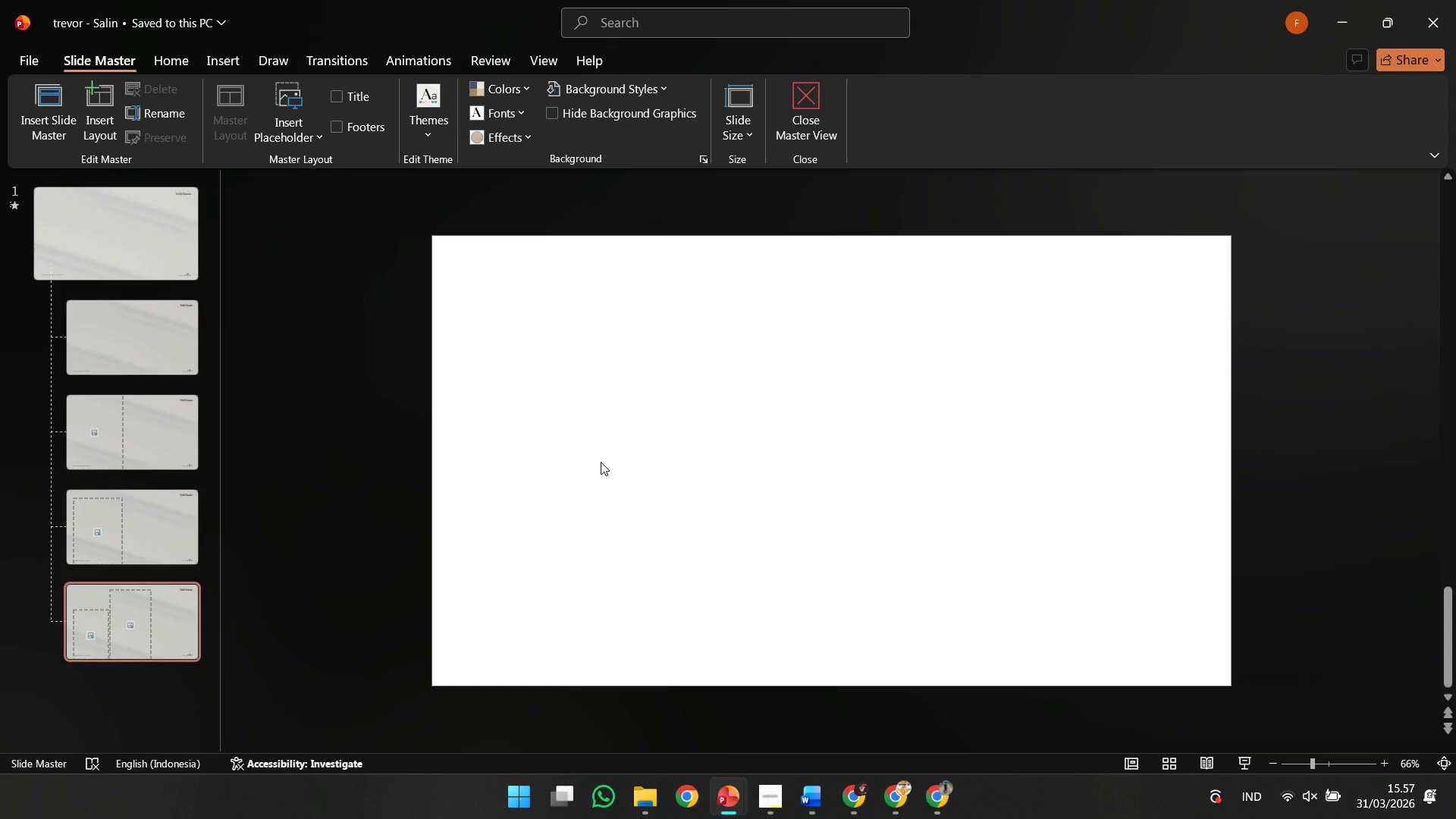 
left_click([601, 463])
 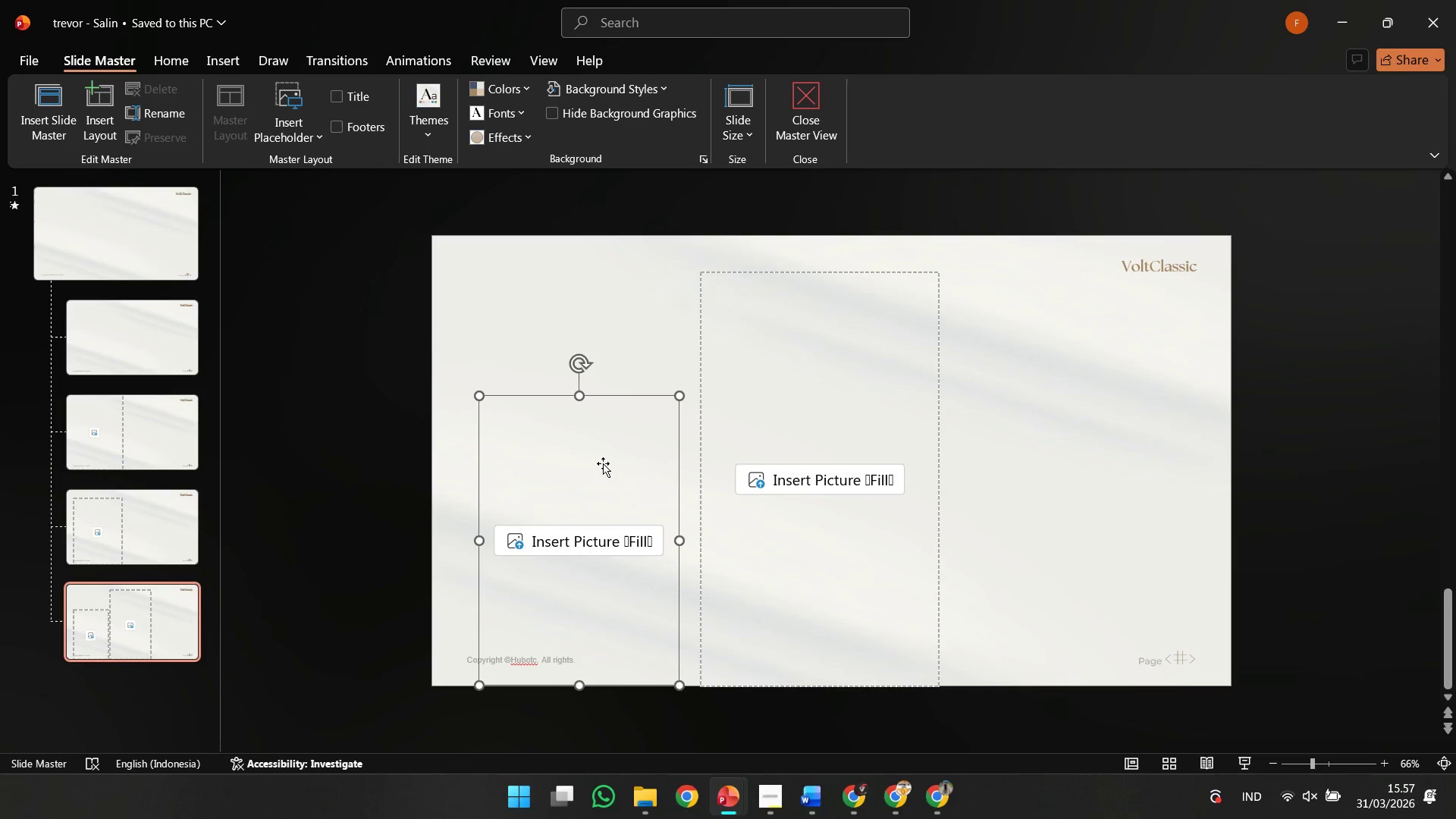 
hold_key(key=ShiftLeft, duration=0.39)
double_click([777, 419])
 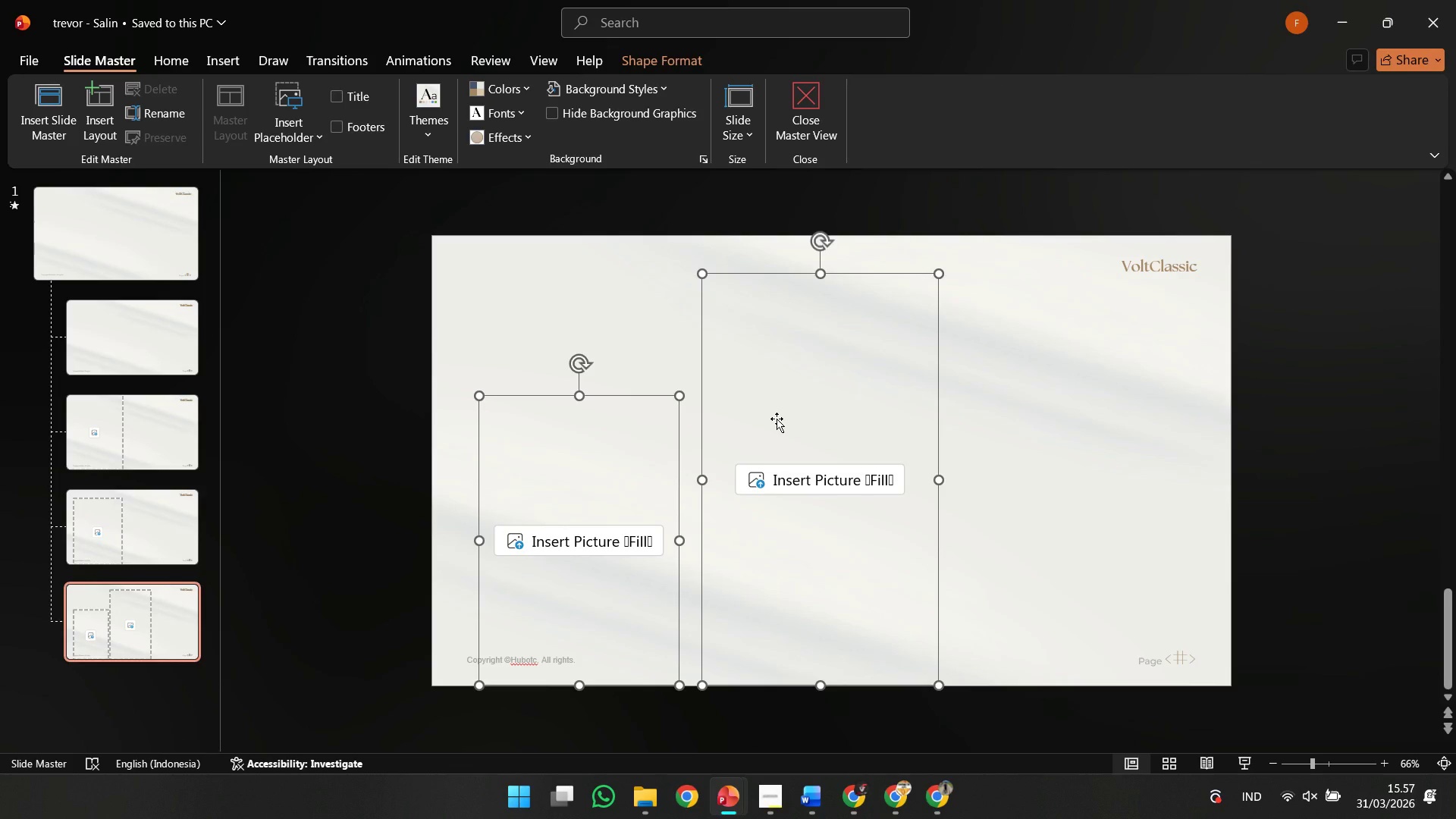 
key(Delete)
 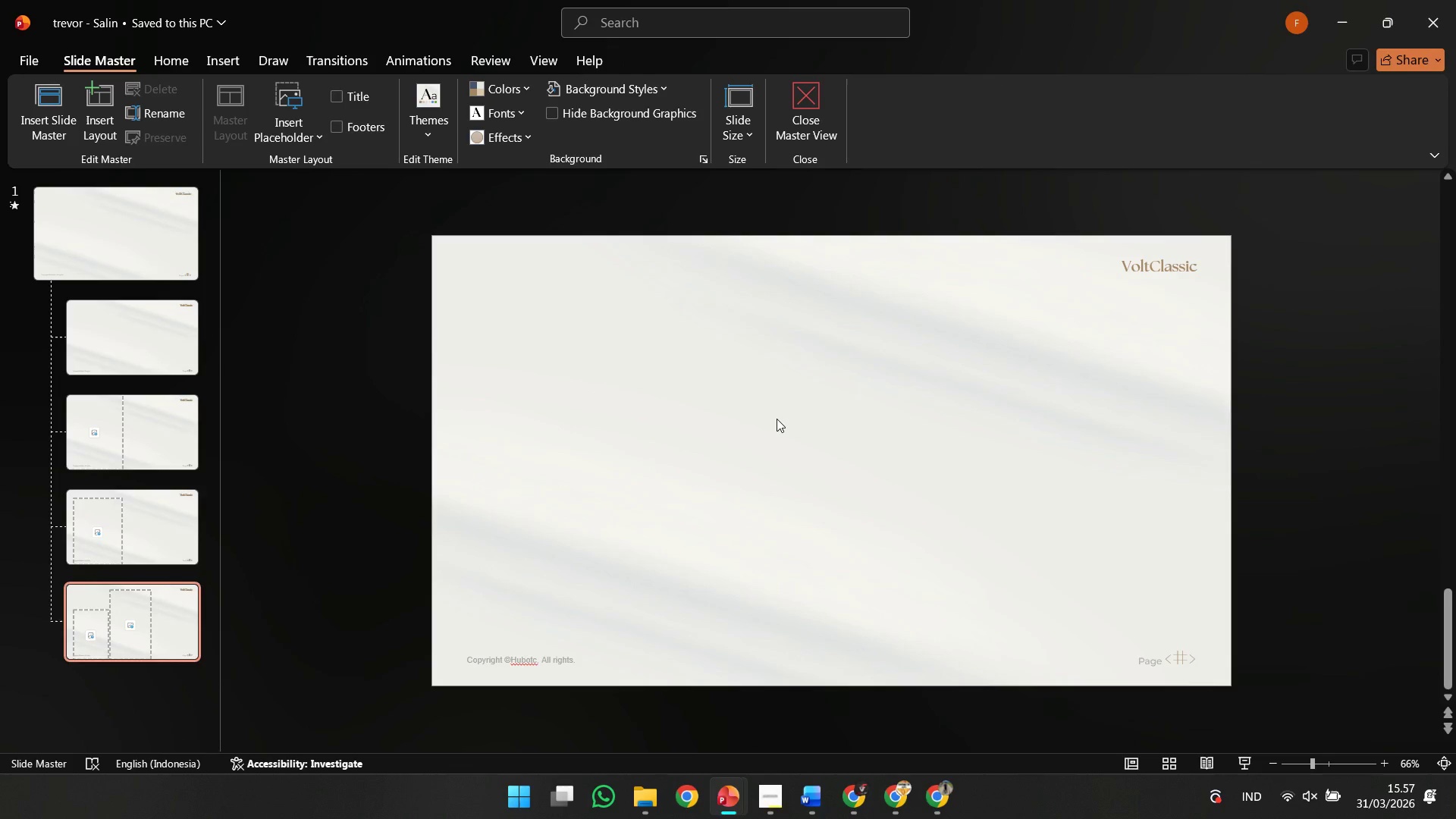 
key(Control+V)
 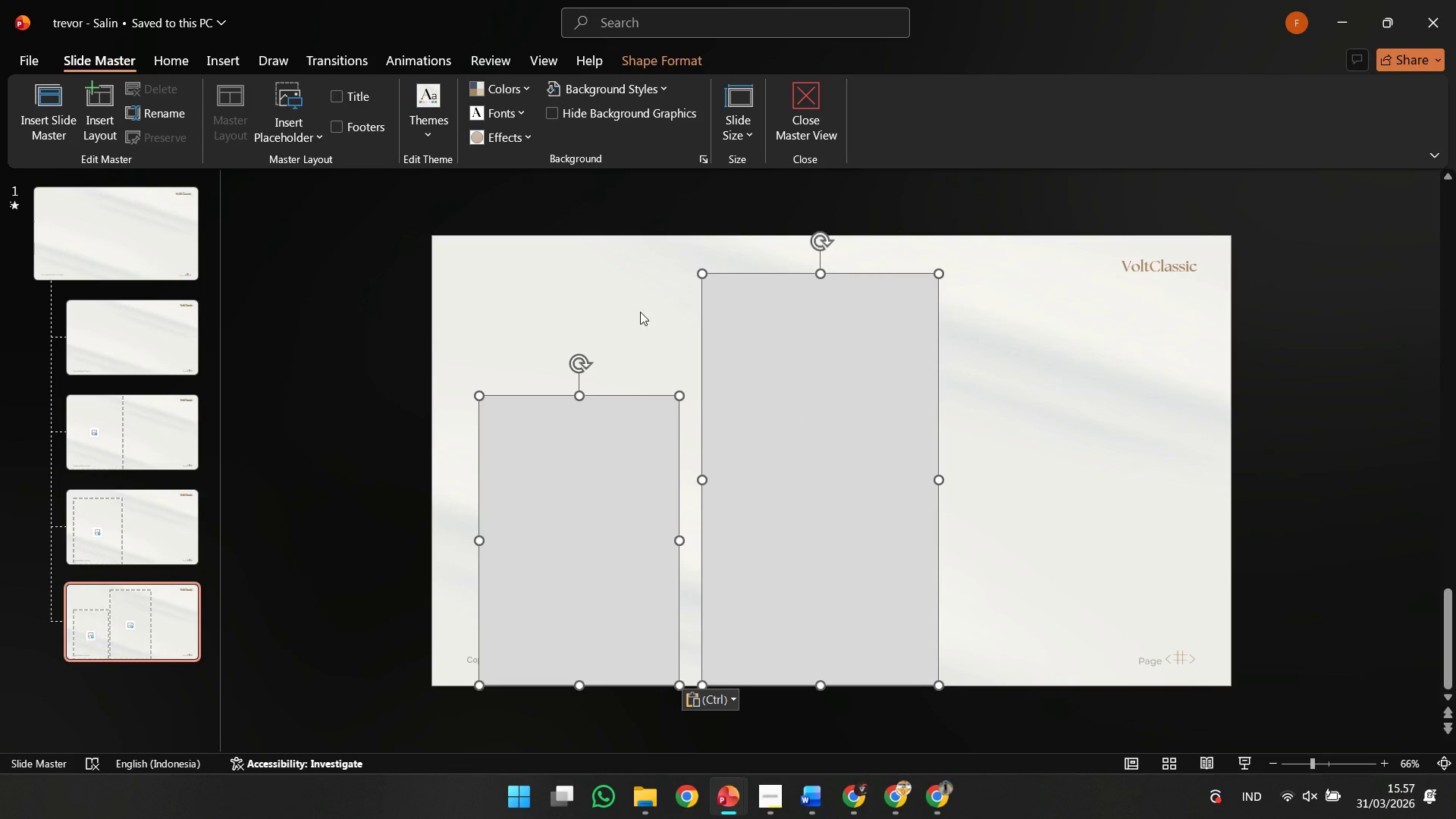 
left_click([615, 307])
 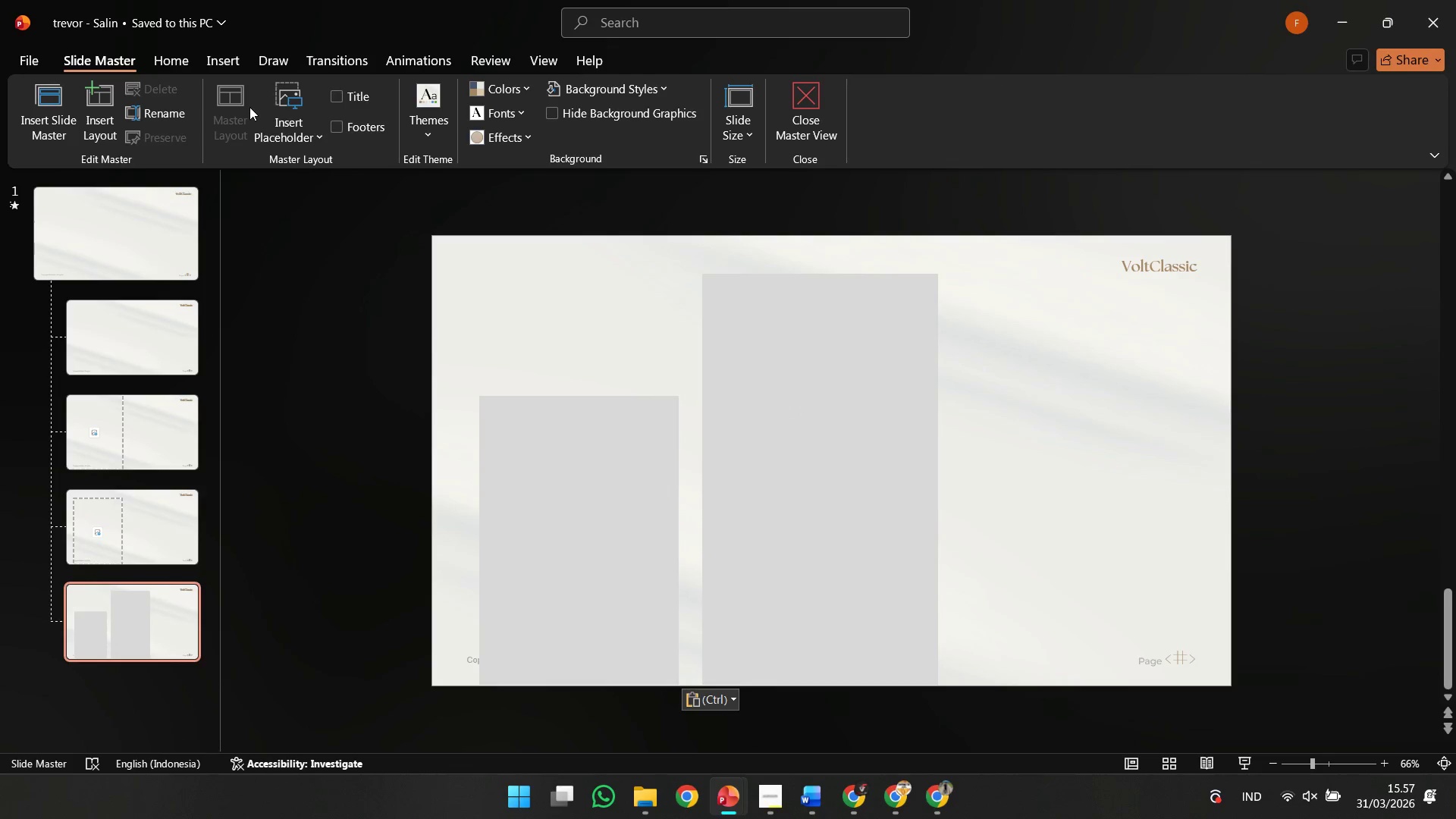 
left_click([256, 104])
 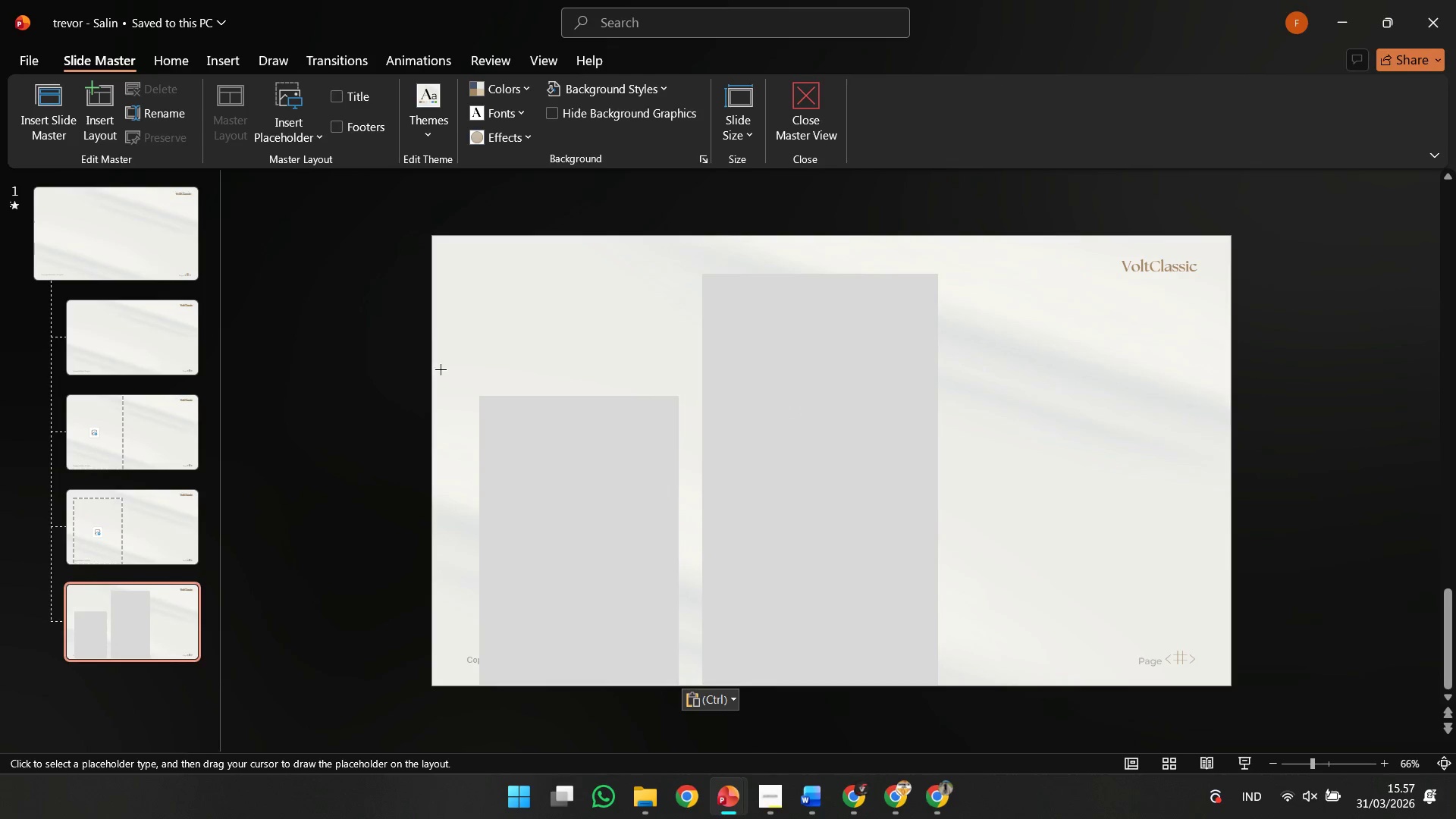 
left_click_drag(start_coordinate=[408, 366], to_coordinate=[710, 728])
 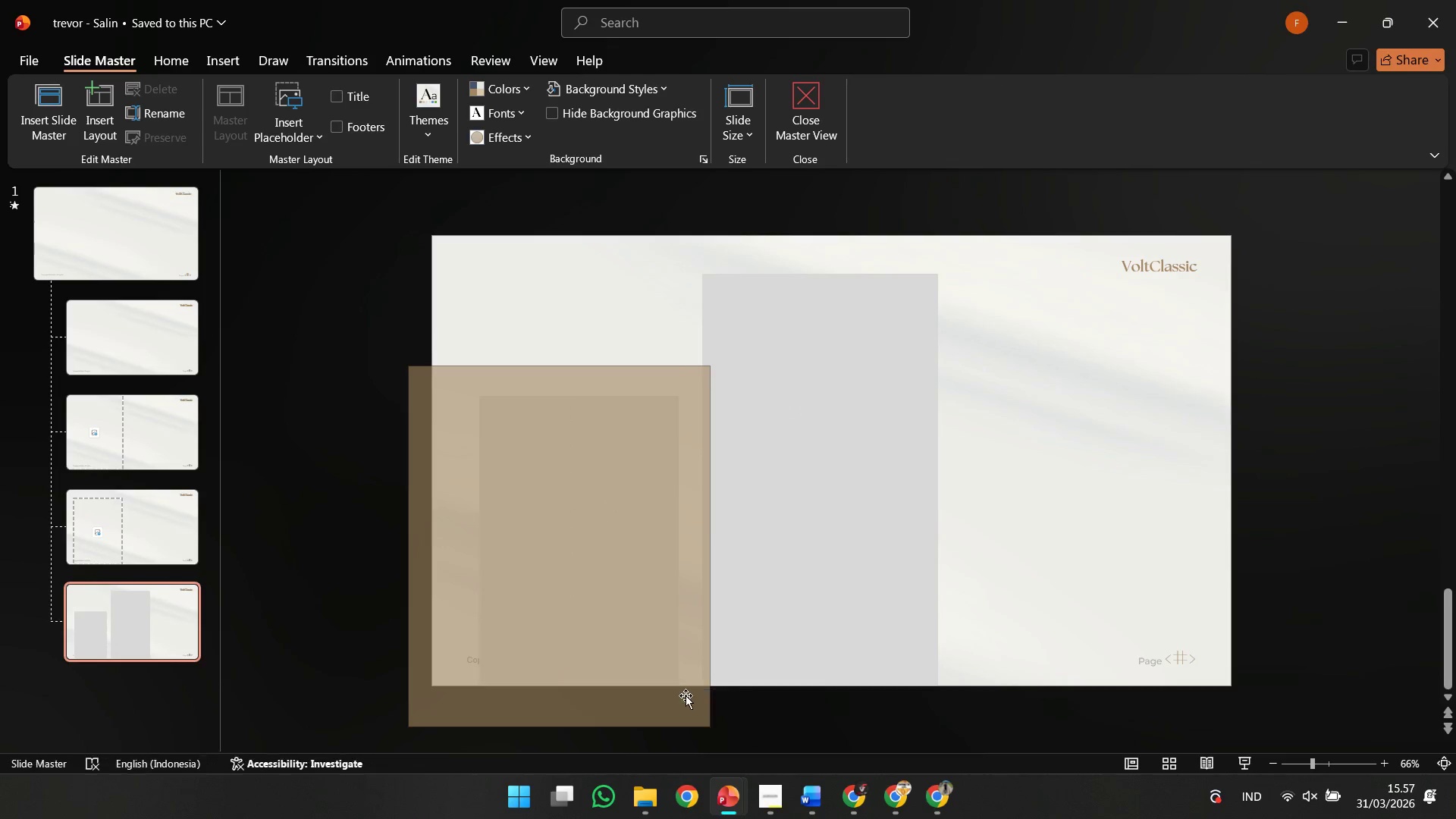 
right_click([685, 695])
 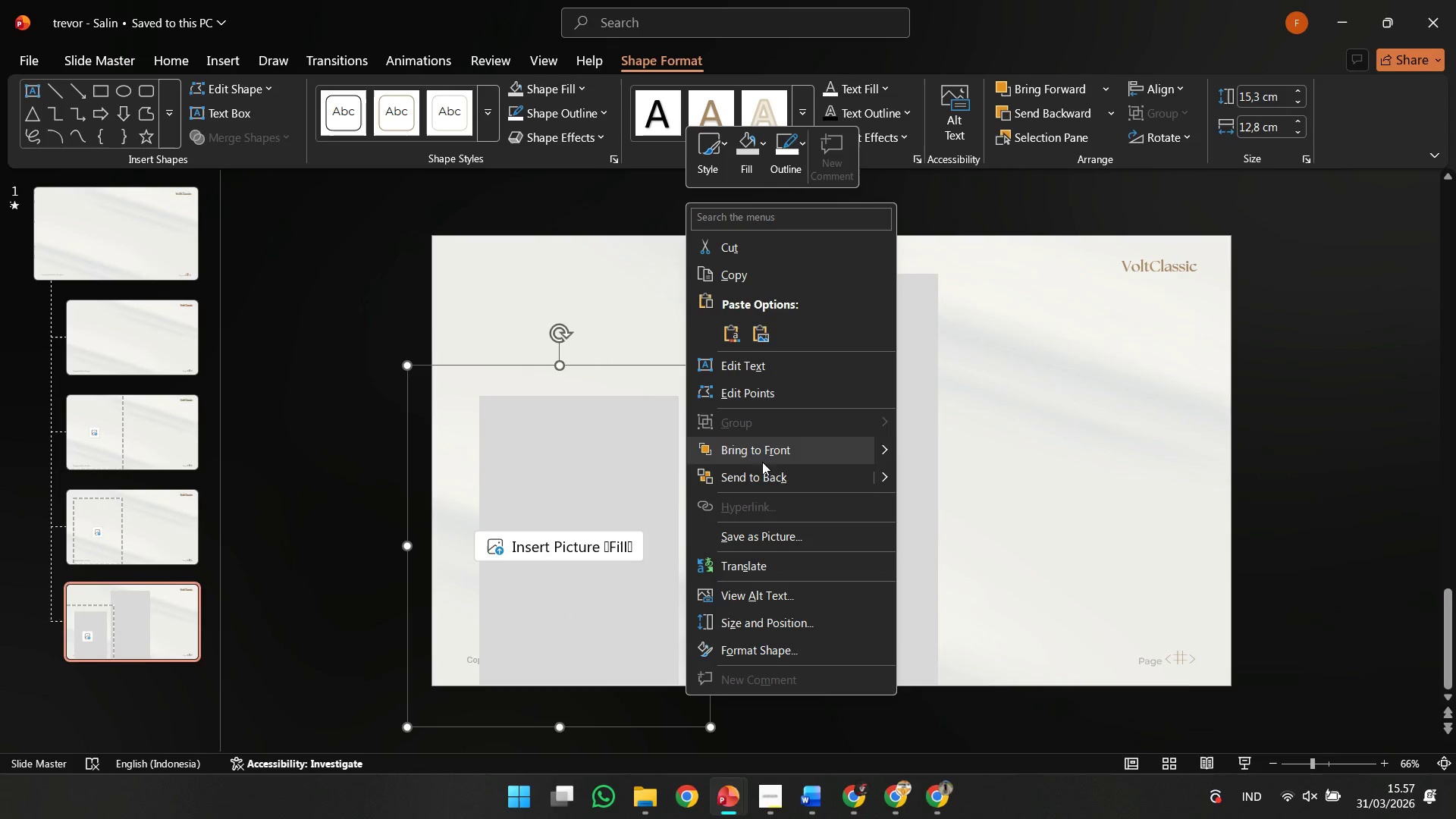 
left_click([762, 468])
 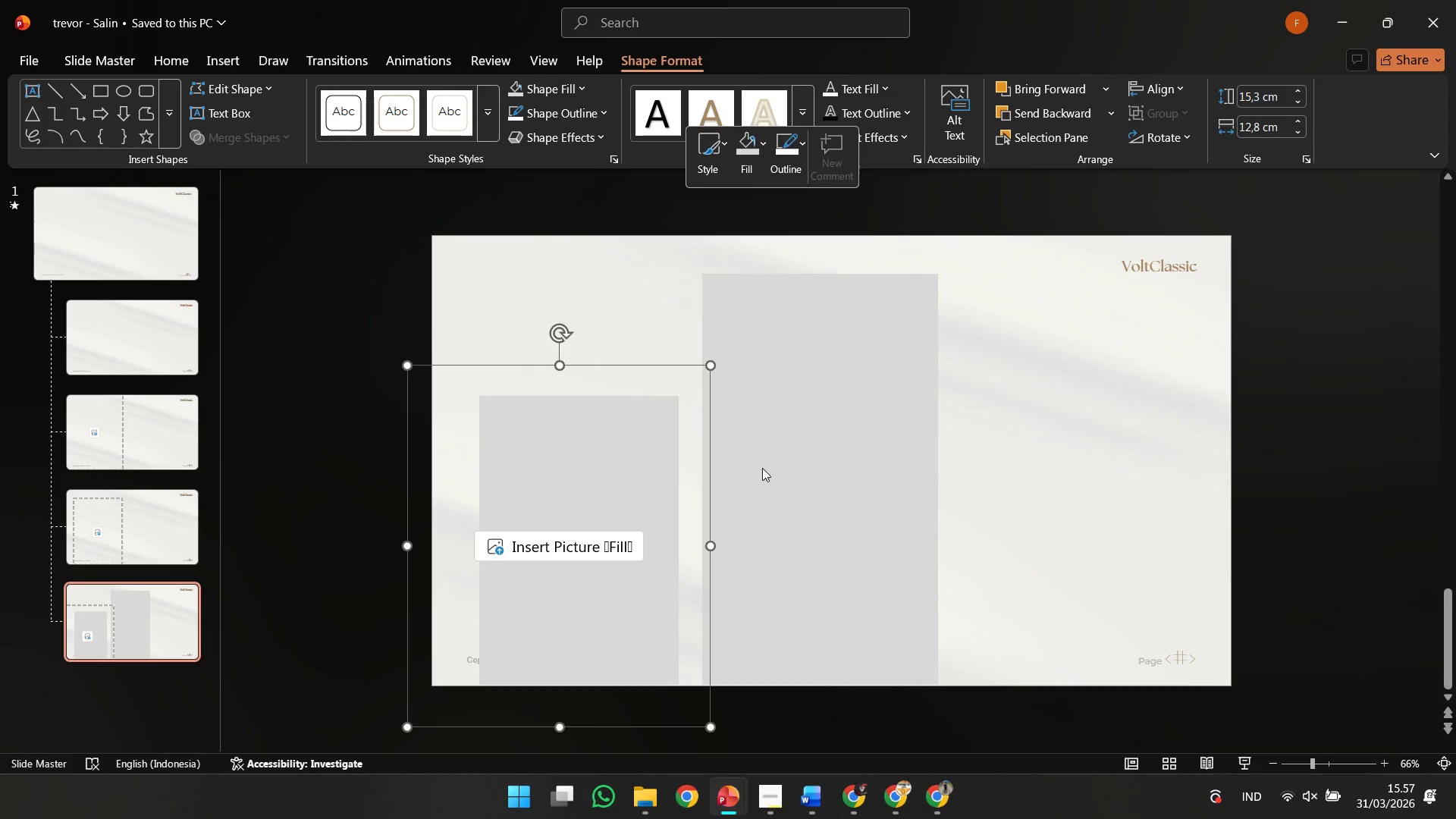 
hold_key(key=ShiftLeft, duration=0.72)
left_click([626, 460])
 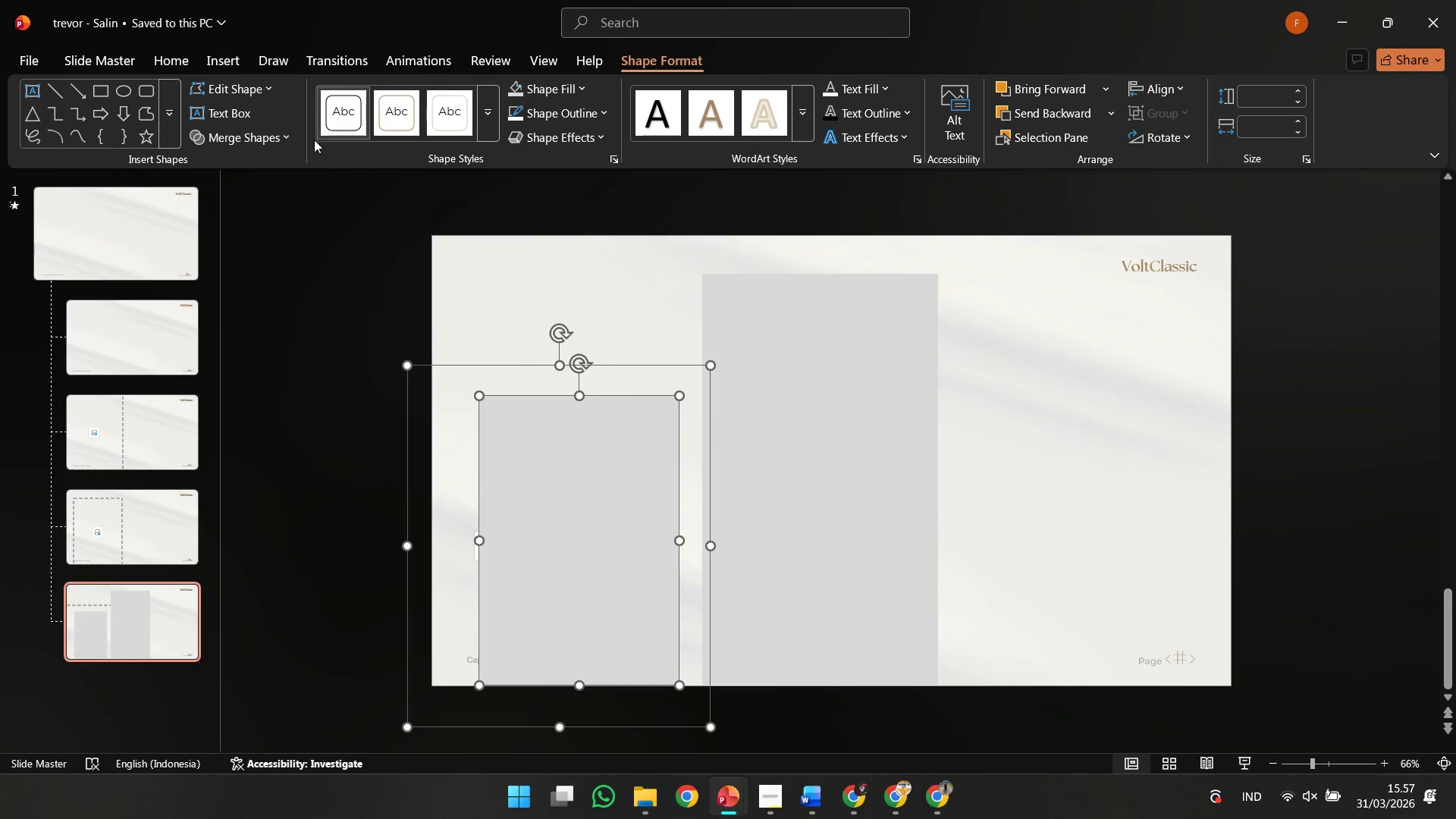 
left_click([284, 140])
 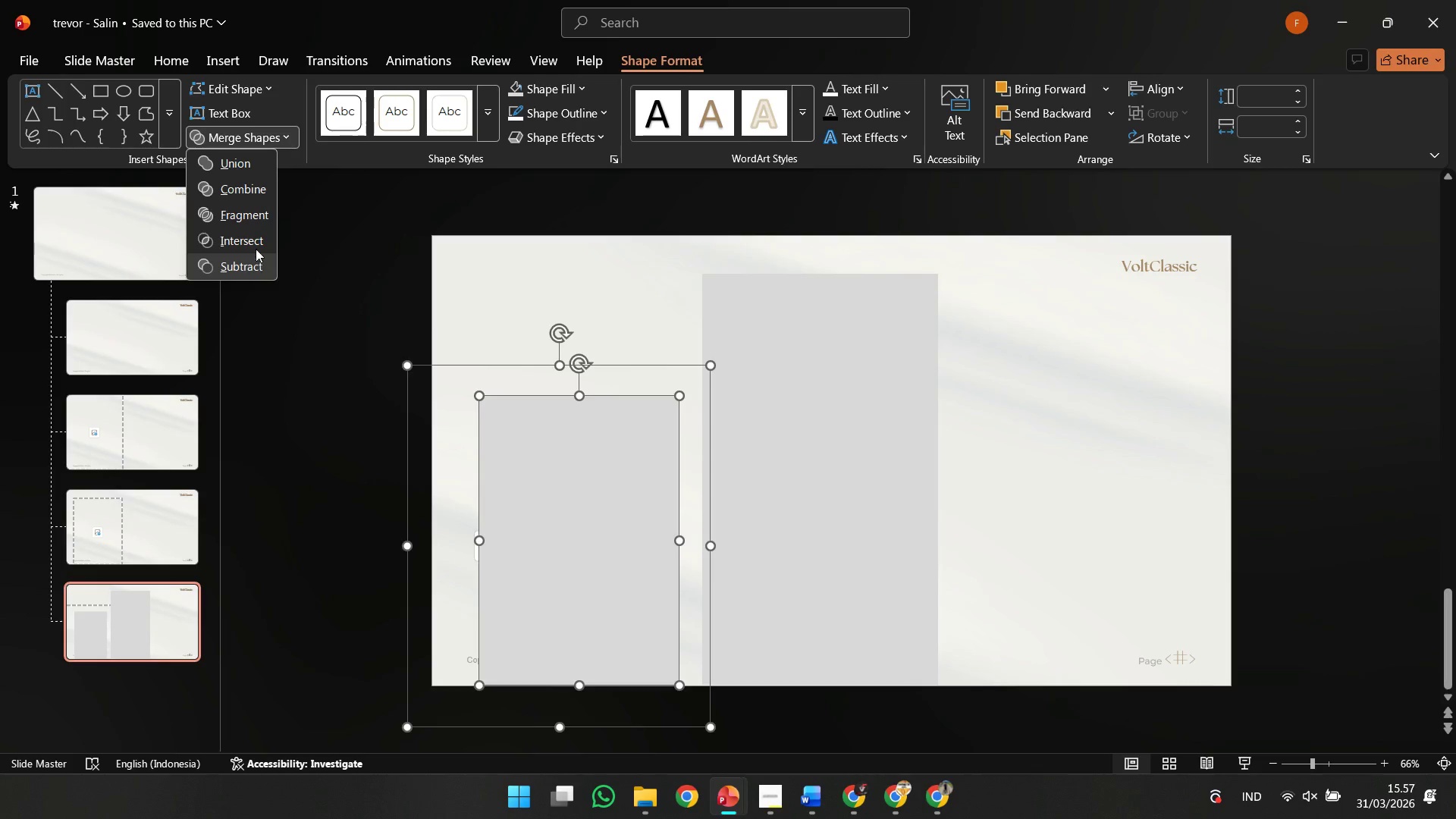 
left_click([255, 243])
 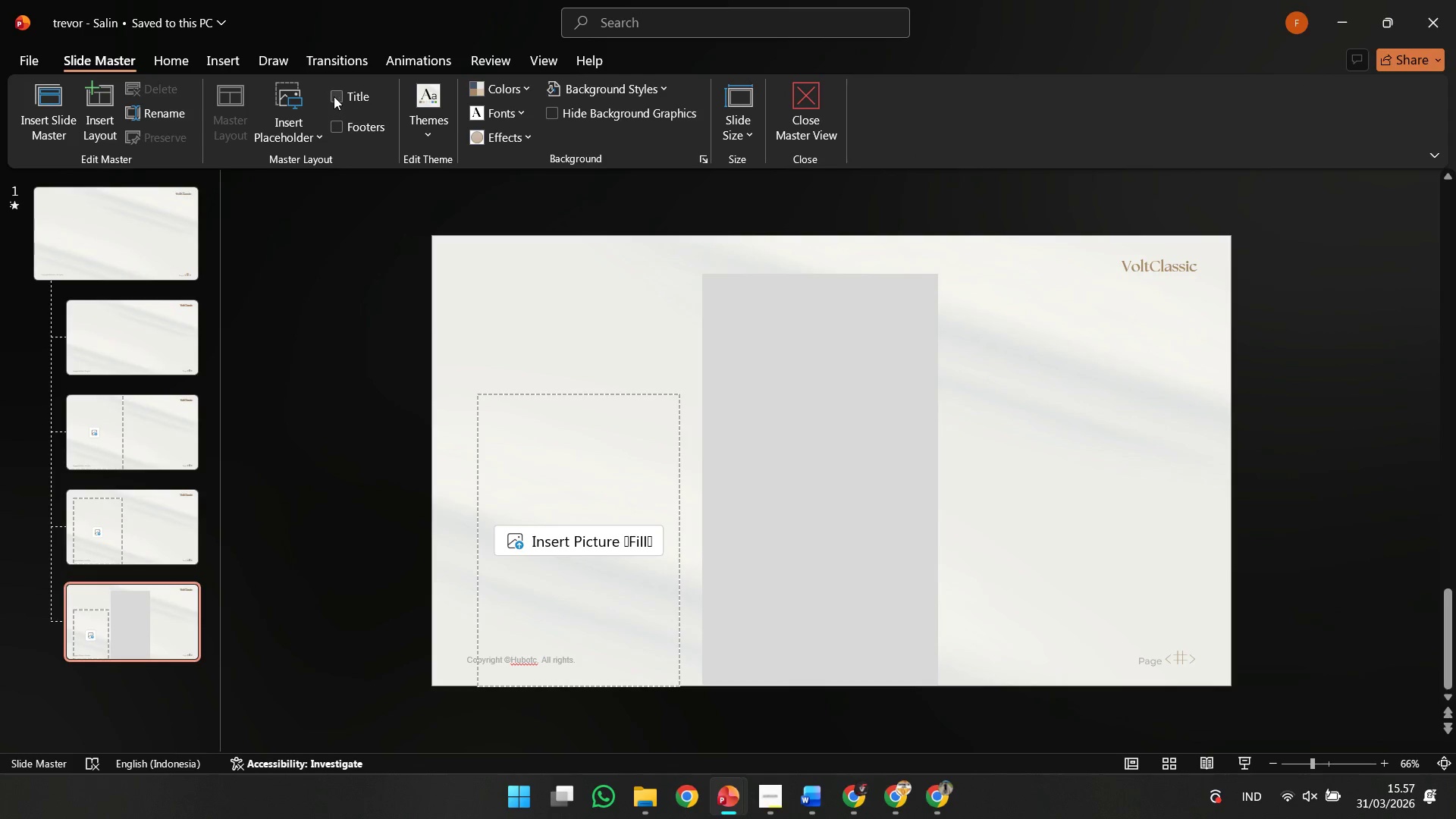 
left_click([298, 90])
 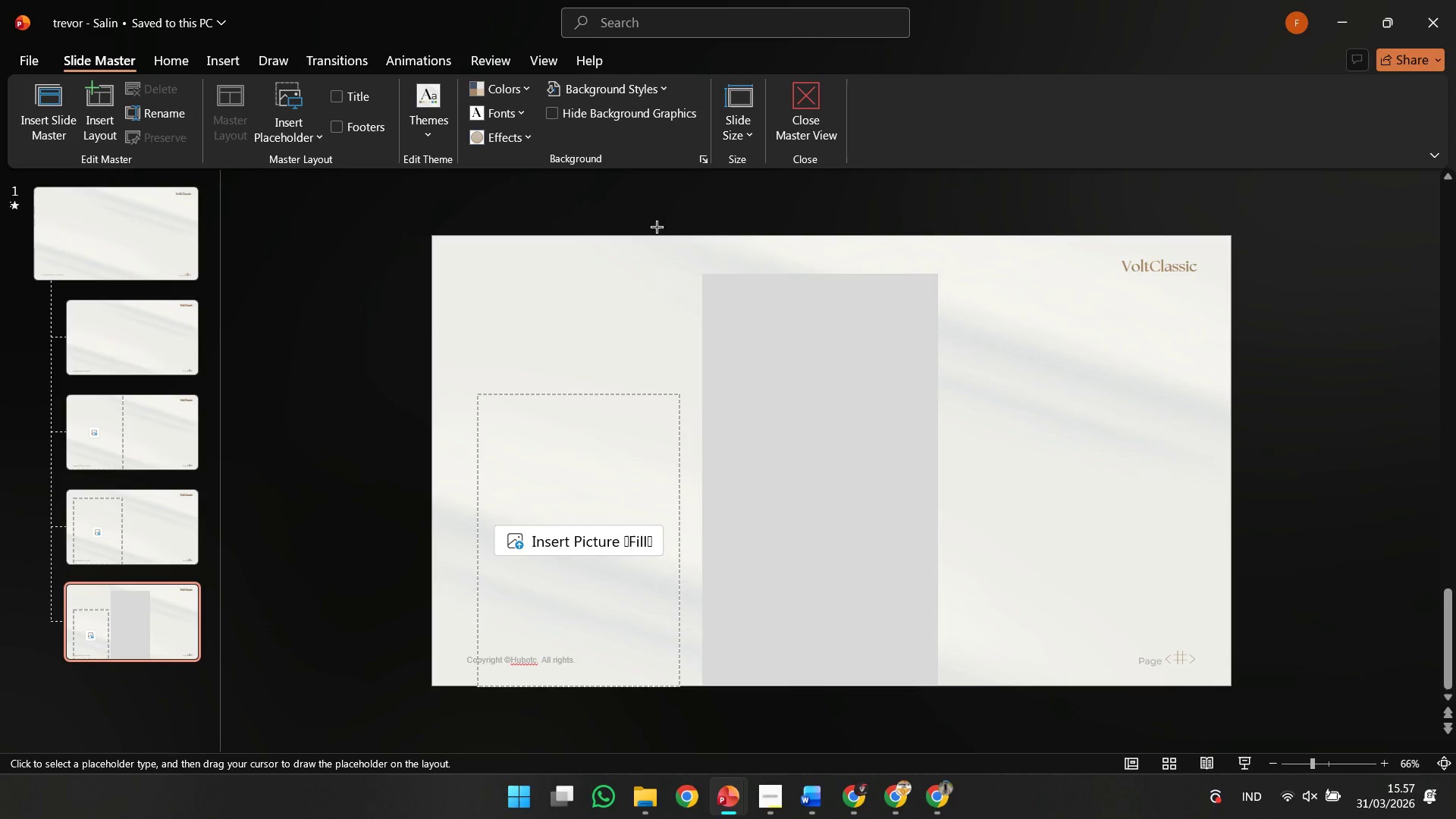 
left_click_drag(start_coordinate=[655, 225], to_coordinate=[974, 744])
 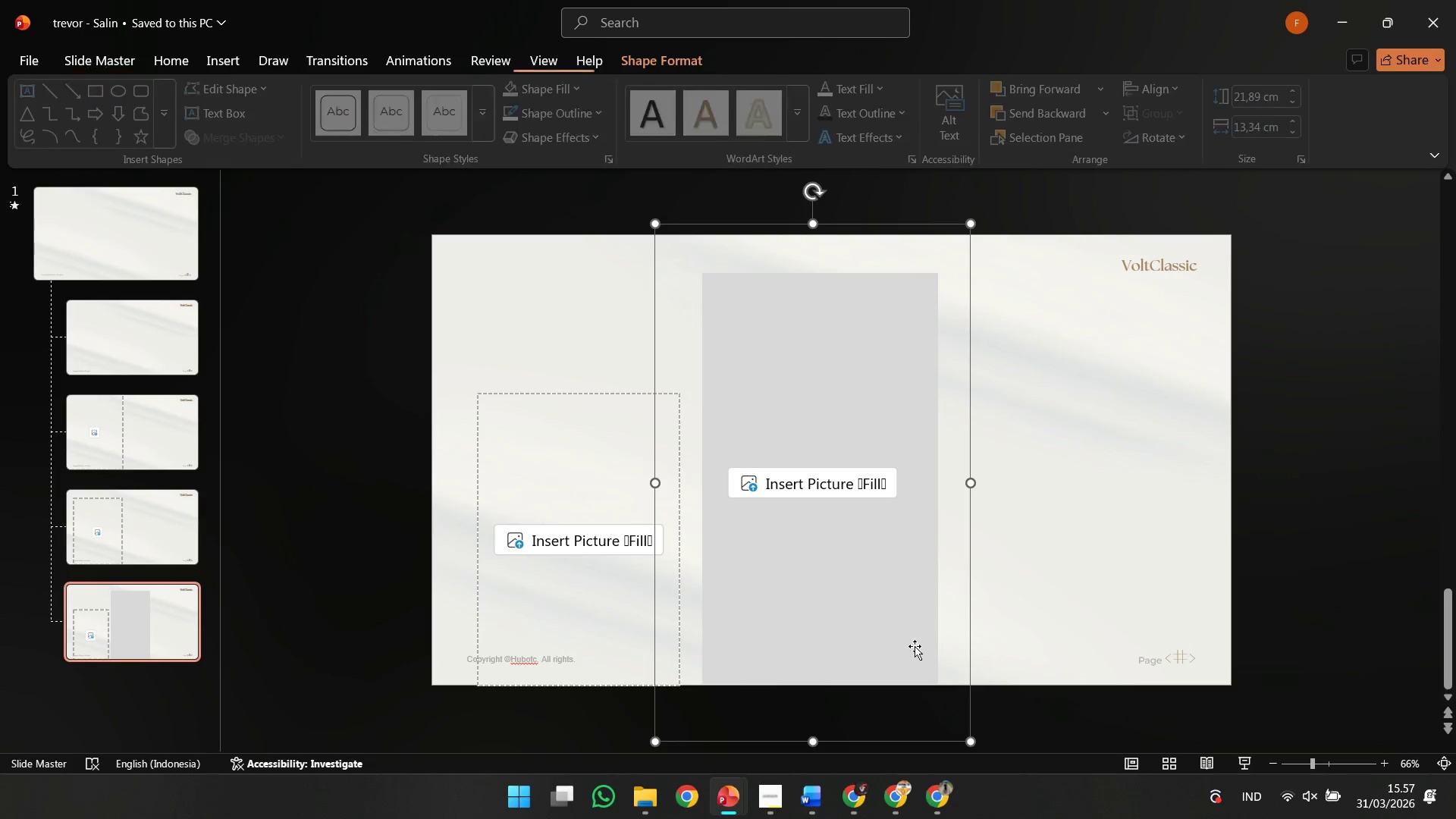 
right_click([915, 646])
 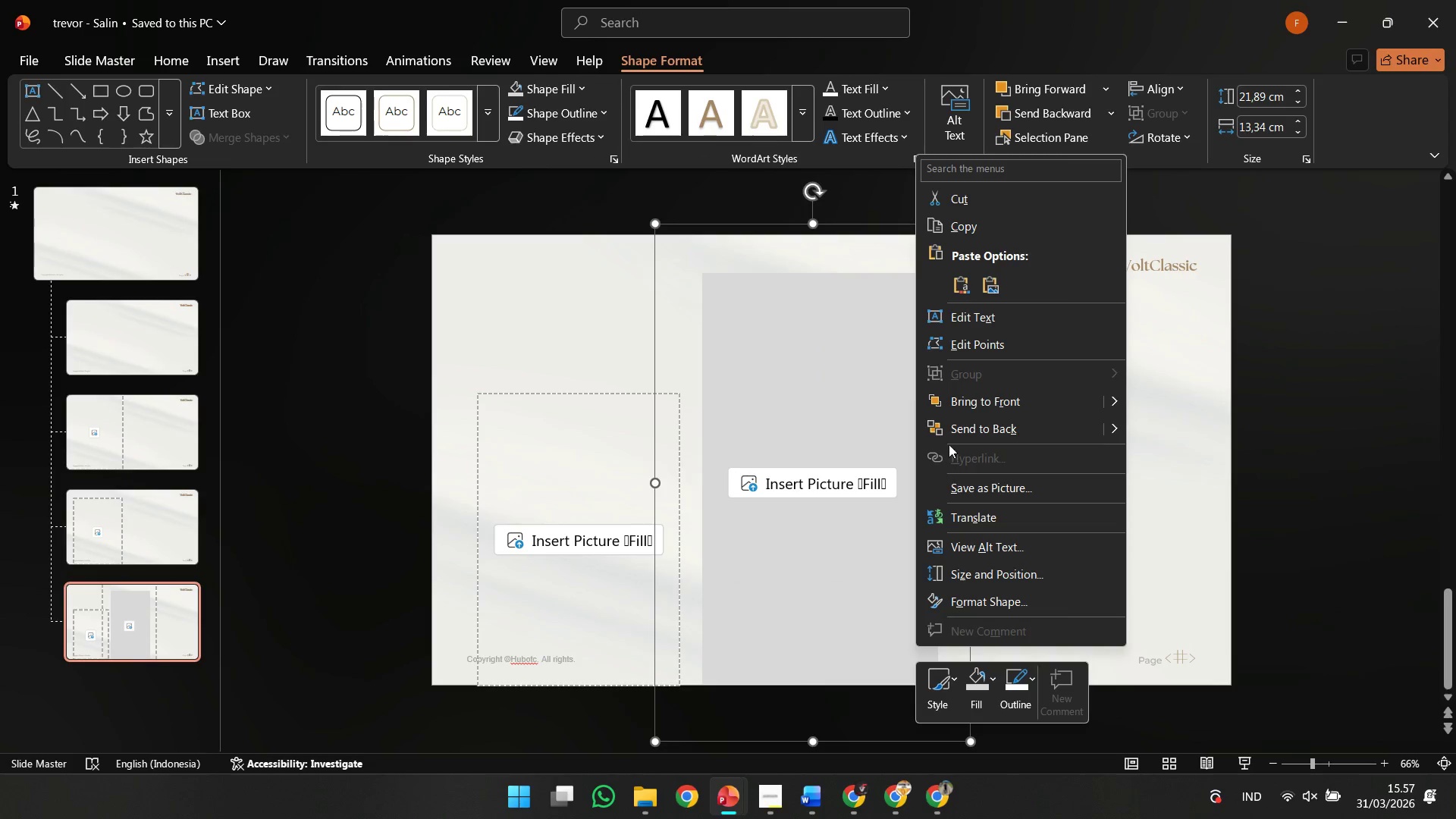 
left_click([962, 425])
 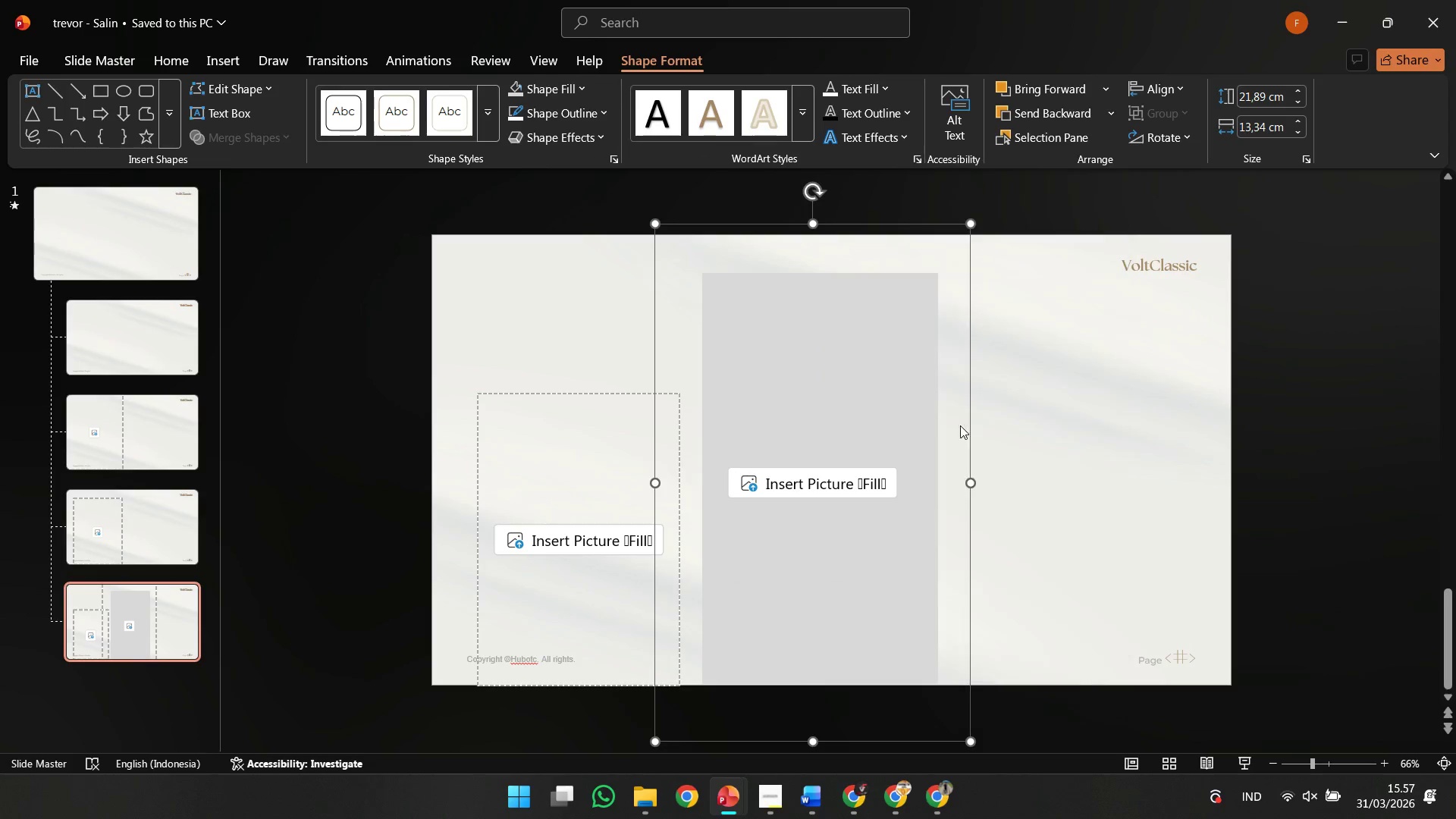 
hold_key(key=ShiftLeft, duration=0.55)
double_click([811, 400])
 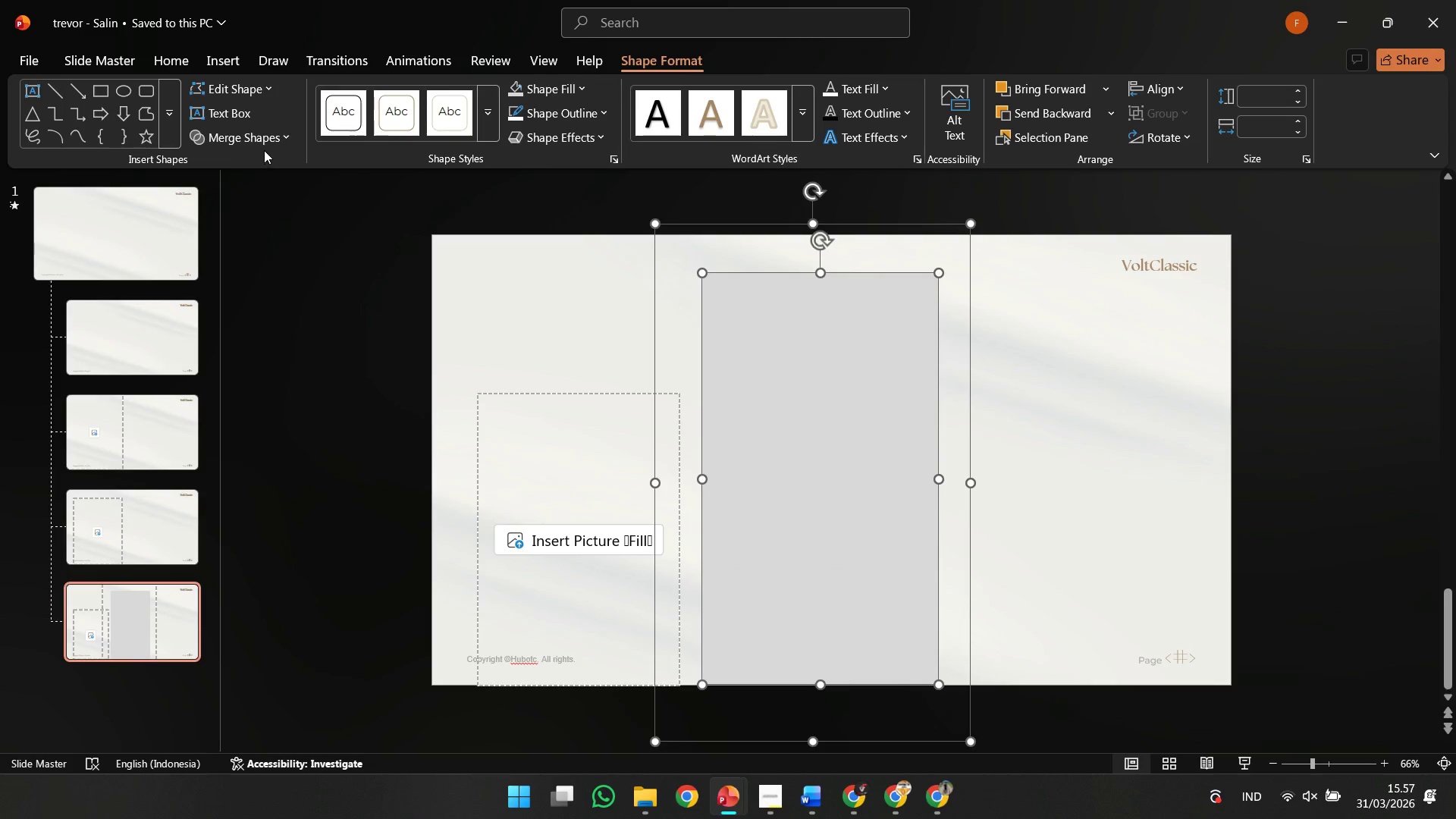 
left_click([264, 144])
 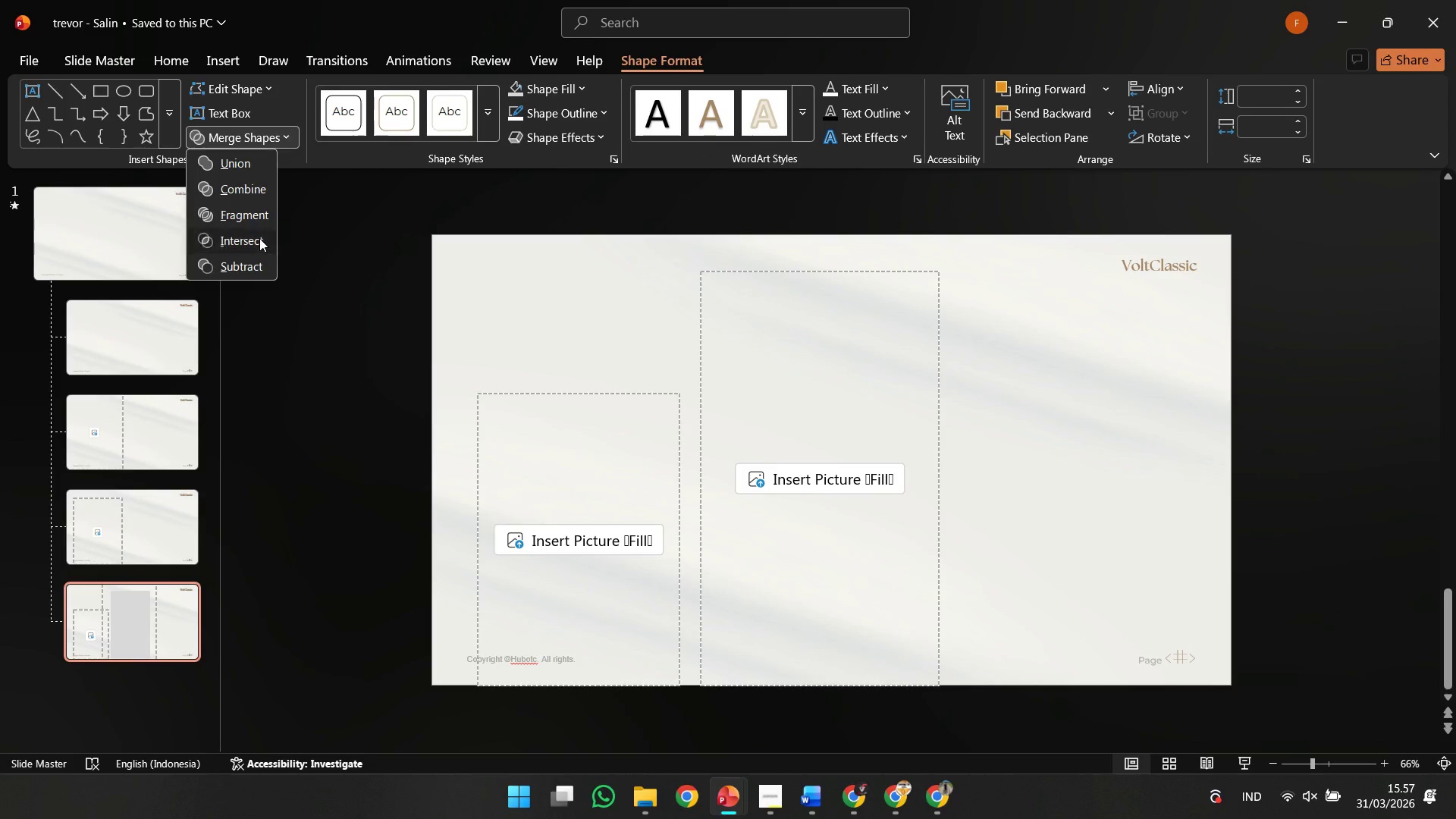 
double_click([435, 233])
 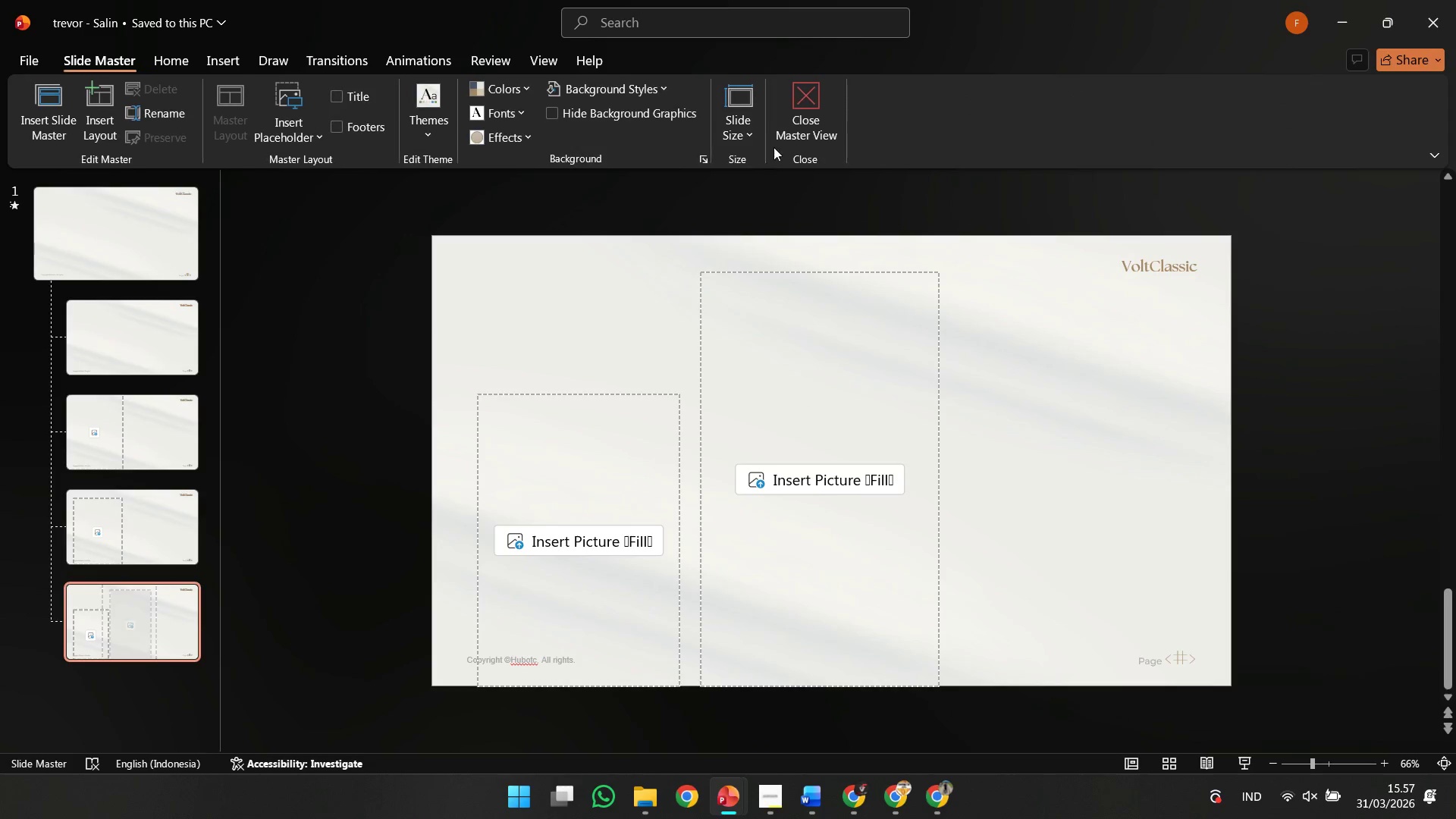 
left_click([787, 124])
 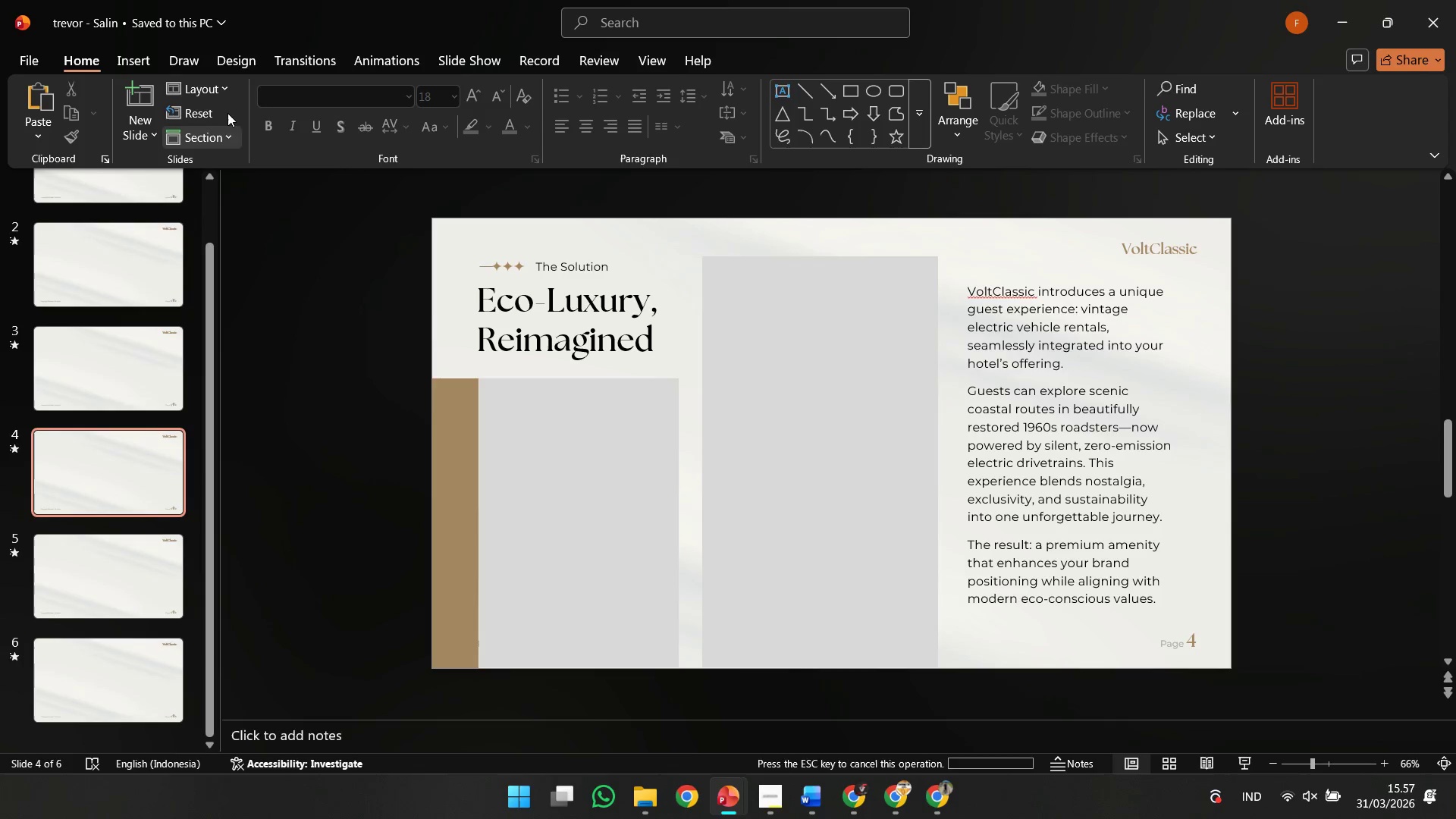 
left_click([225, 89])
 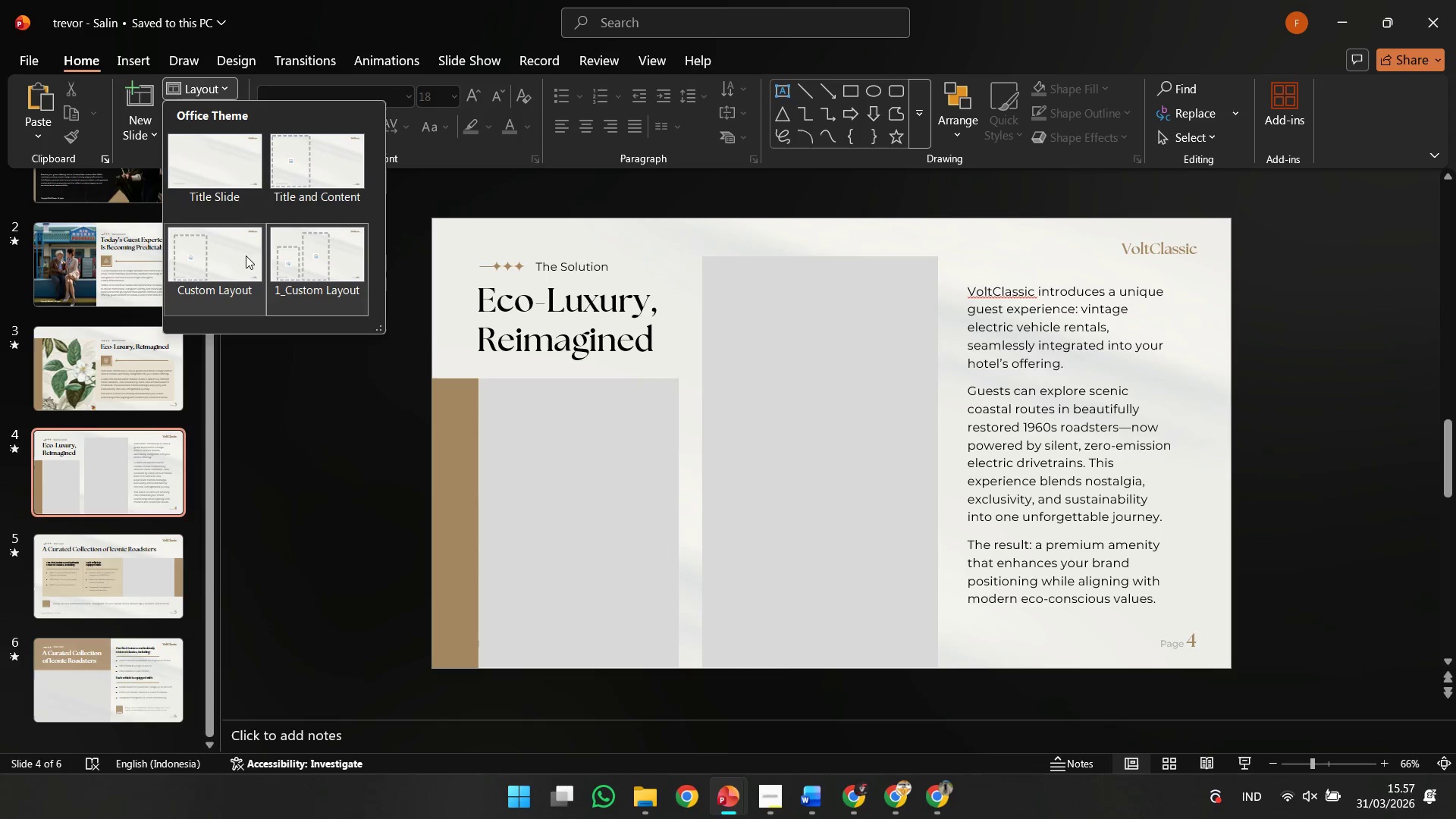 
left_click([314, 270])
 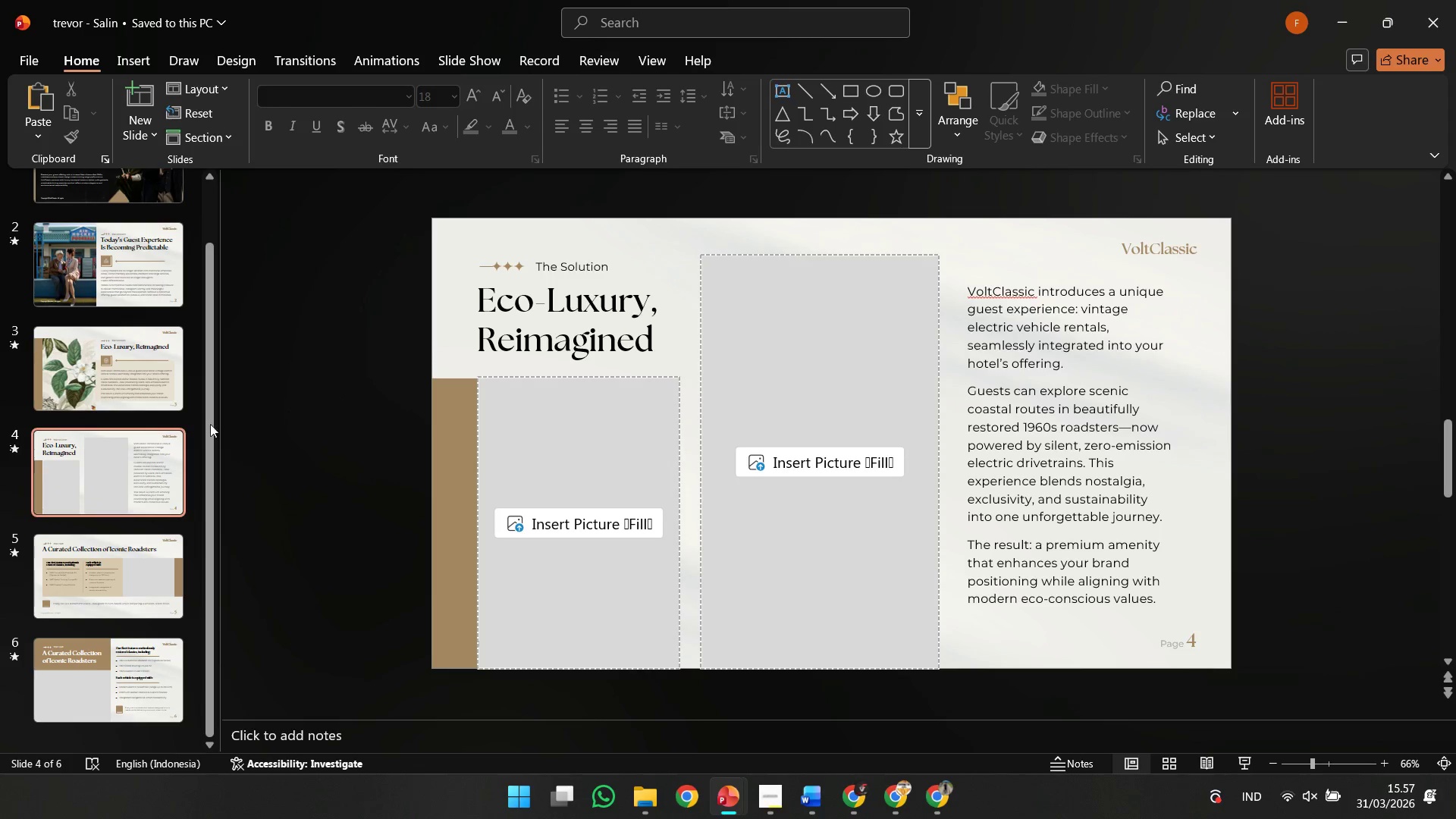 
left_click_drag(start_coordinate=[487, 347], to_coordinate=[714, 344])
 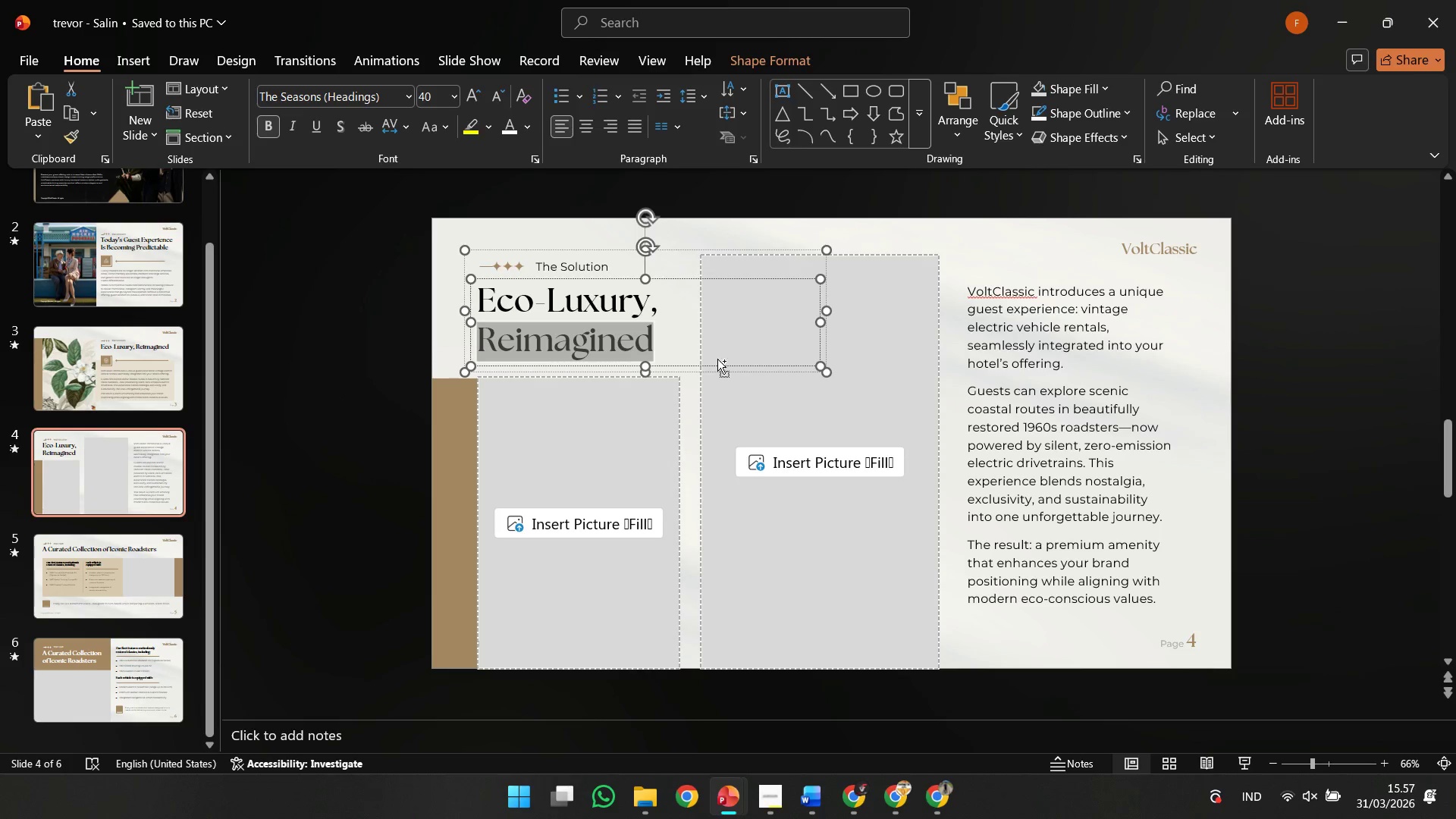 
key(Control+C)
 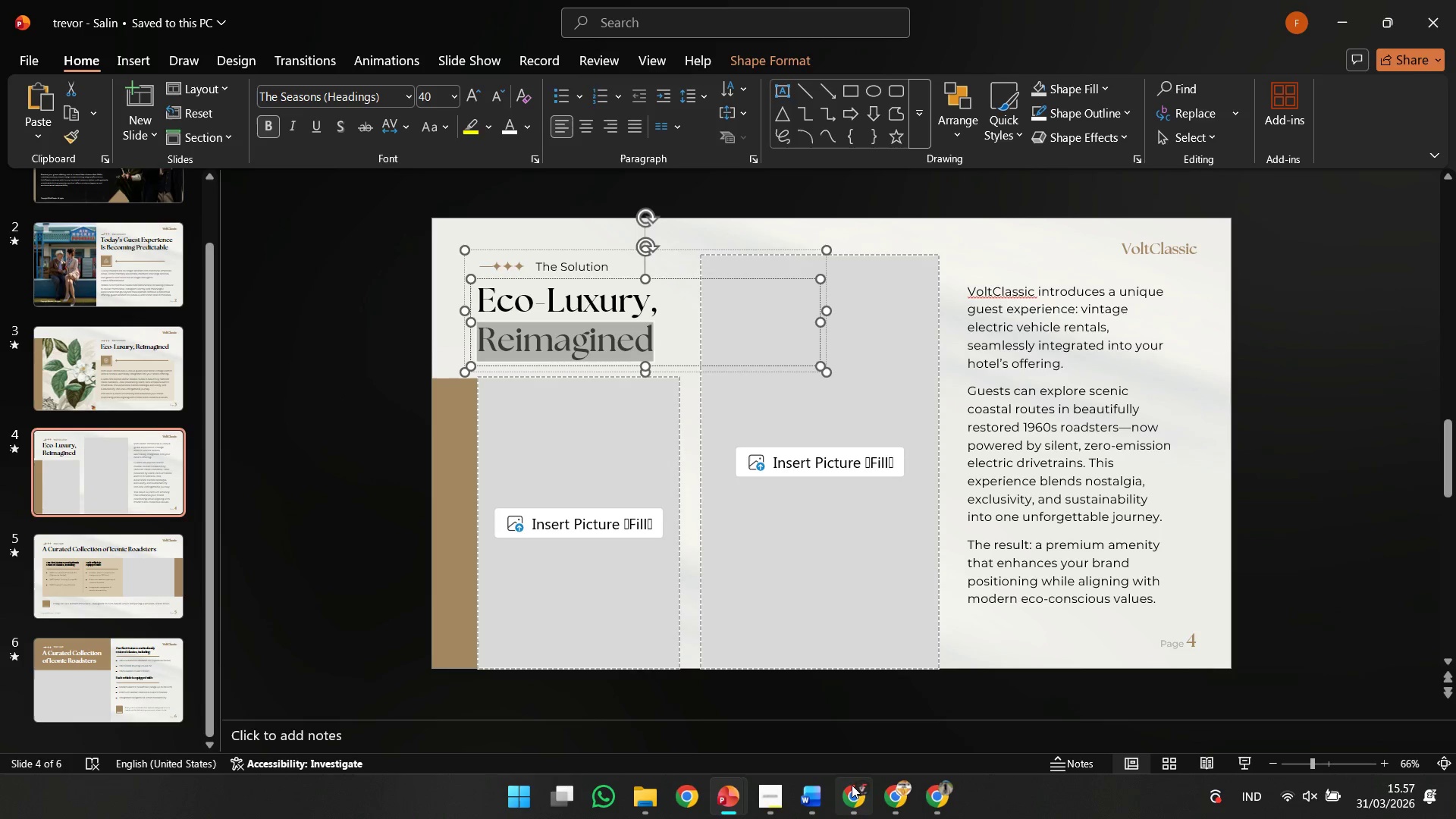 
key(Control+C)
 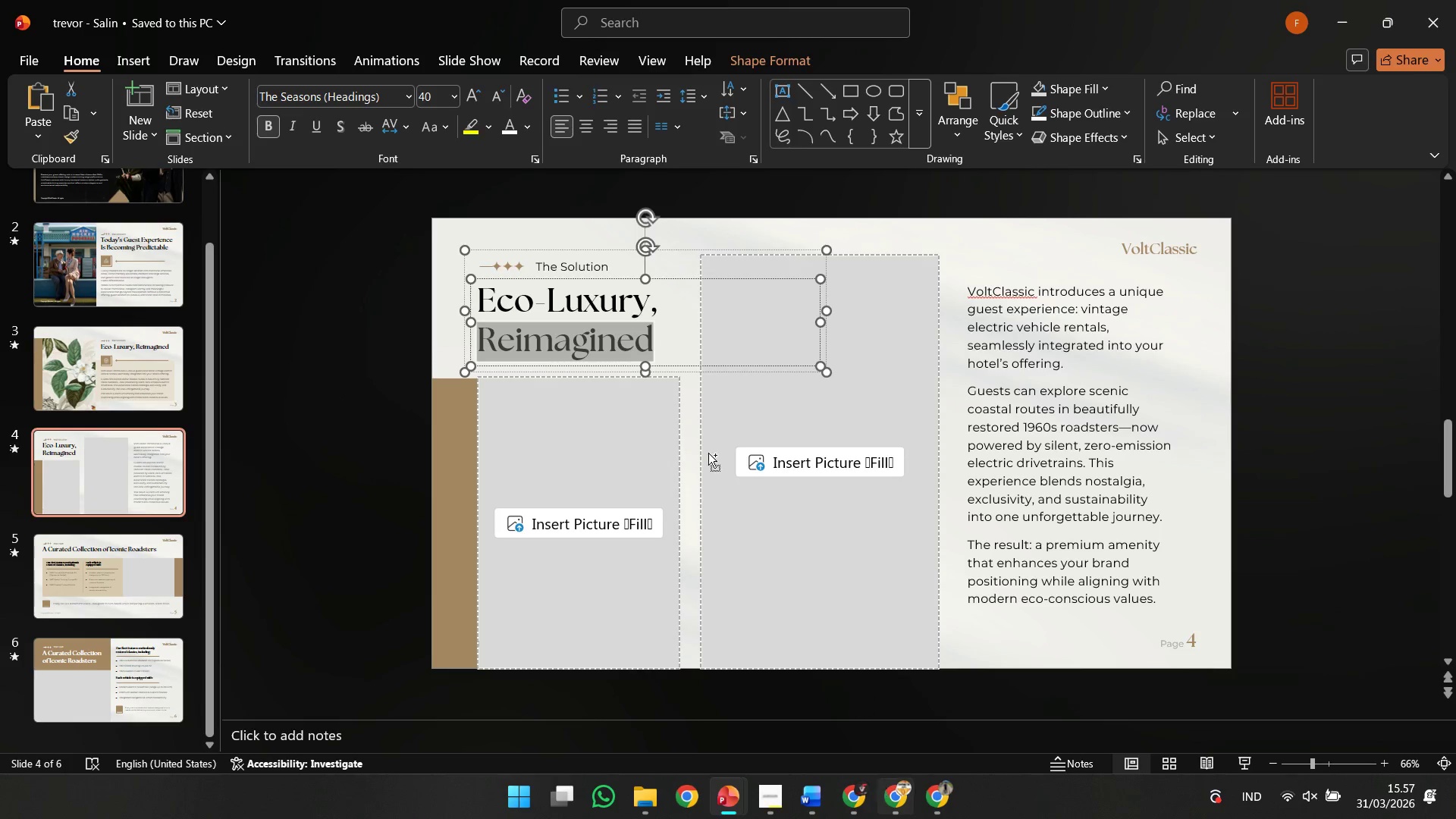 
key(Control+A)
 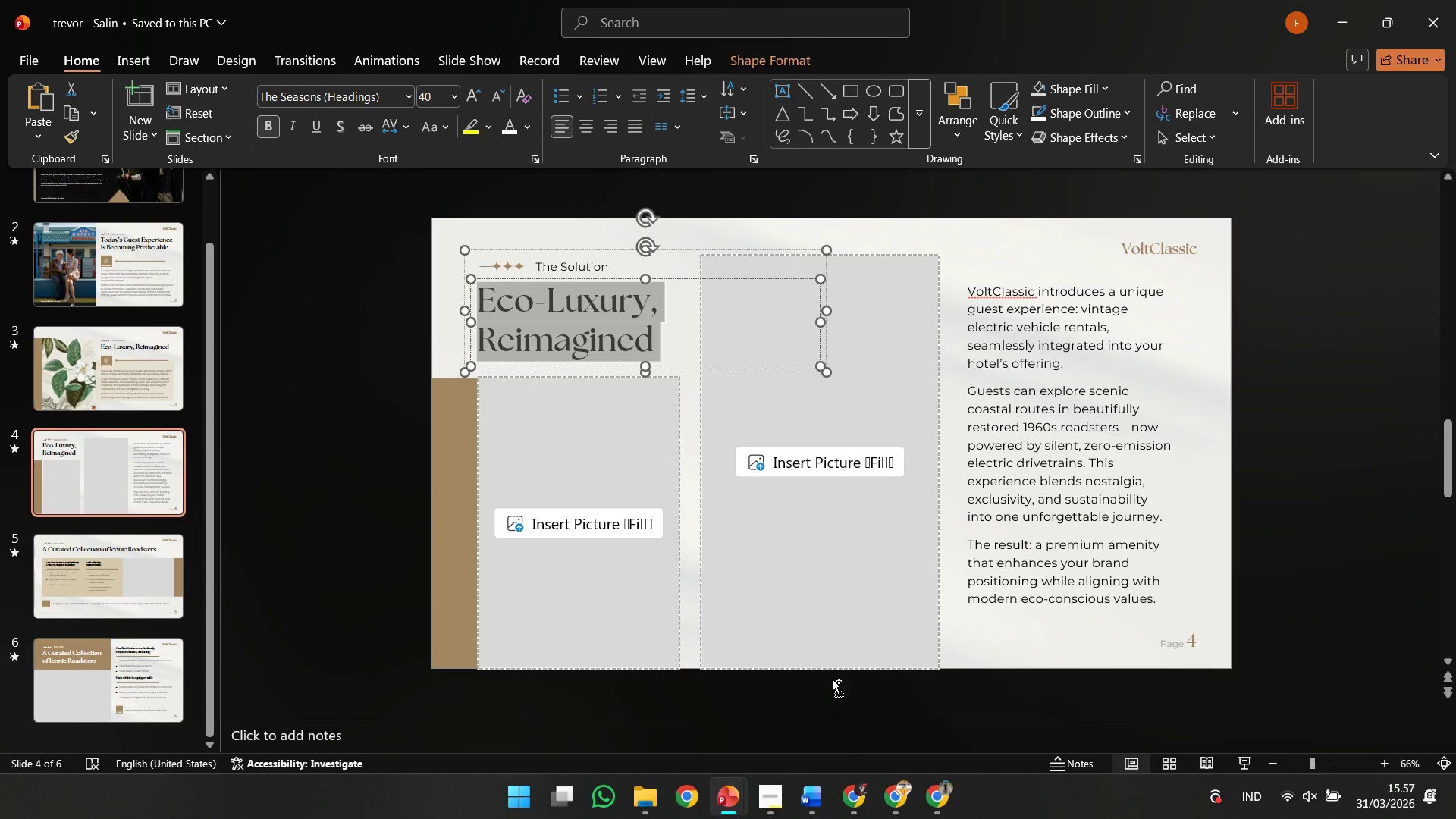 
key(Control+C)
 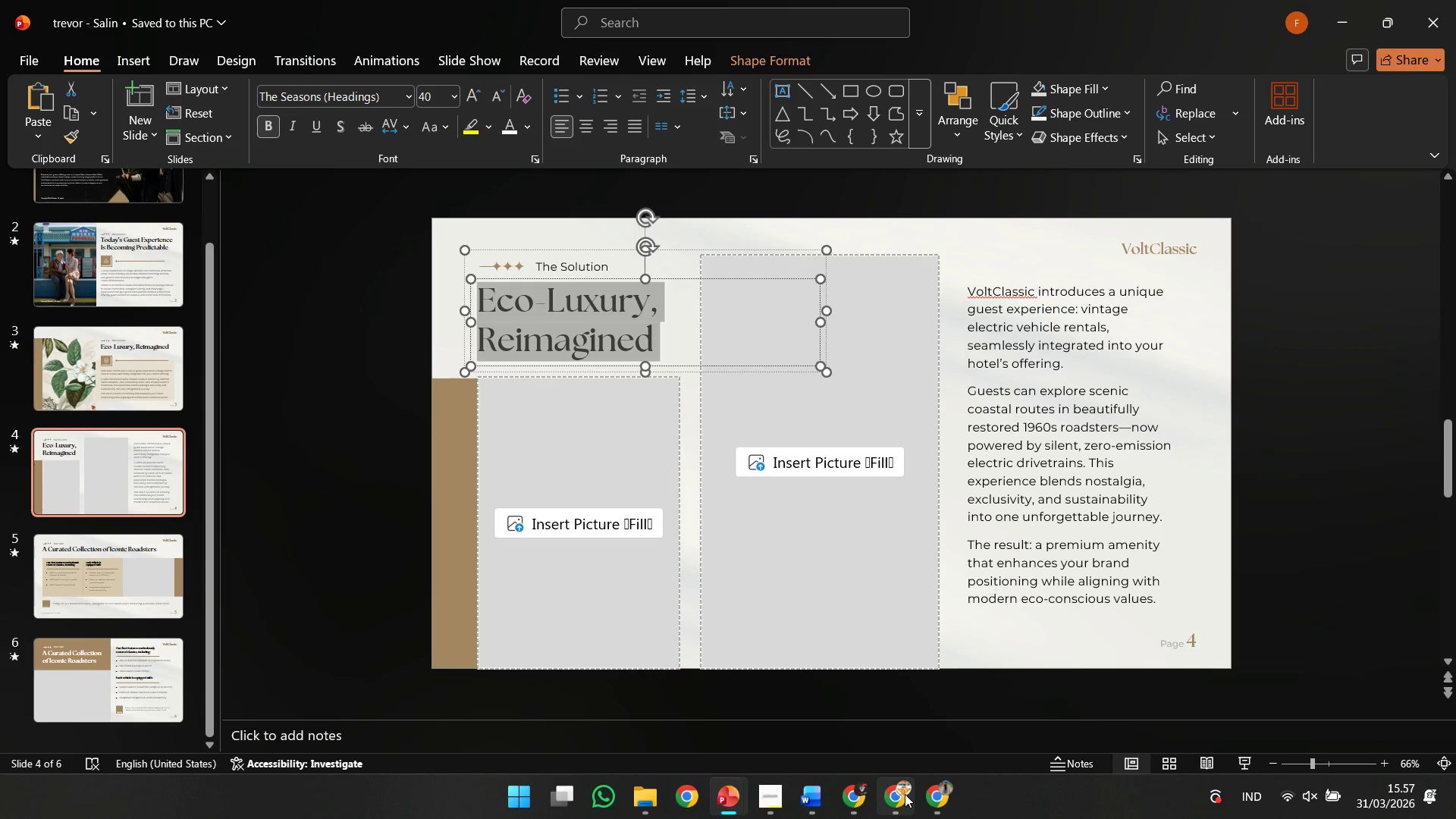 
left_click([905, 794])
 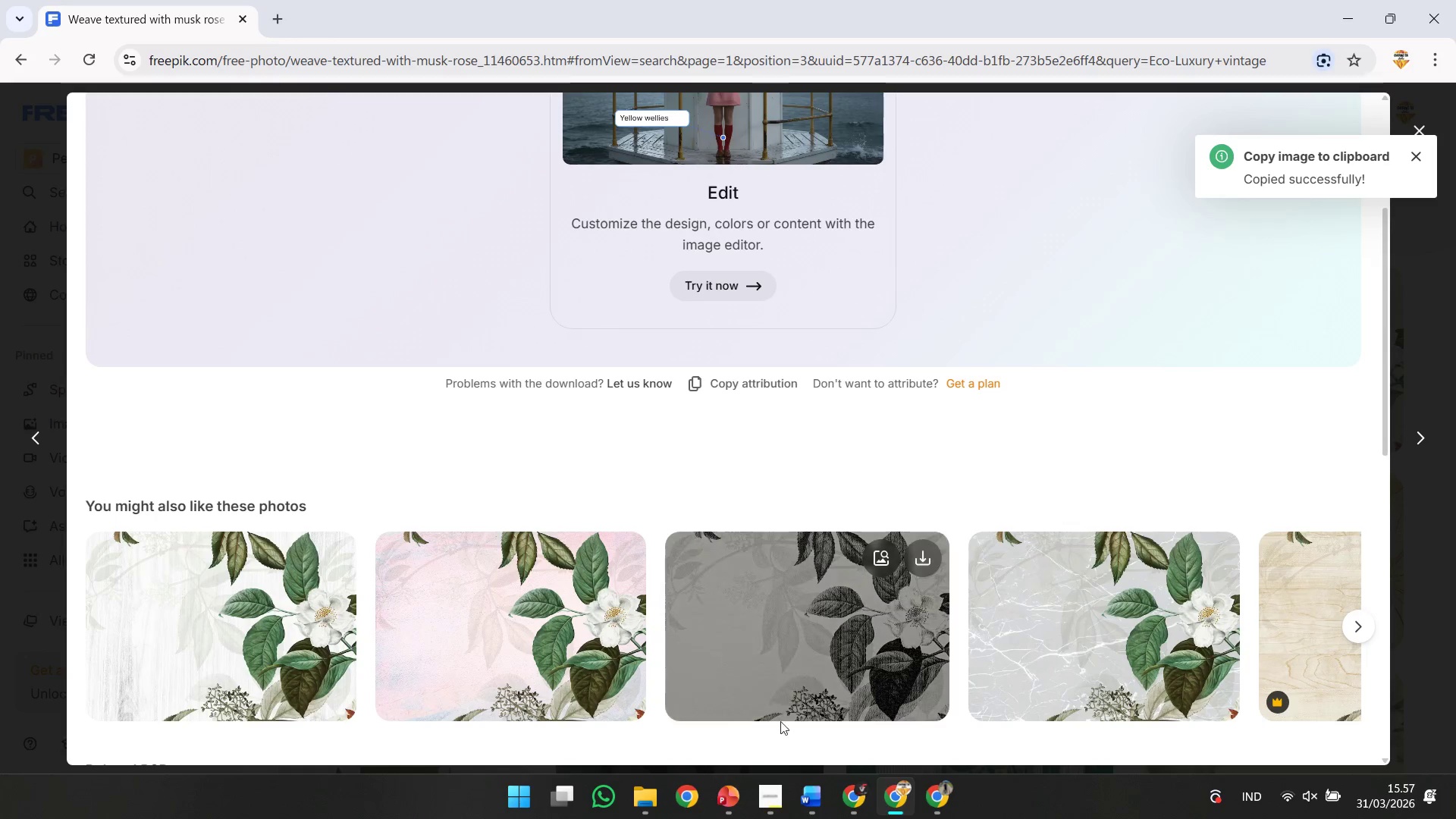 
left_click([858, 814])
 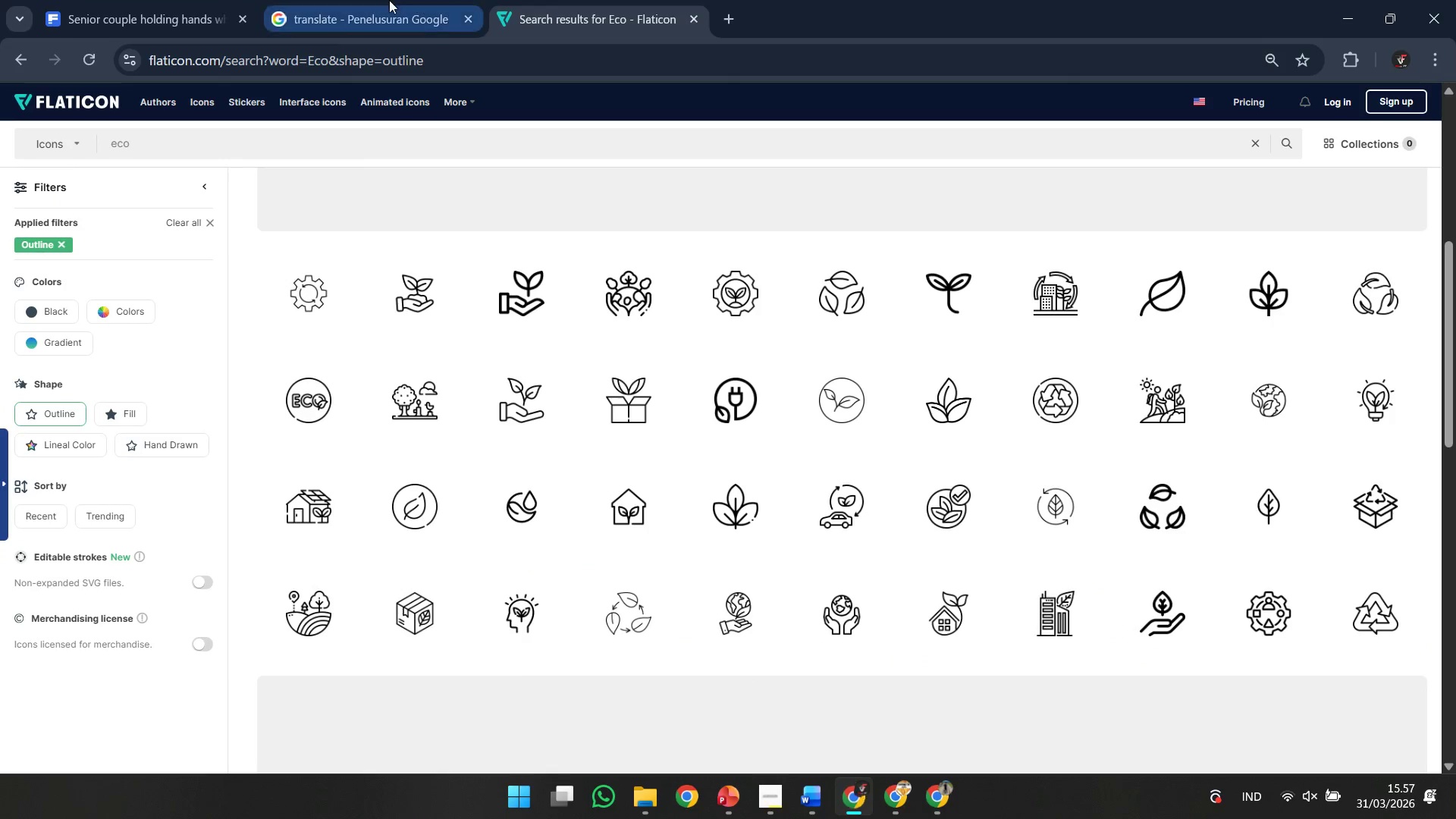 
left_click([389, 0])
 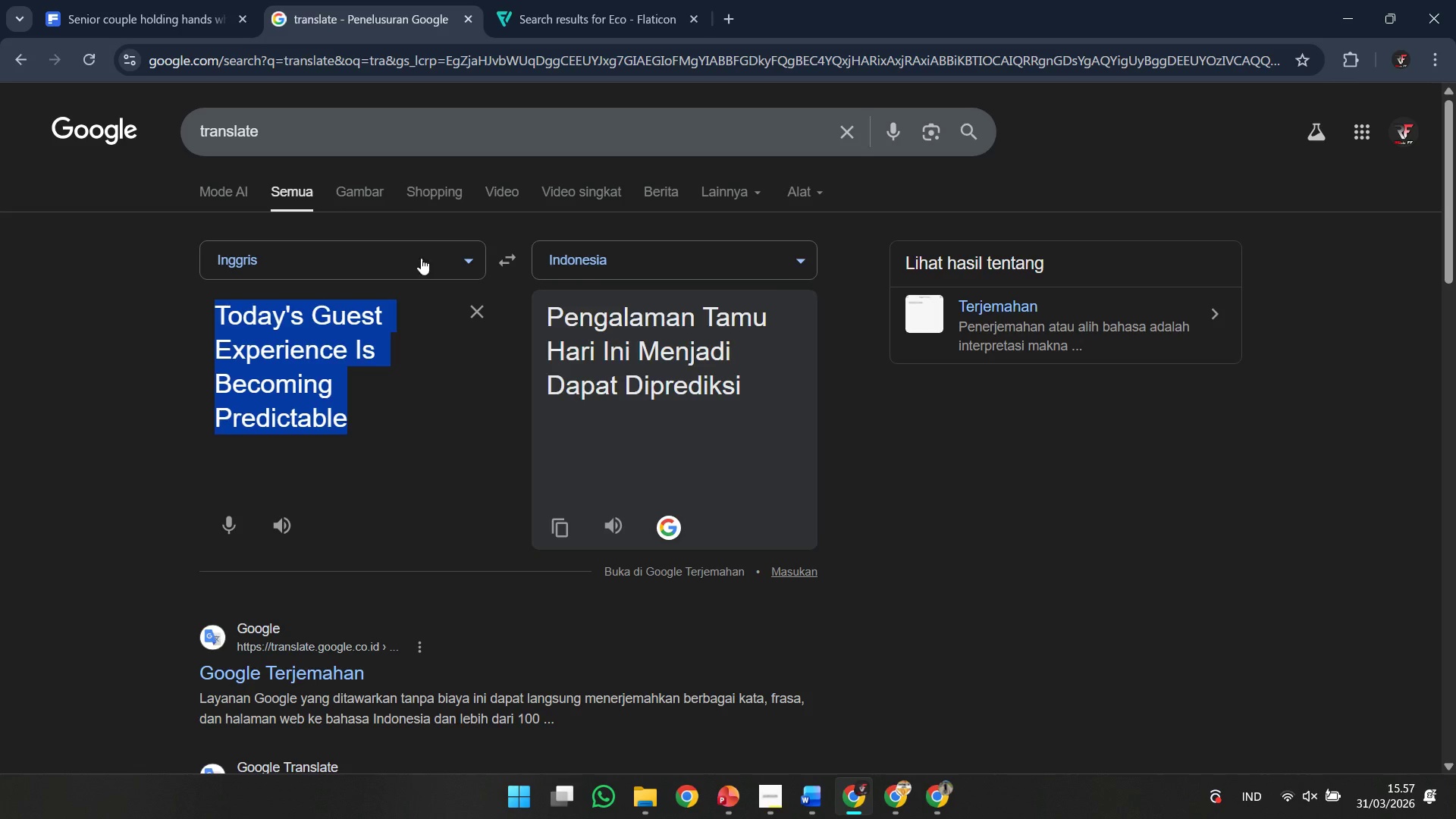 
key(Control+V)
 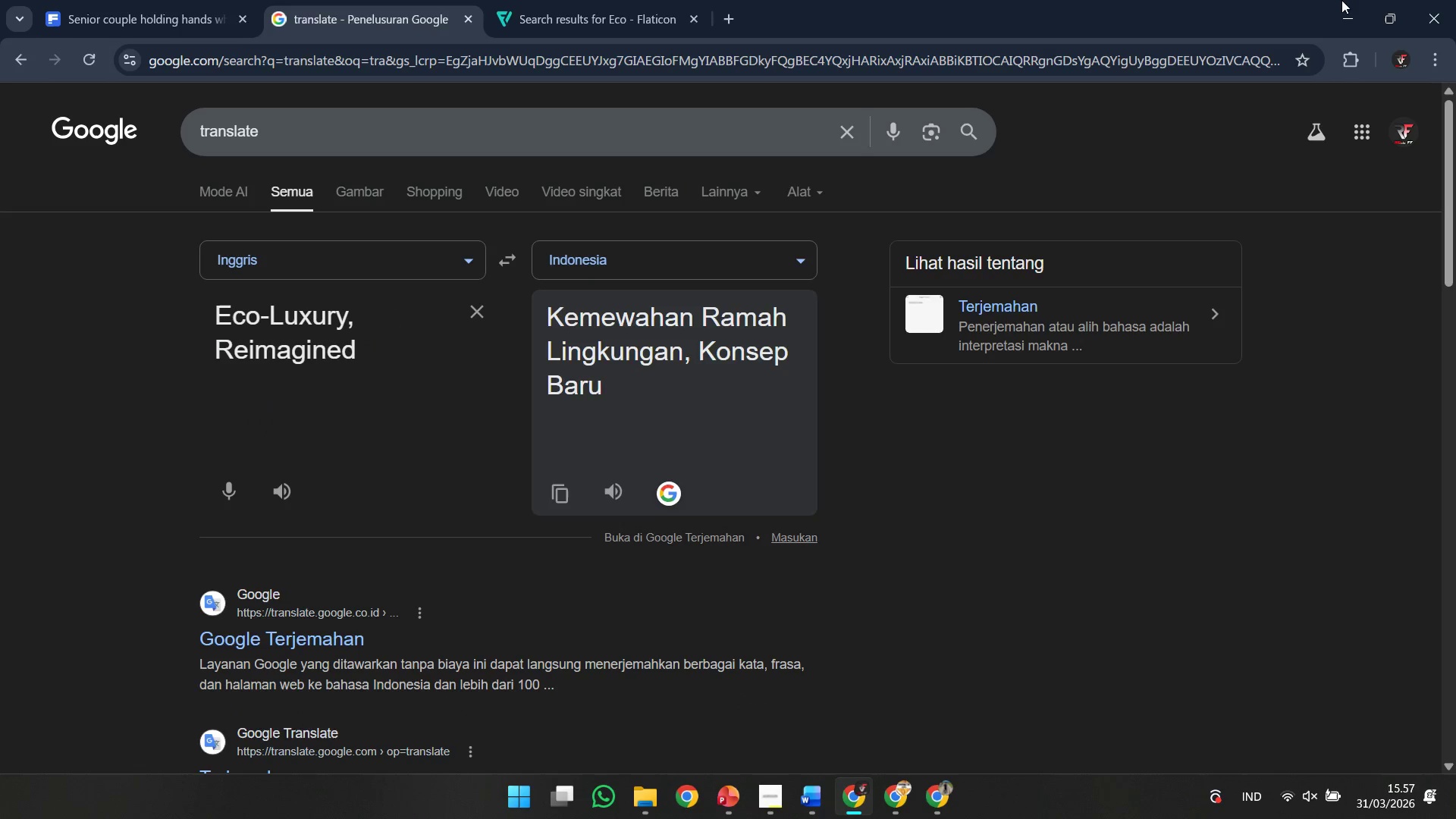 
wait(7.02)
 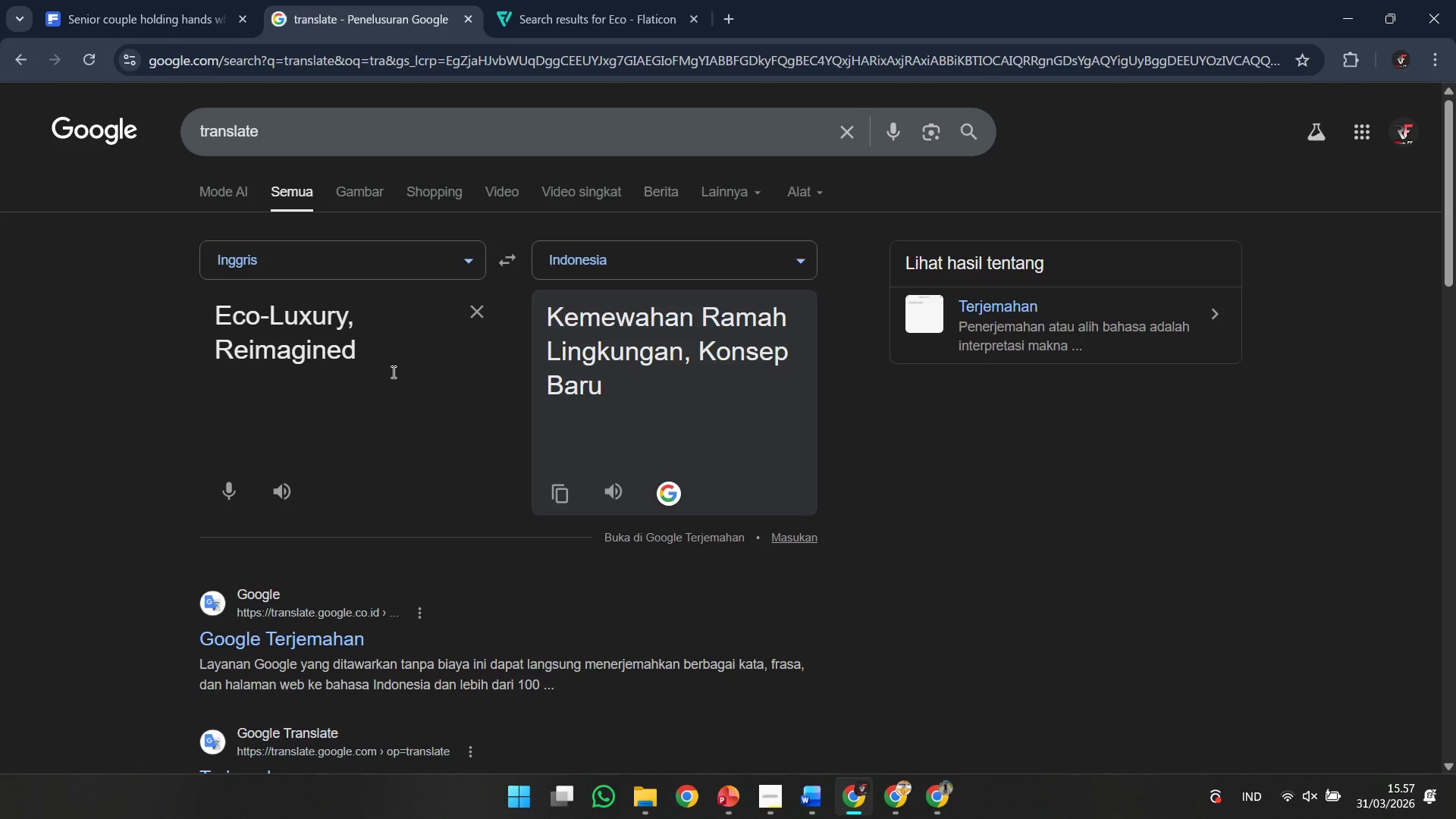 
left_click([1344, 0])
 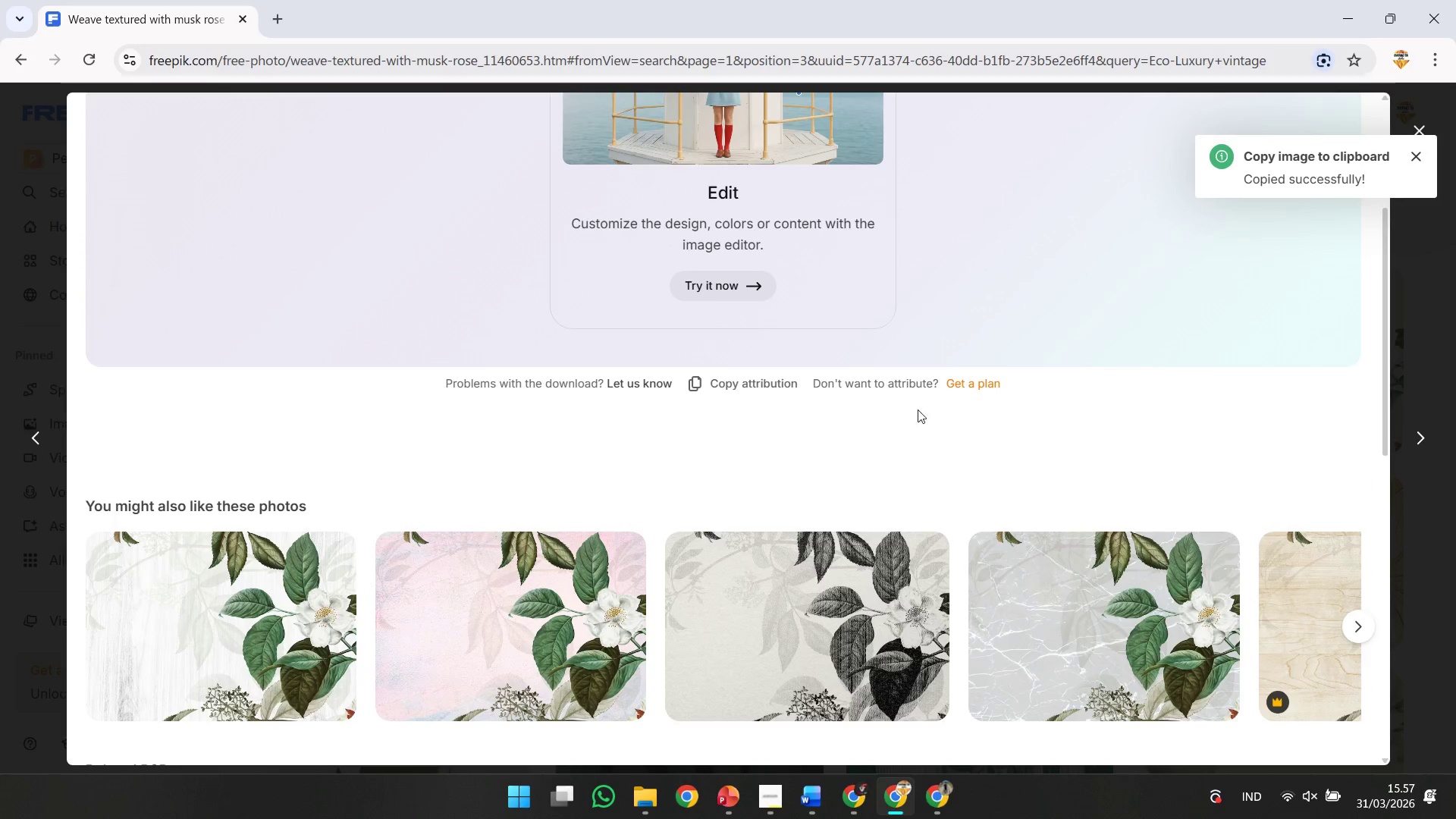 
scroll: coordinate [949, 410], scroll_direction: up, amount: 2.0
 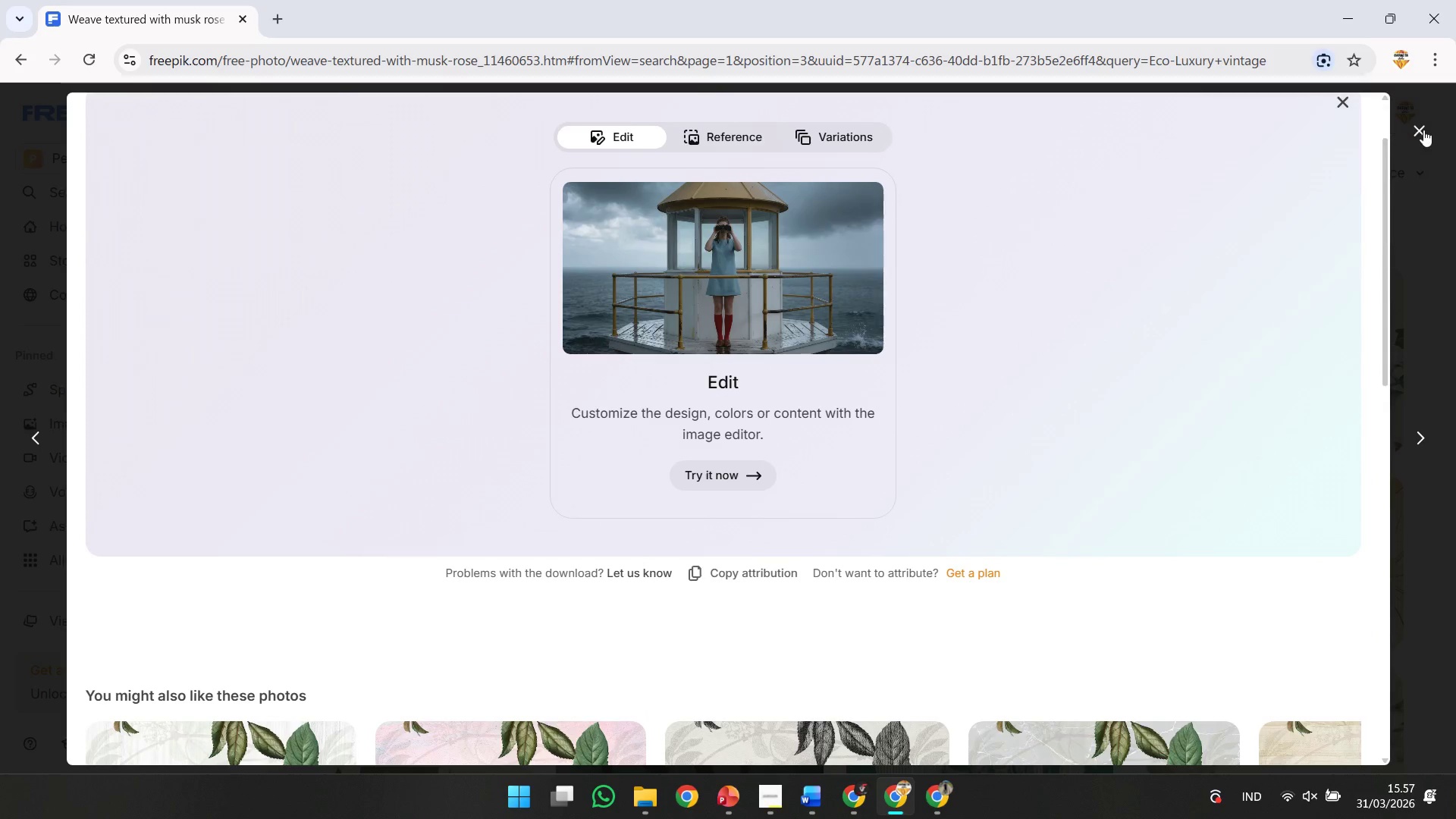 
left_click([1425, 130])
 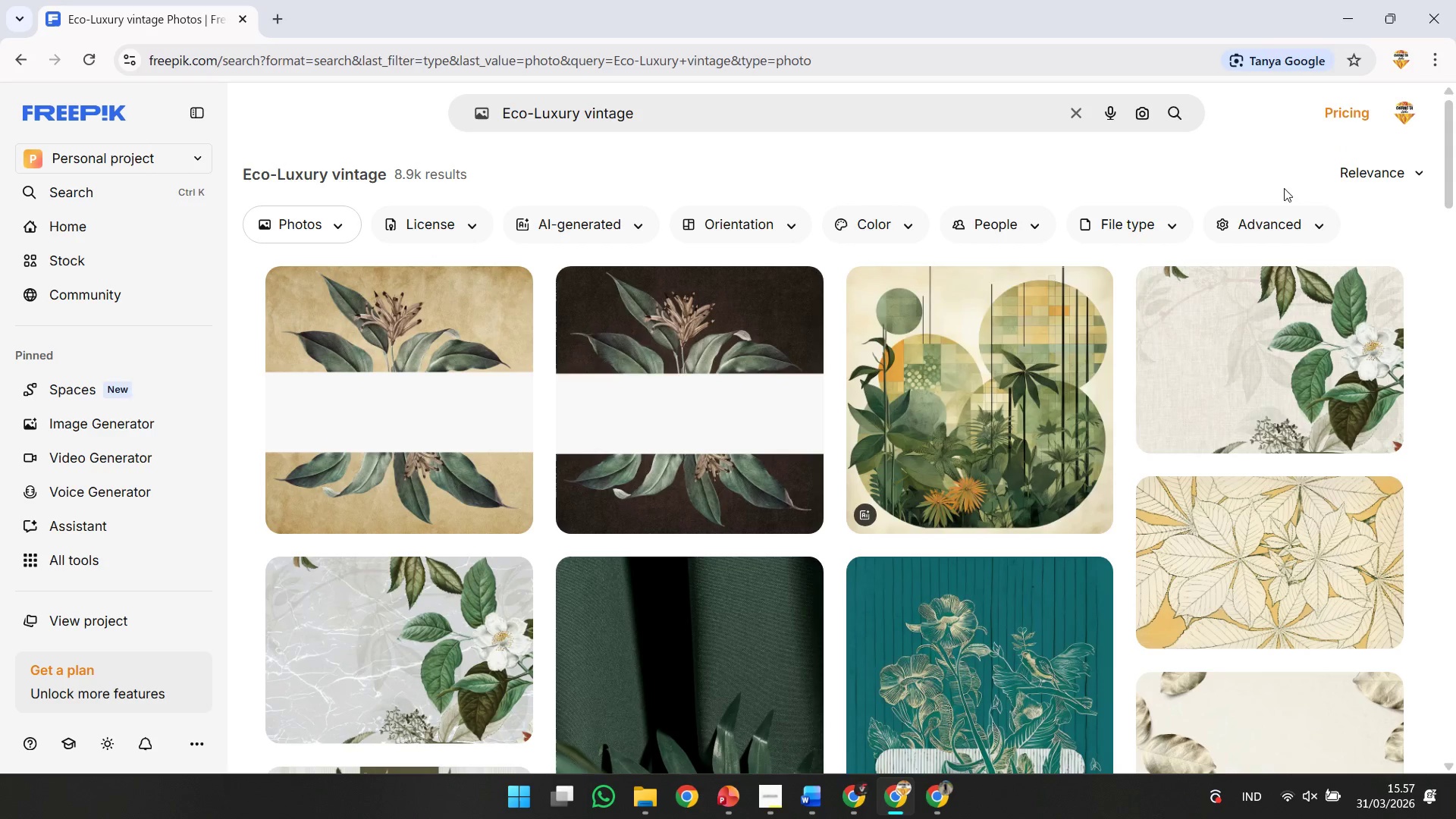 
scroll: coordinate [1044, 488], scroll_direction: down, amount: 5.0
 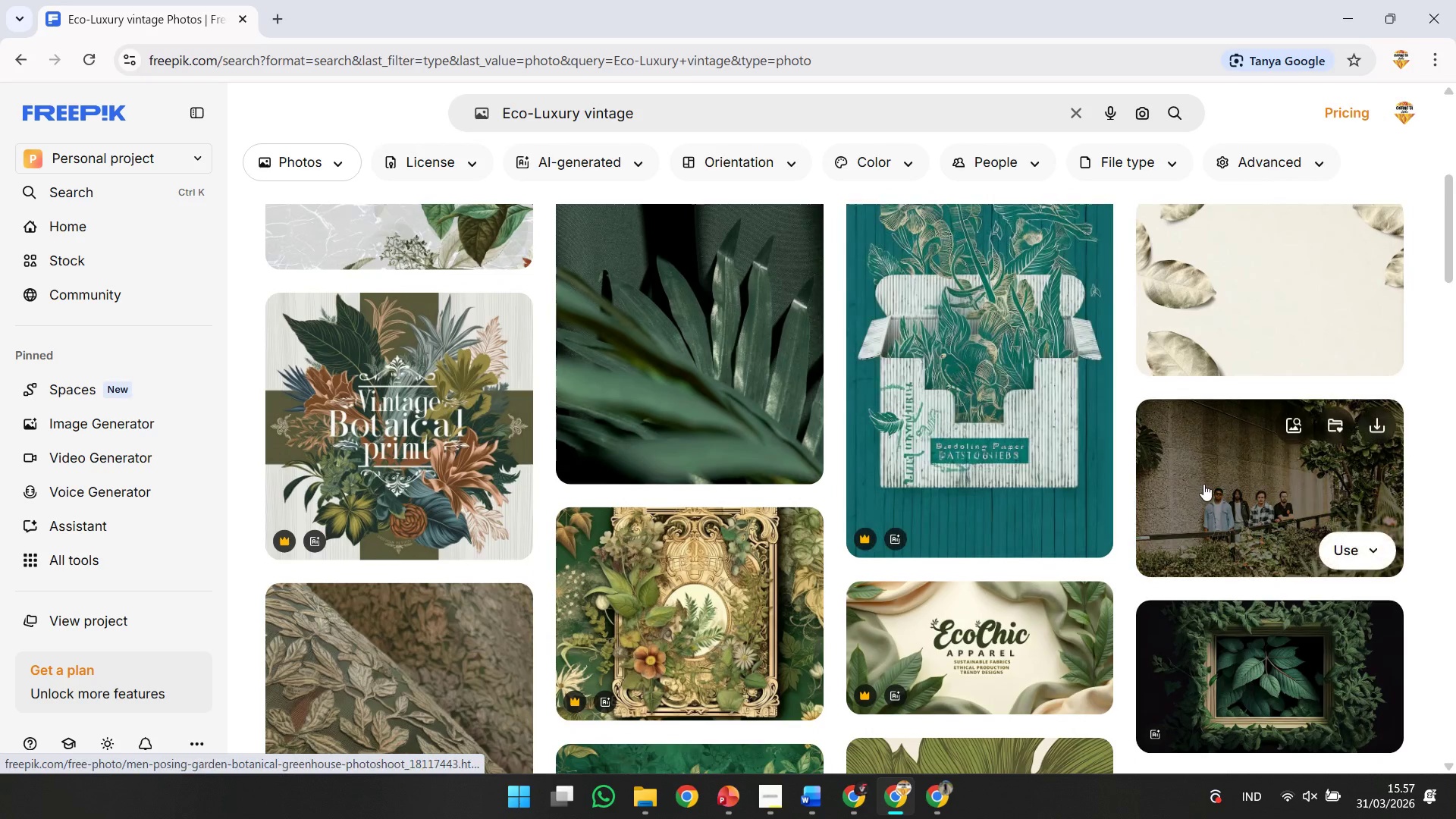 
left_click([1203, 484])
 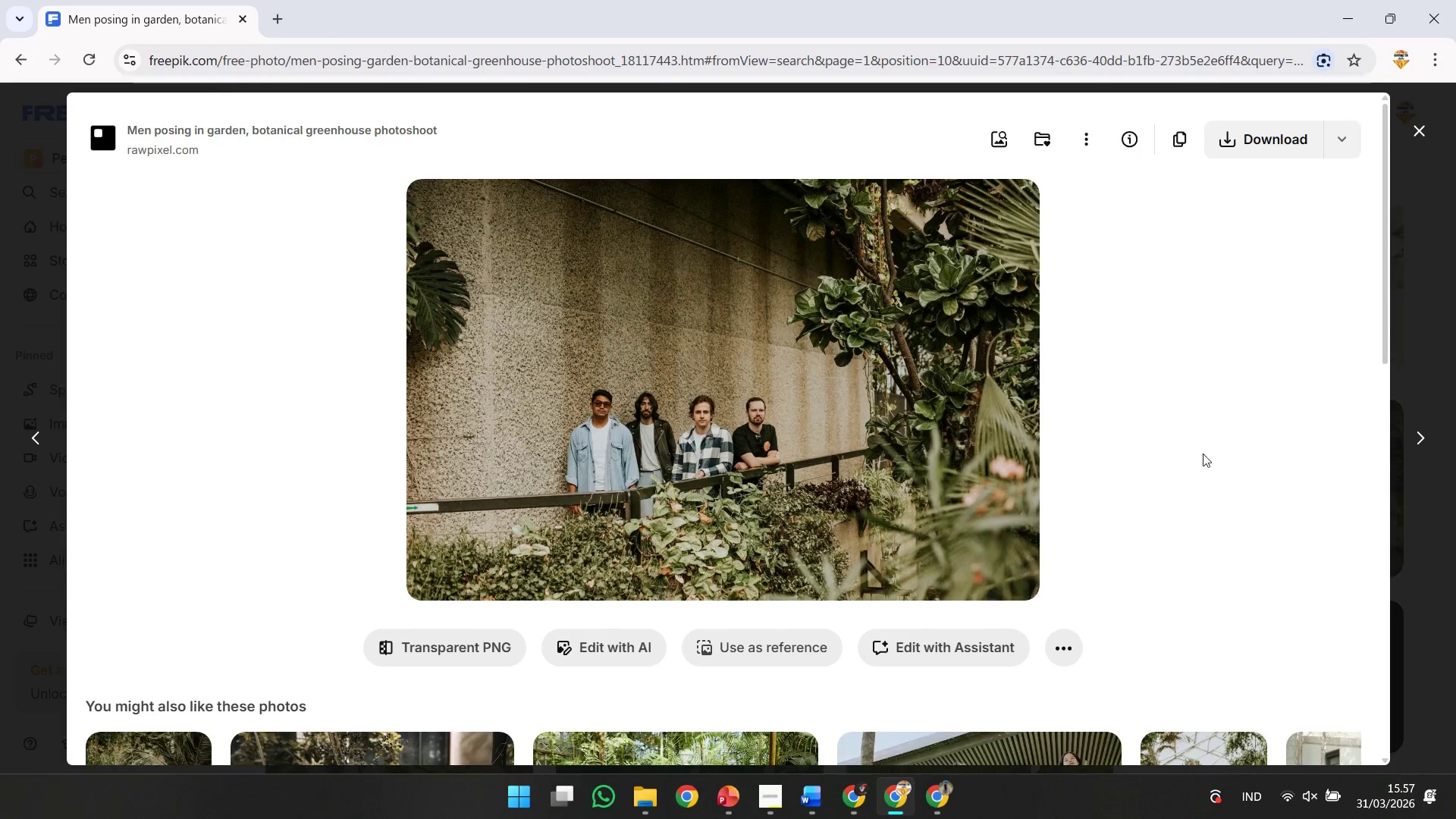 
scroll: coordinate [1192, 463], scroll_direction: down, amount: 2.0
 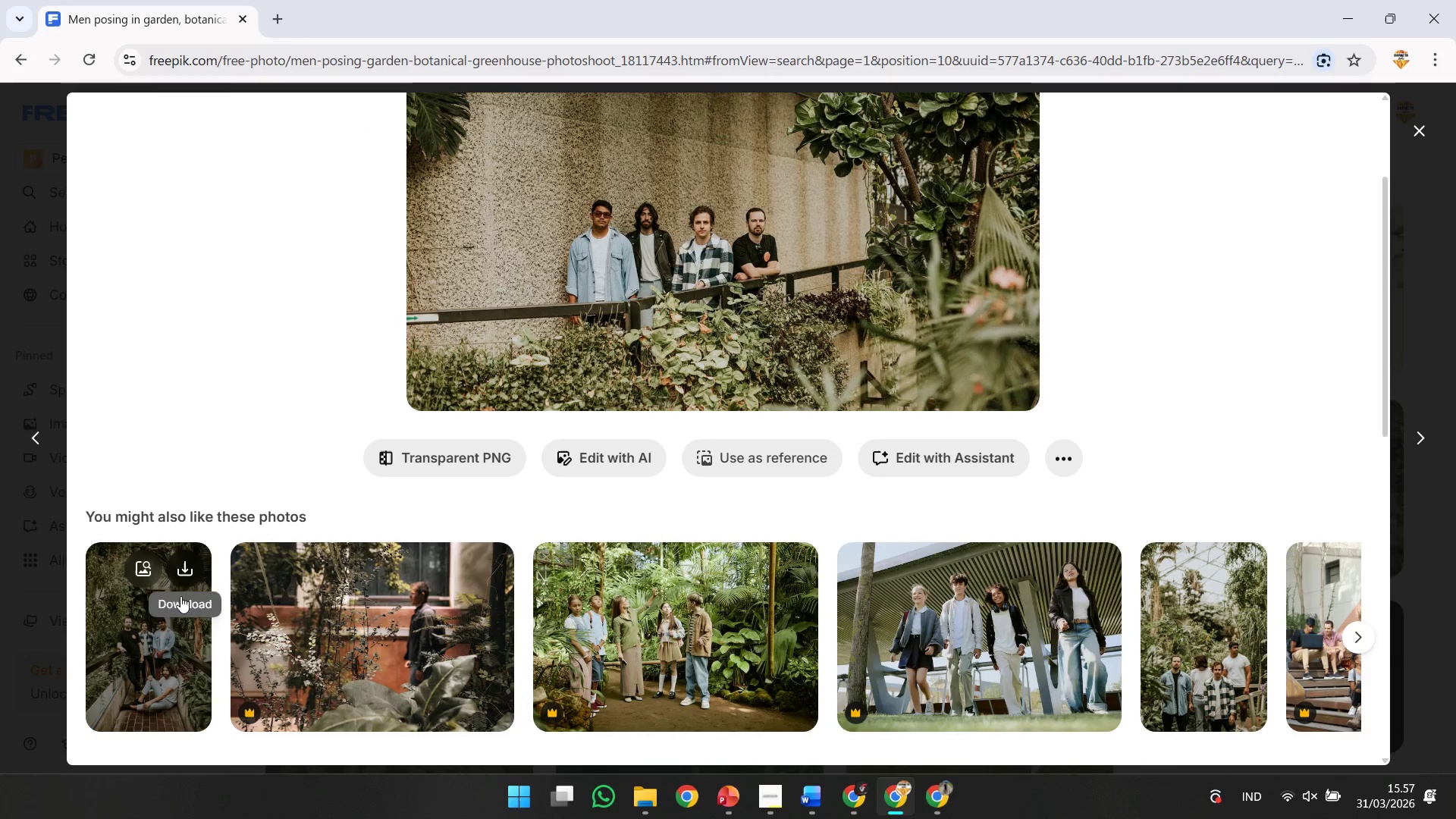 
left_click([177, 613])
 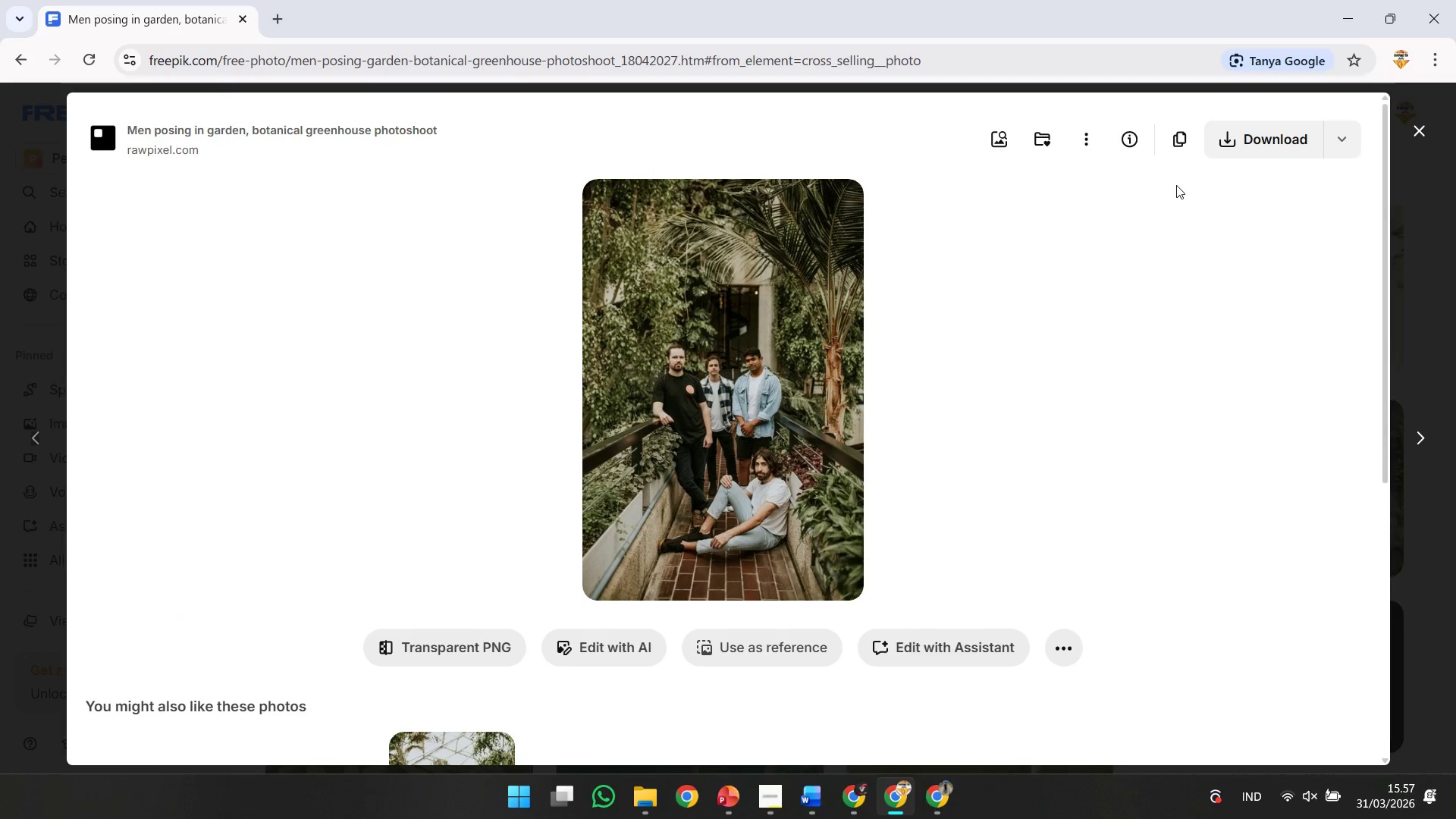 
left_click([1174, 139])
 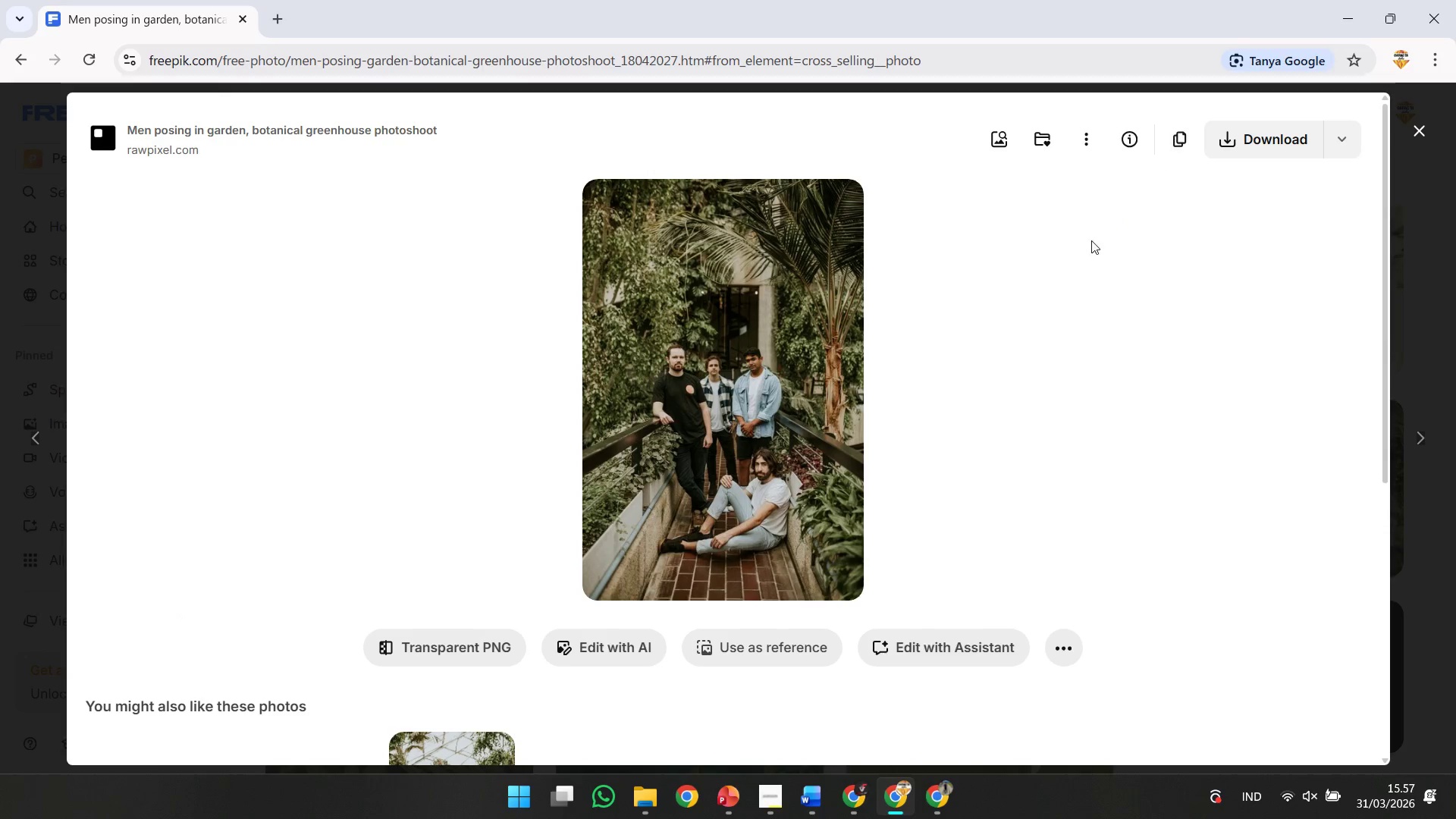 
scroll: coordinate [1088, 327], scroll_direction: down, amount: 4.0
 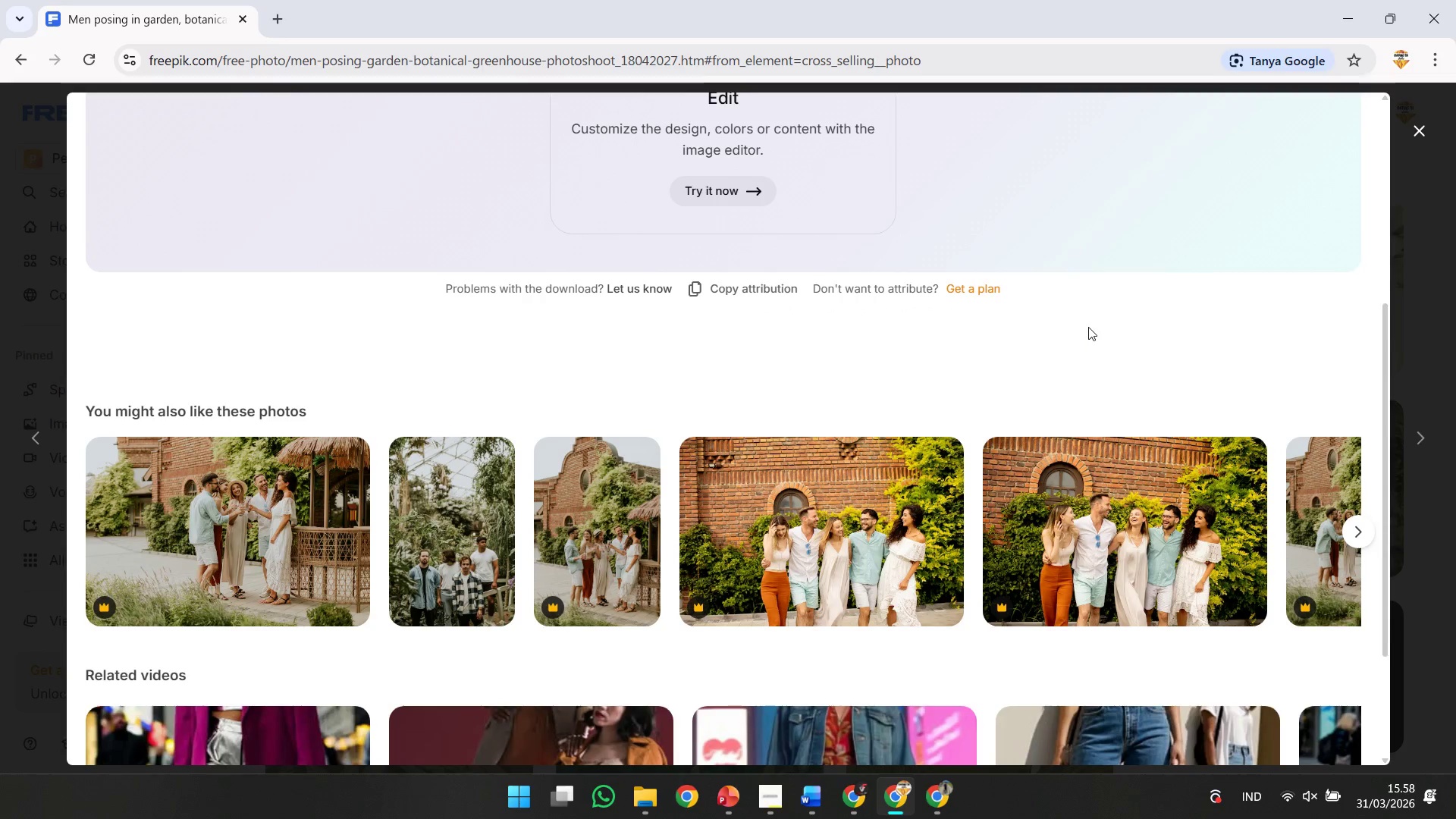 
scroll: coordinate [1088, 327], scroll_direction: up, amount: 3.0
 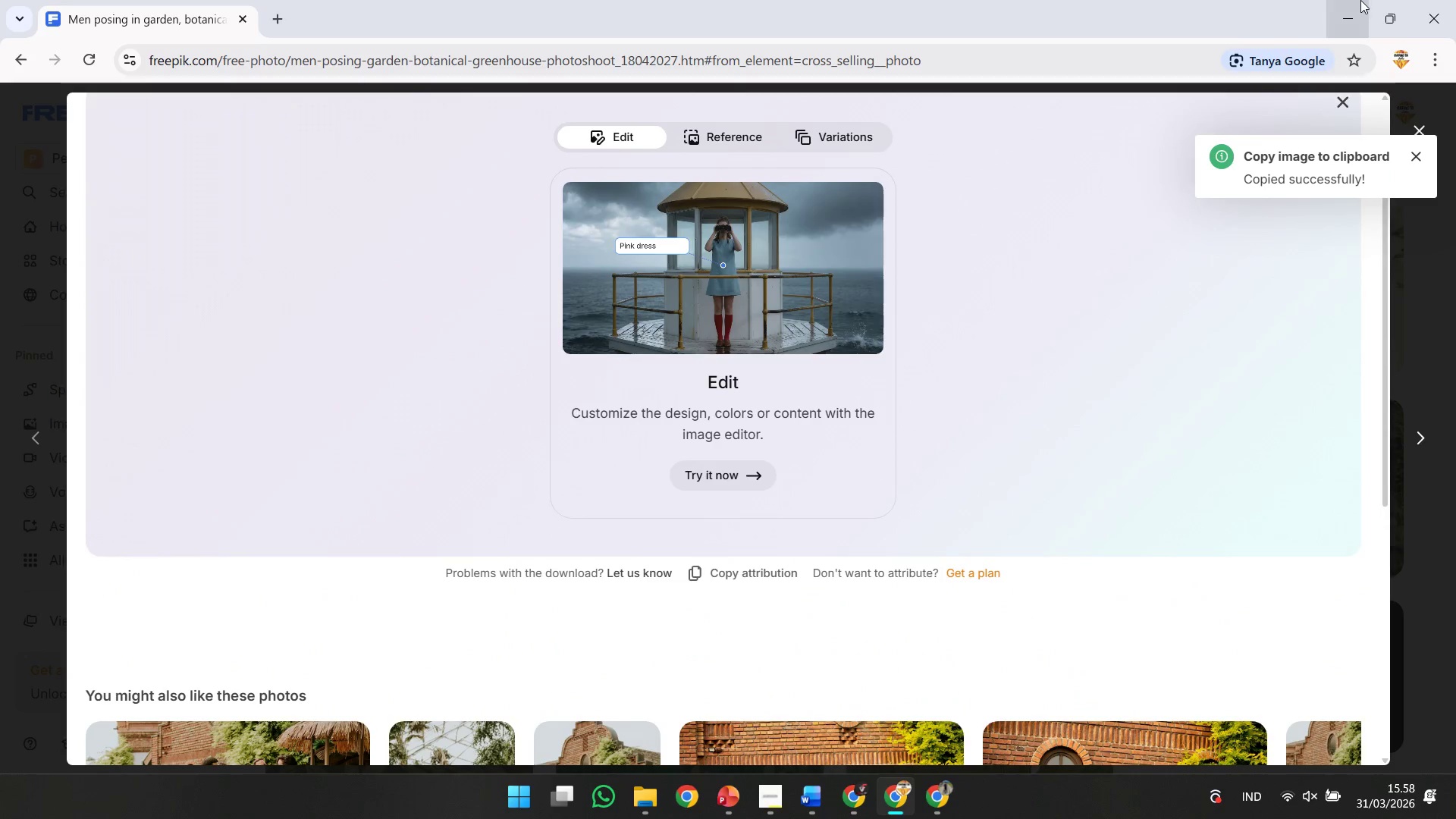 
left_click([1360, 0])
 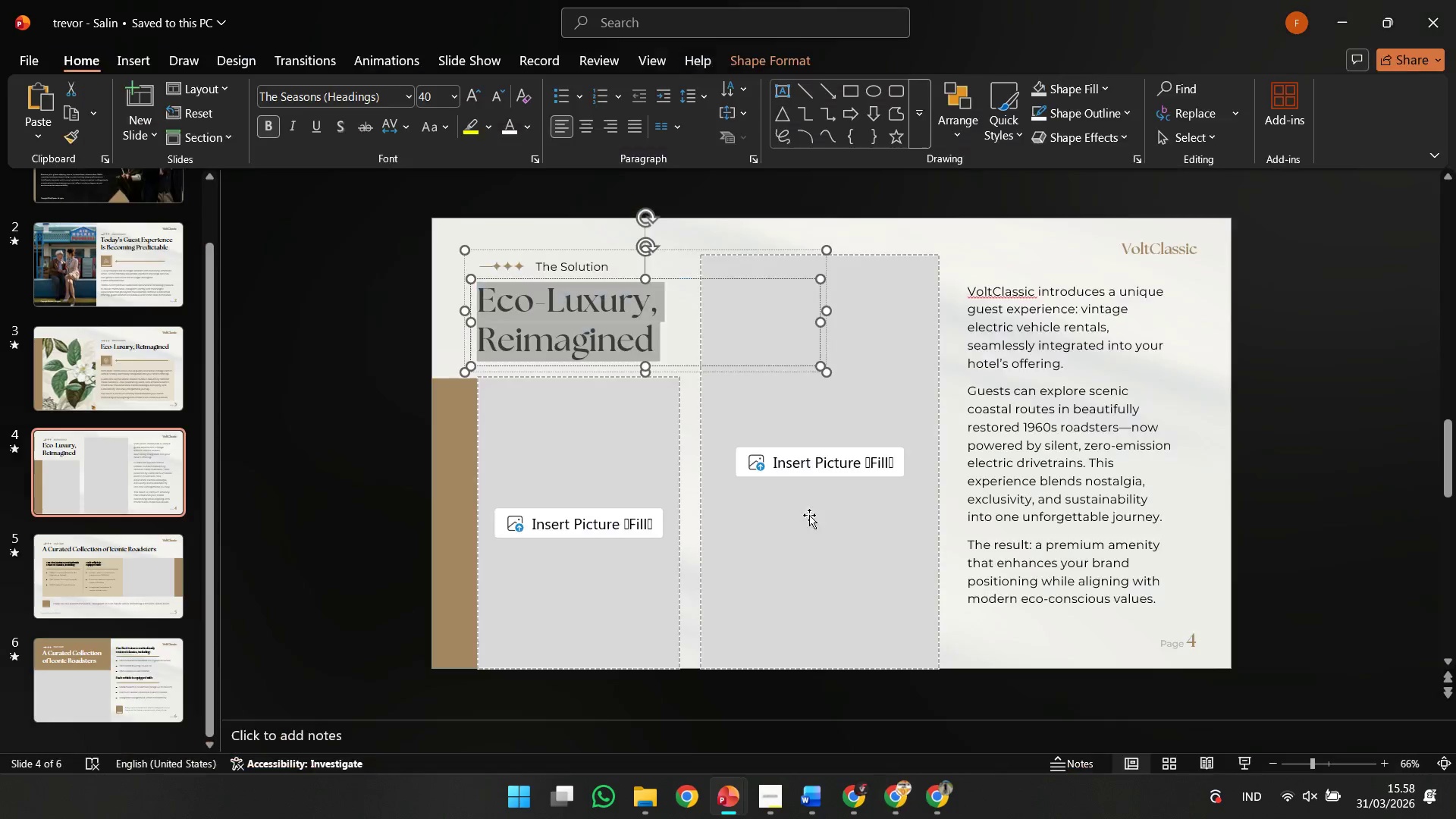 
left_click([827, 578])
 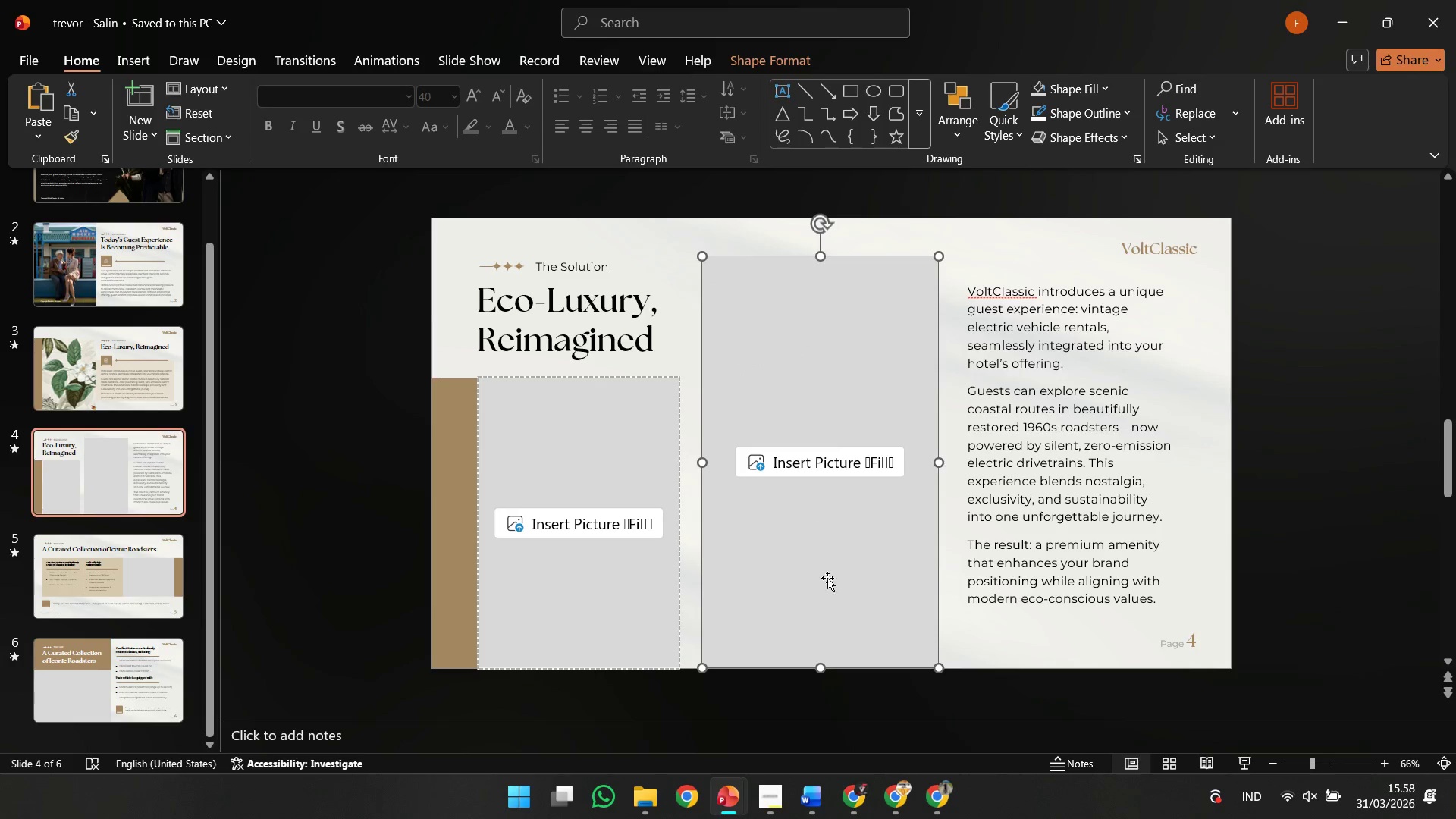 
key(Control+V)
 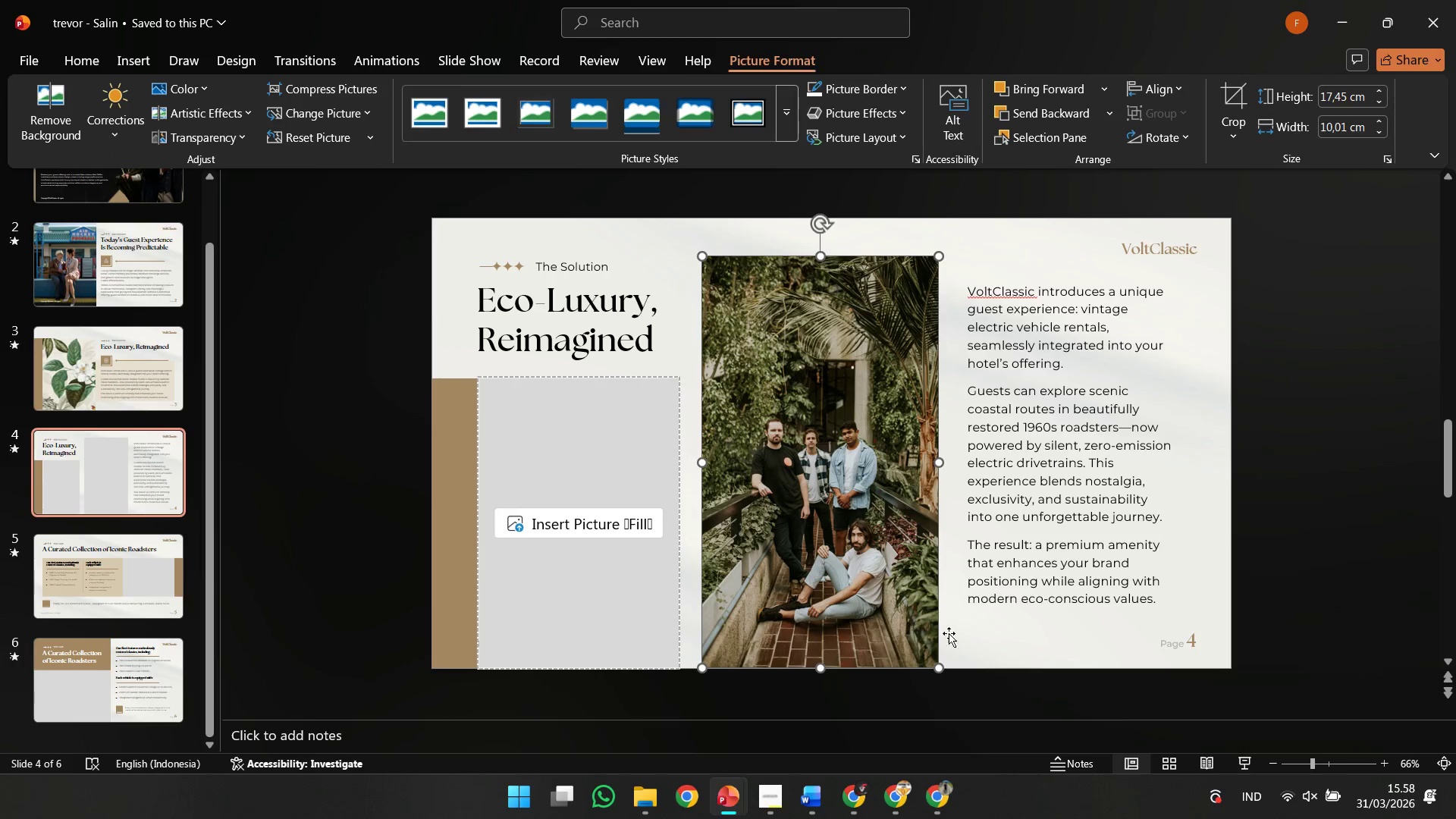 
left_click([998, 650])
 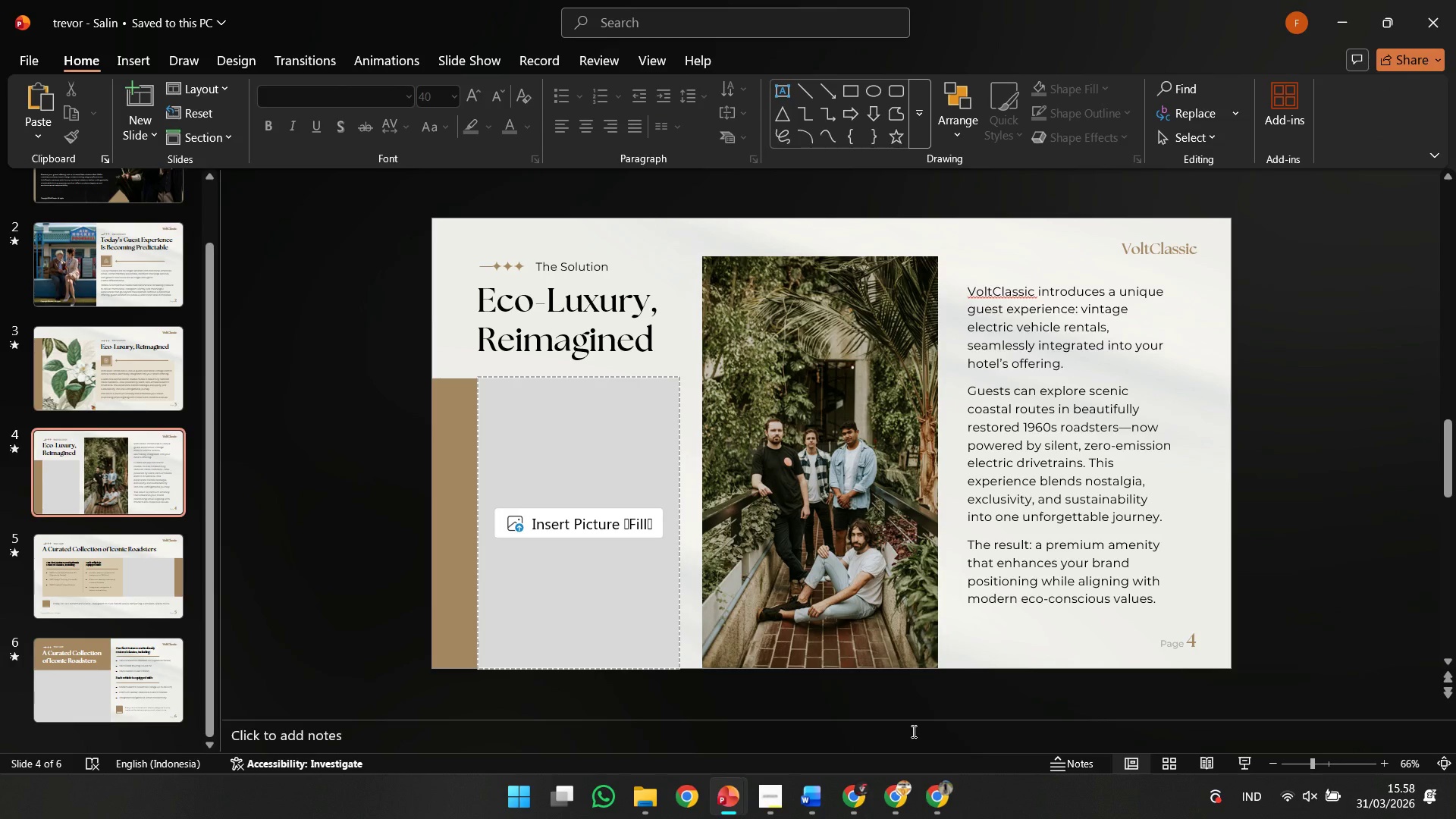 
wait(5.93)
 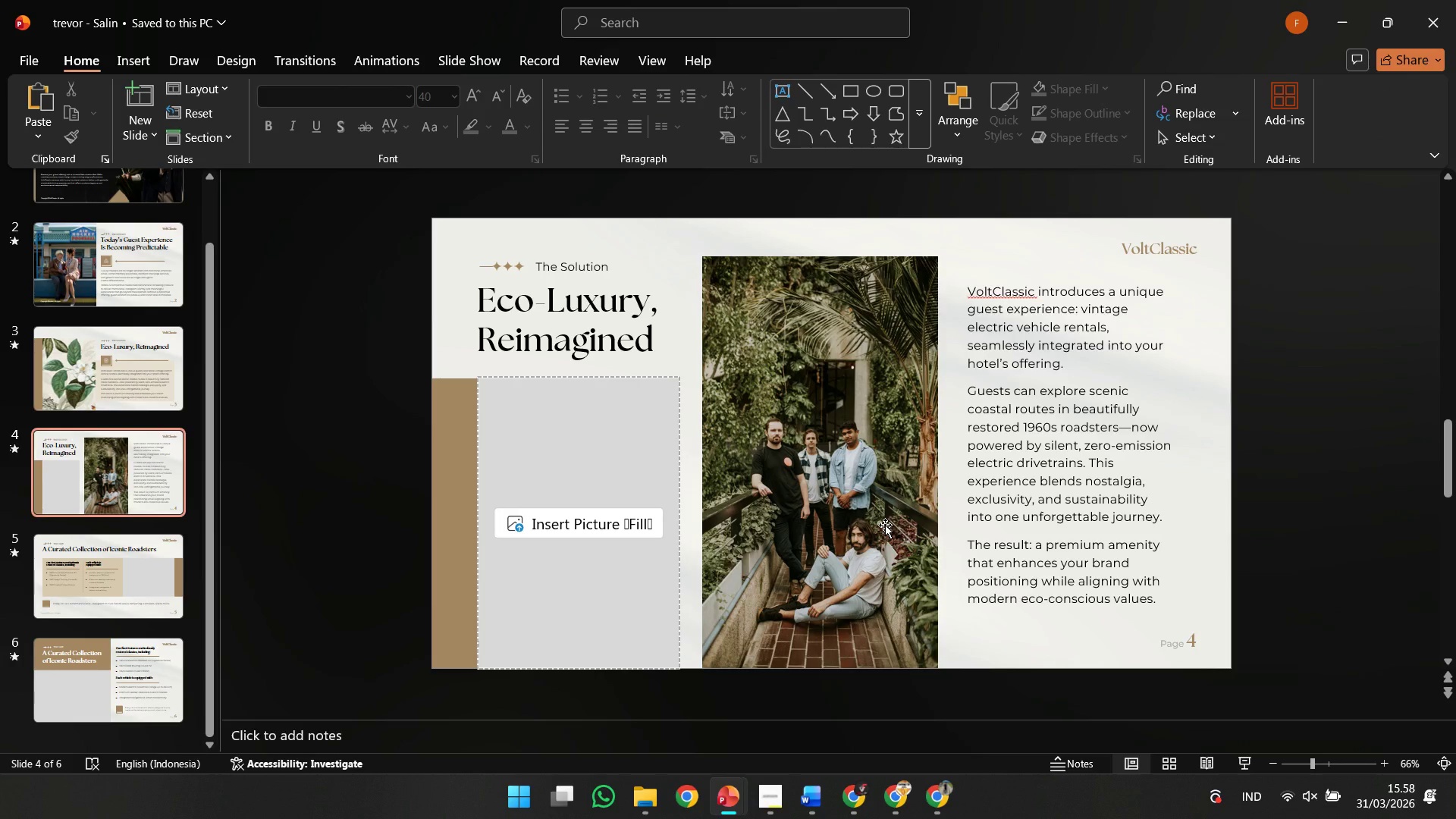 
mouse_move([792, 808])
 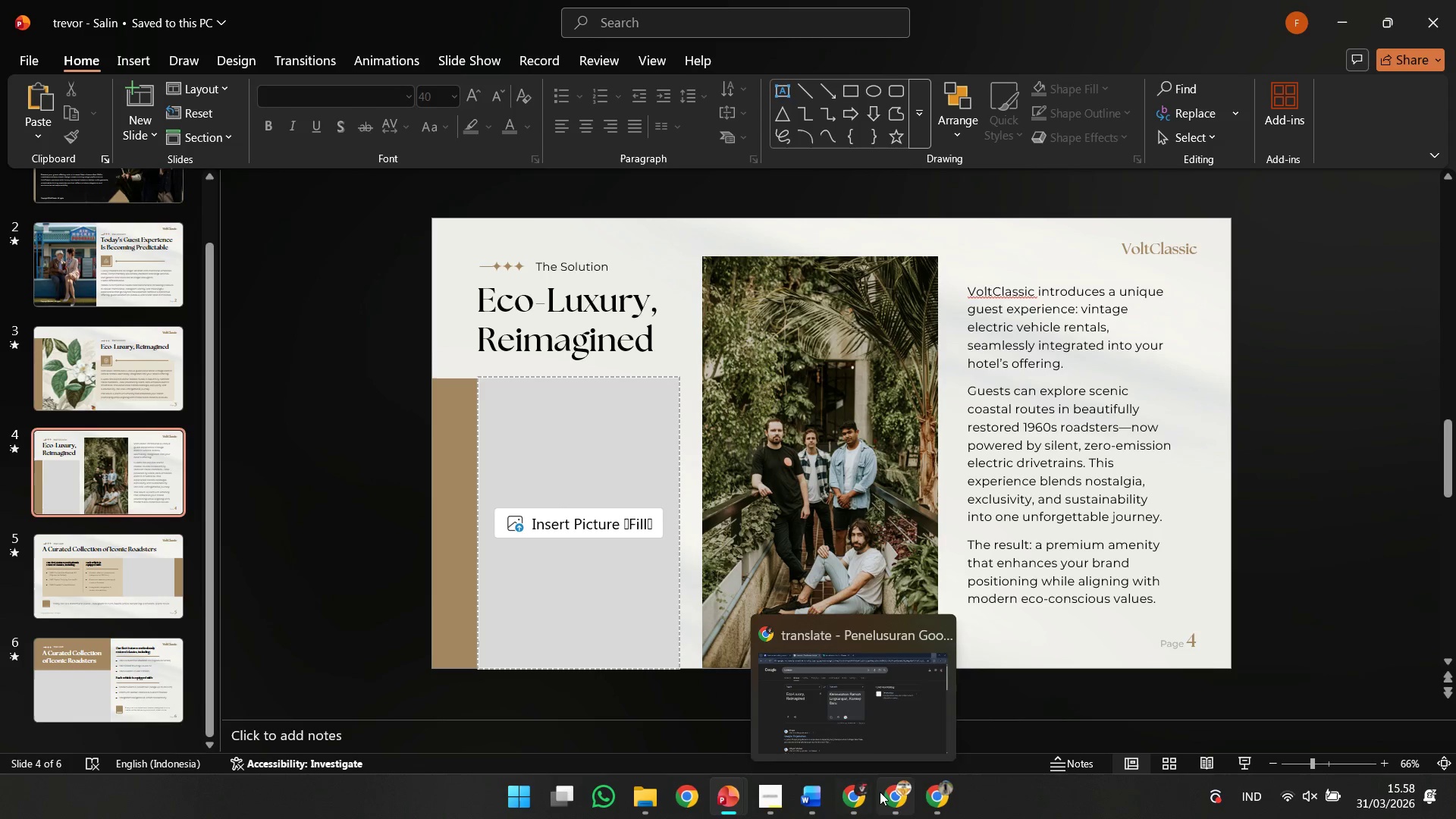 
left_click([884, 792])
 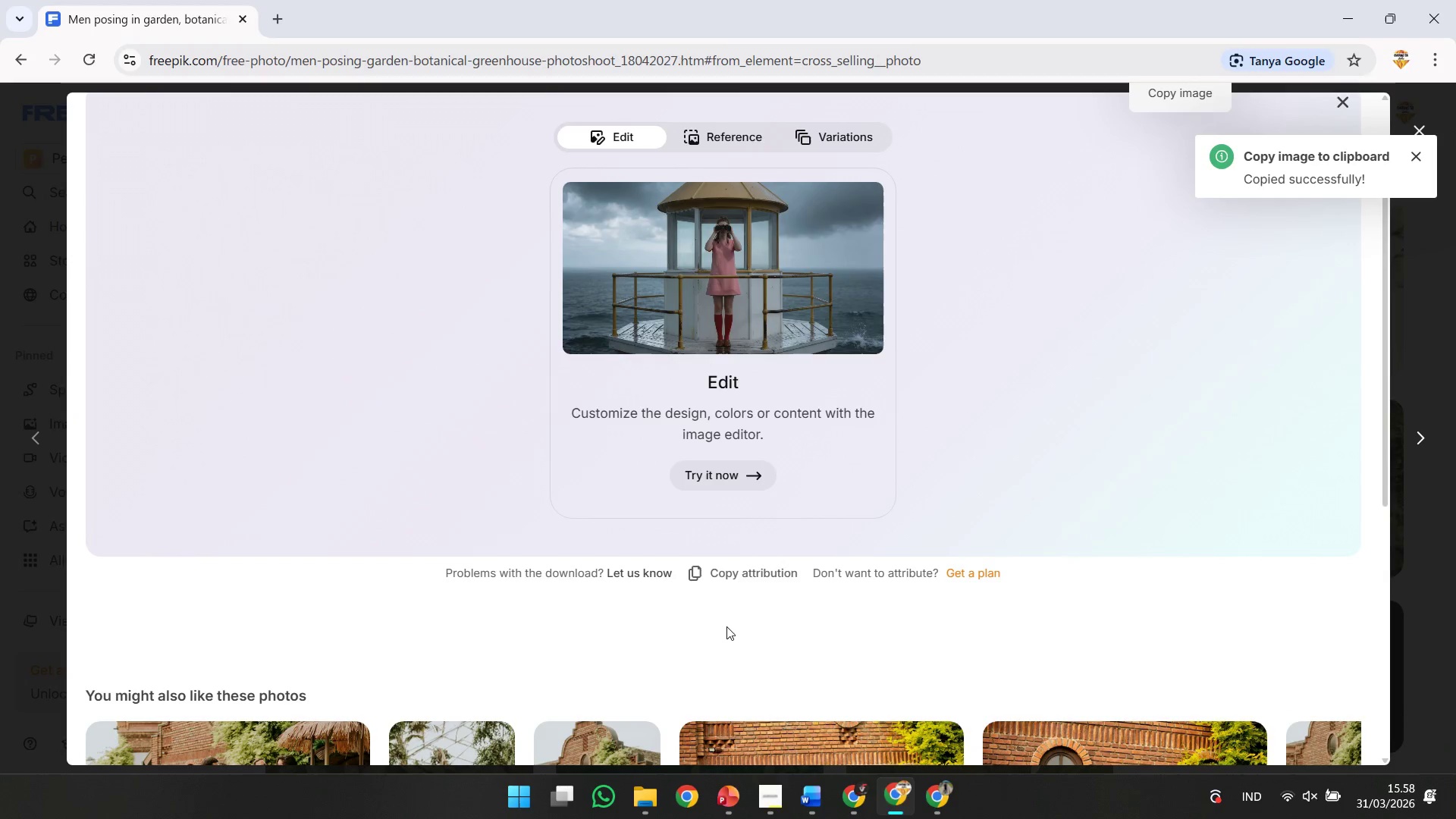 
scroll: coordinate [726, 626], scroll_direction: down, amount: 3.0
 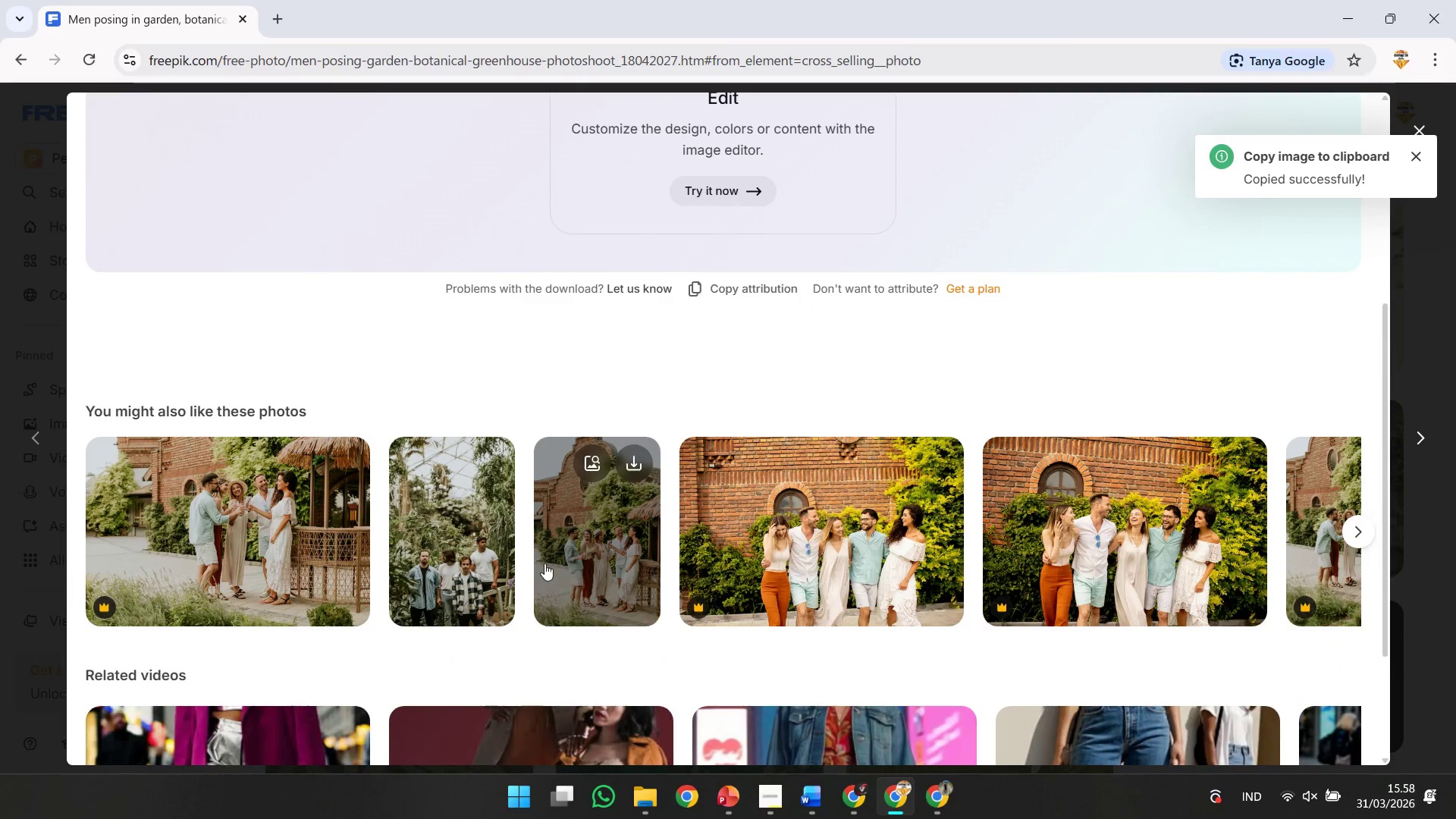 
scroll: coordinate [471, 567], scroll_direction: up, amount: 3.0
 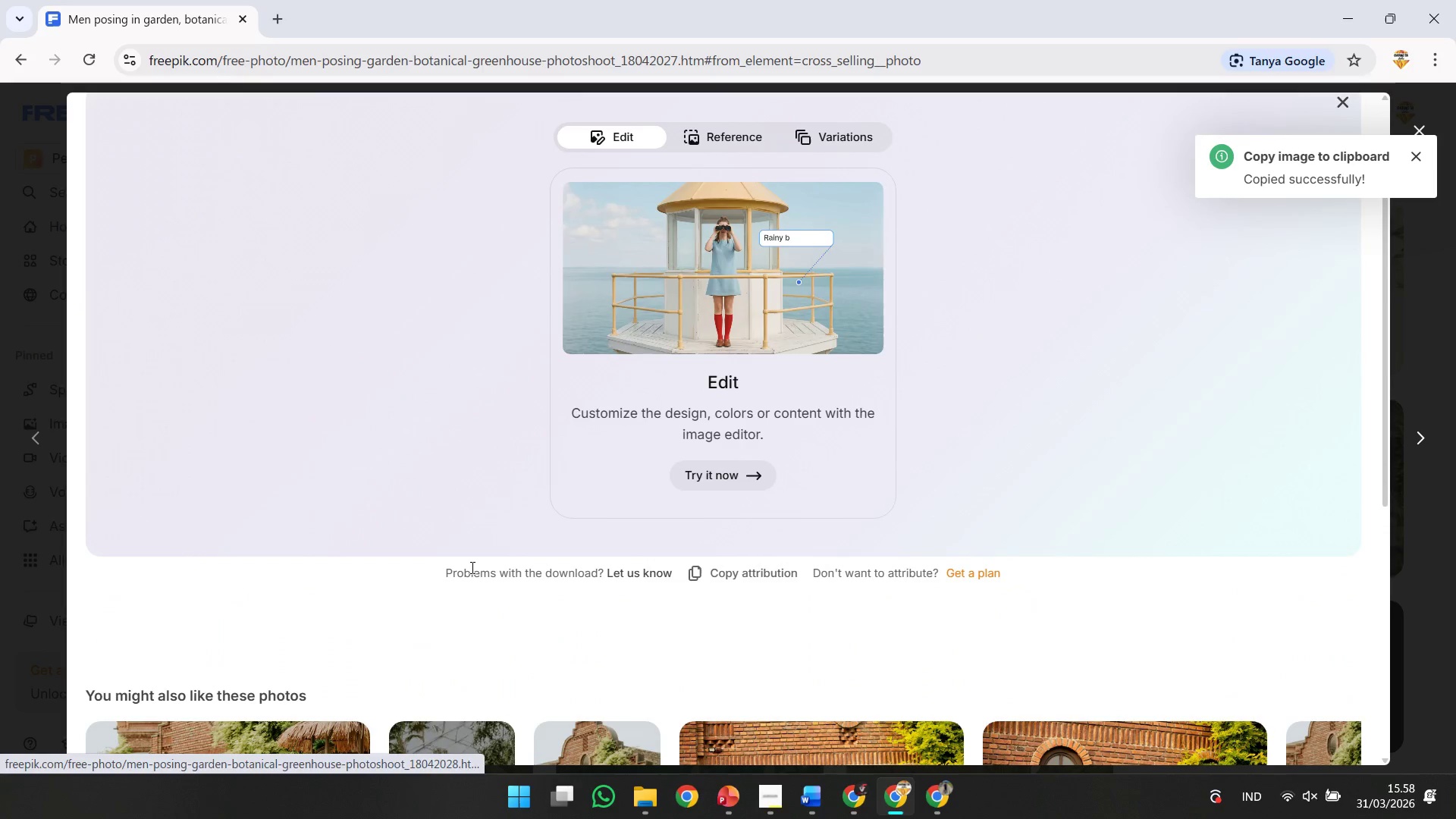 
scroll: coordinate [471, 567], scroll_direction: down, amount: 2.0
 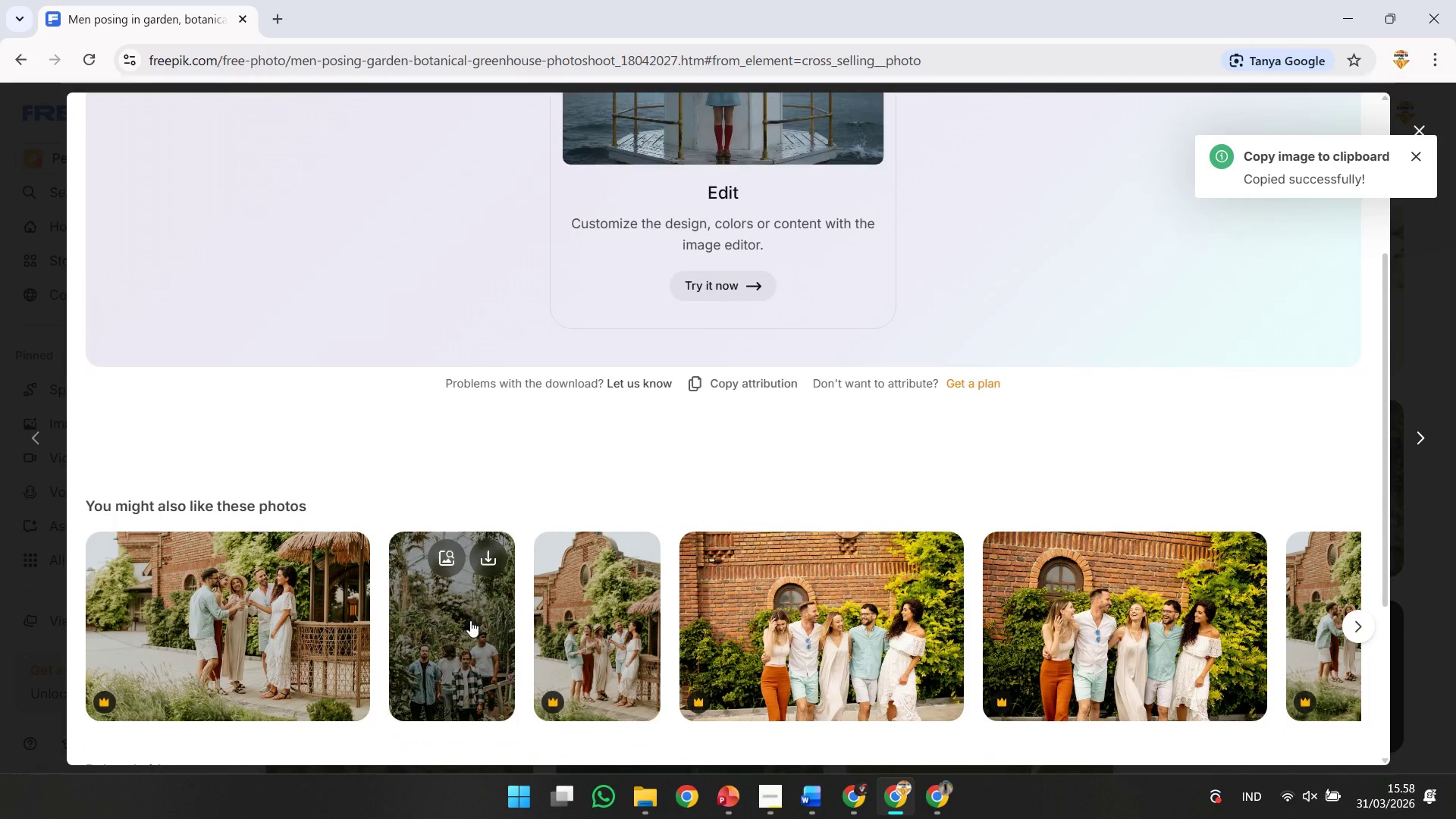 
left_click([469, 622])
 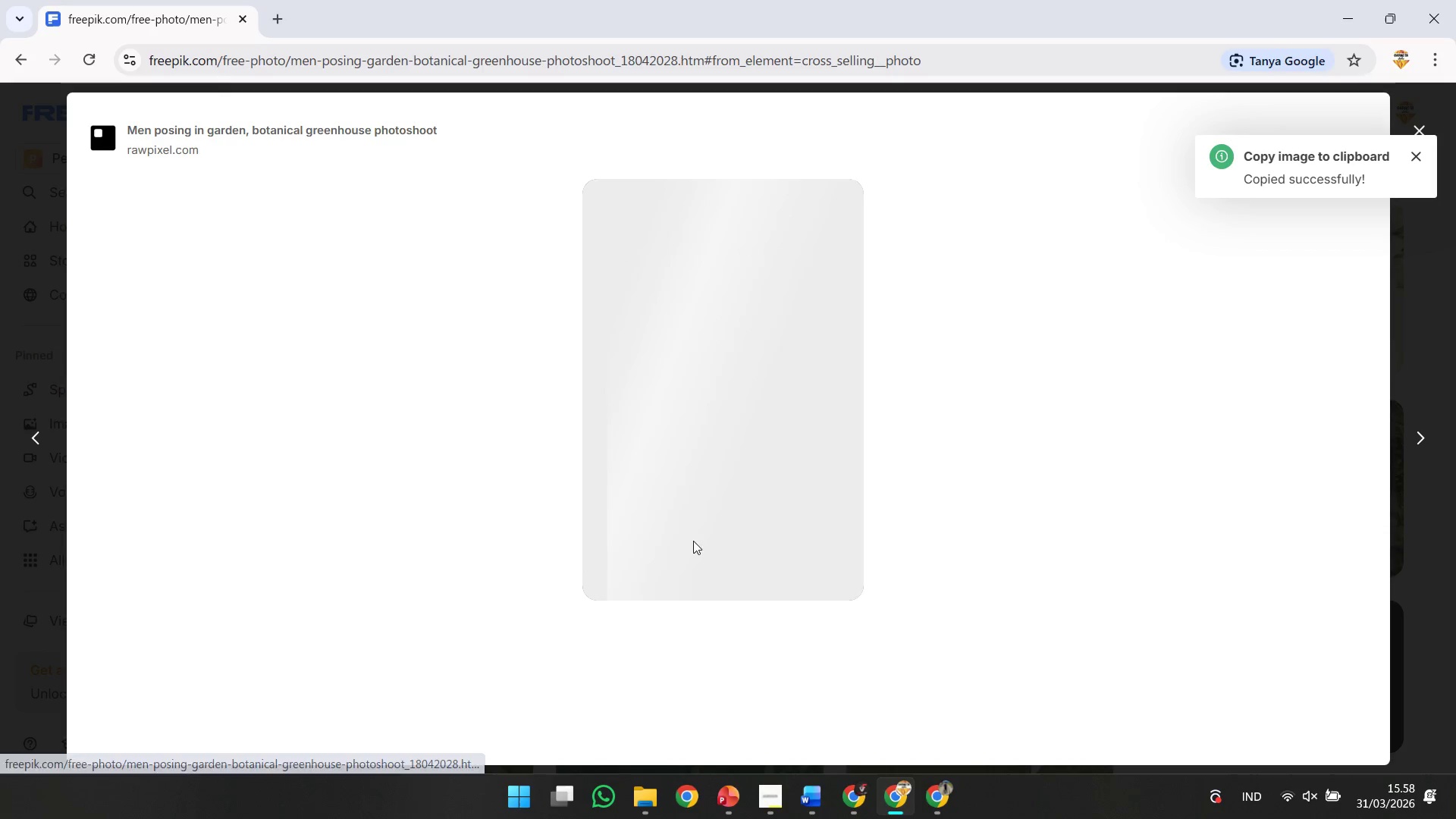 
scroll: coordinate [966, 535], scroll_direction: down, amount: 6.0
 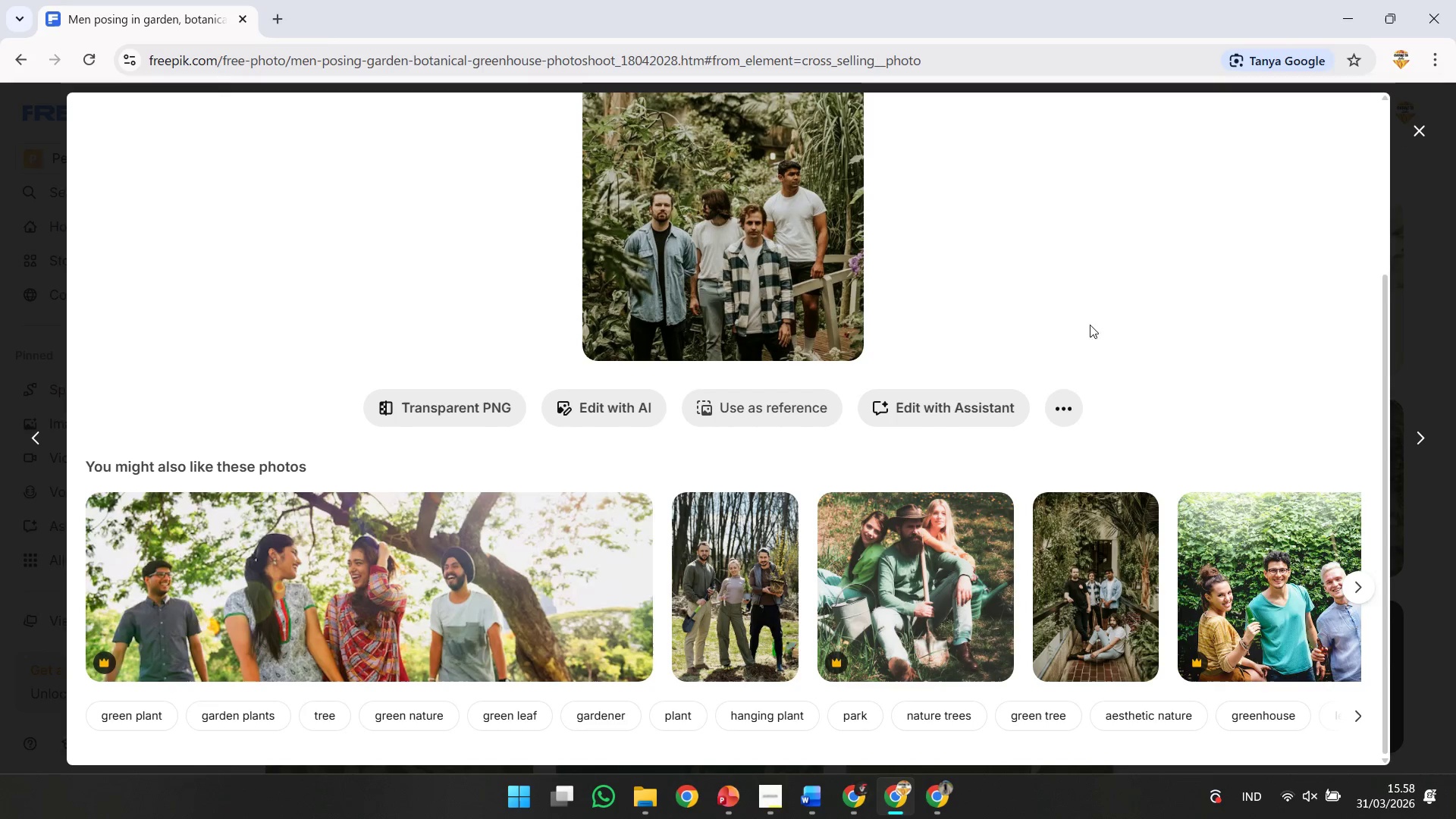 
scroll: coordinate [1163, 136], scroll_direction: up, amount: 4.0
 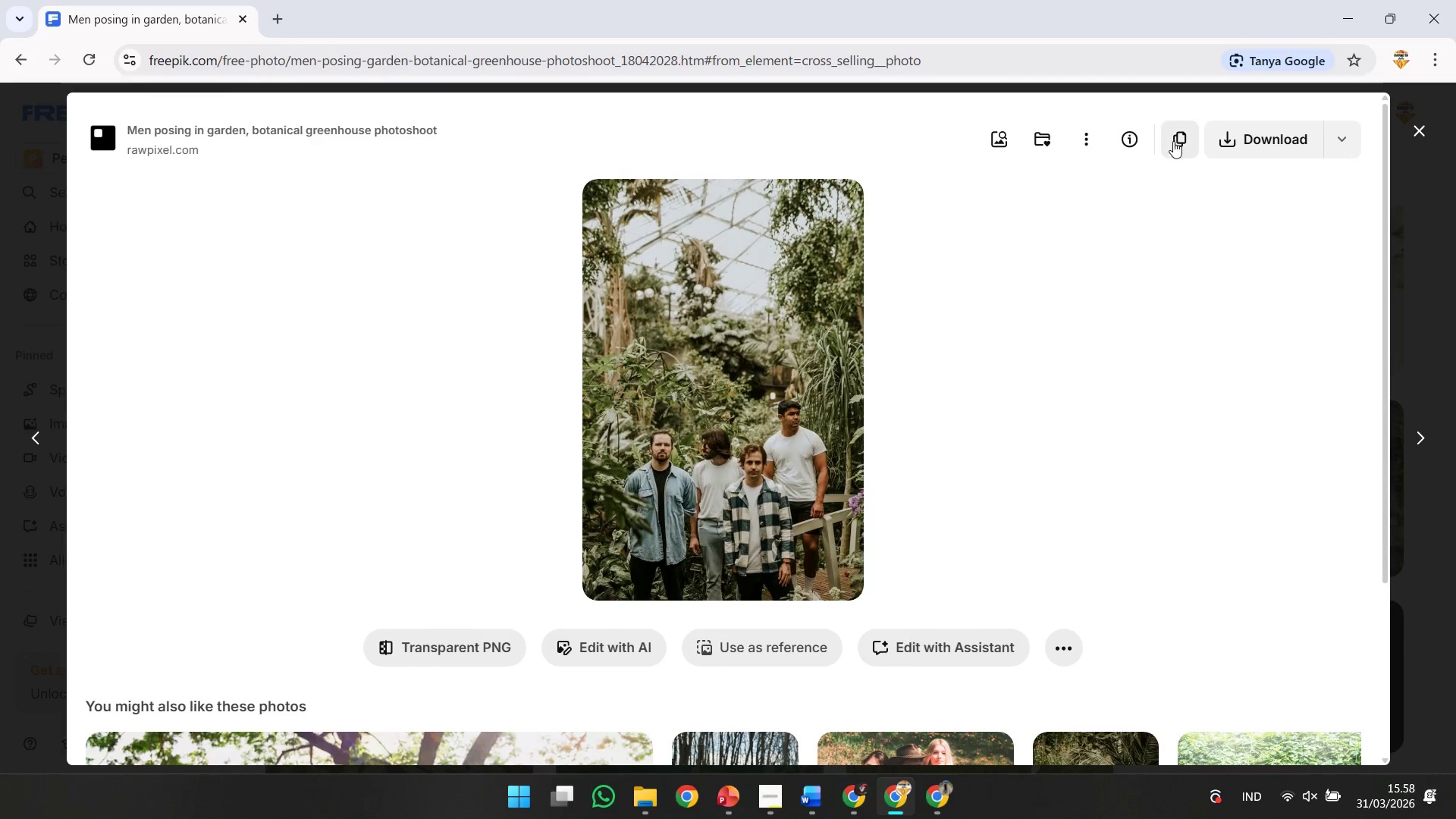 
left_click([1174, 142])
 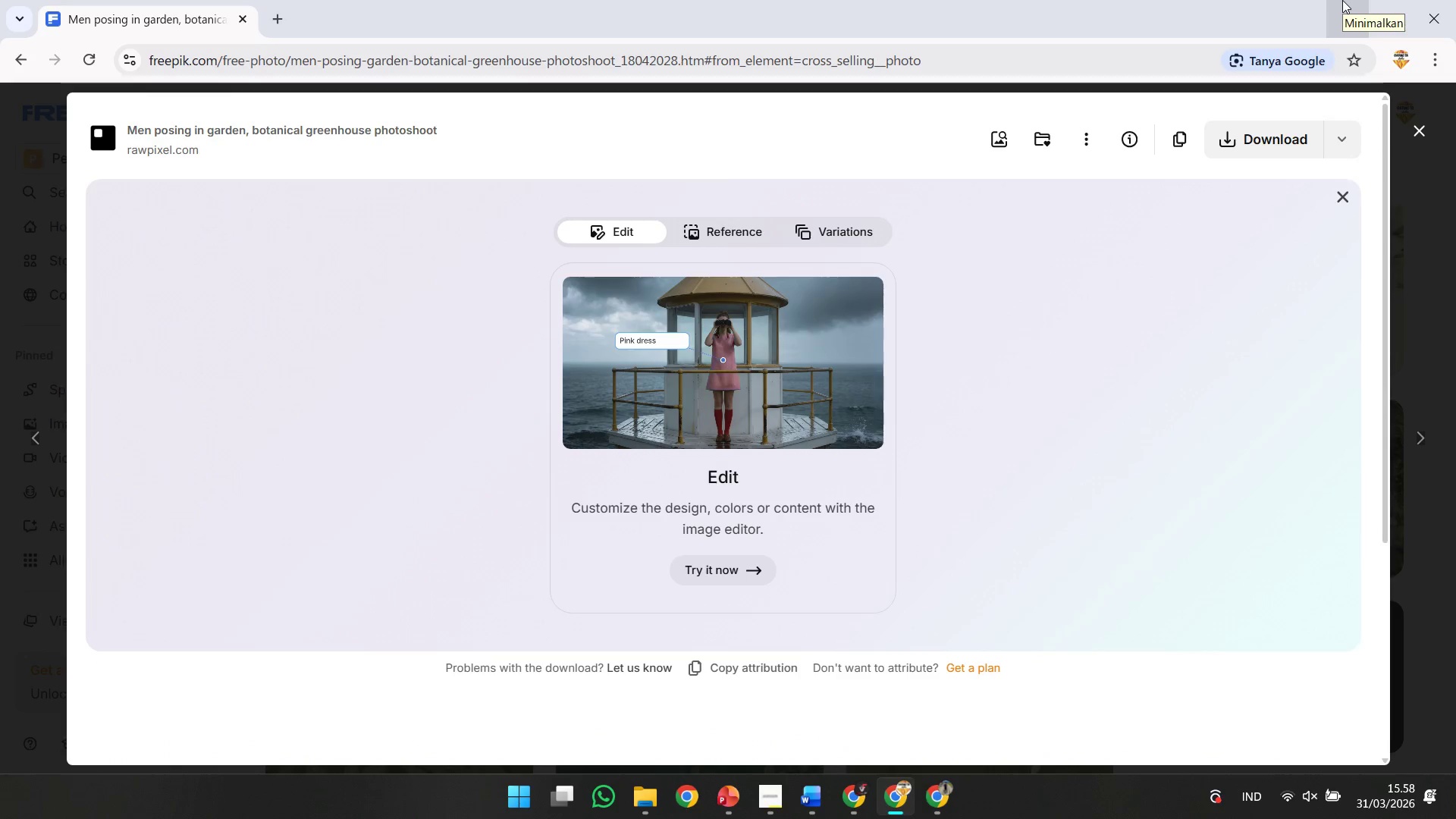 
wait(9.51)
 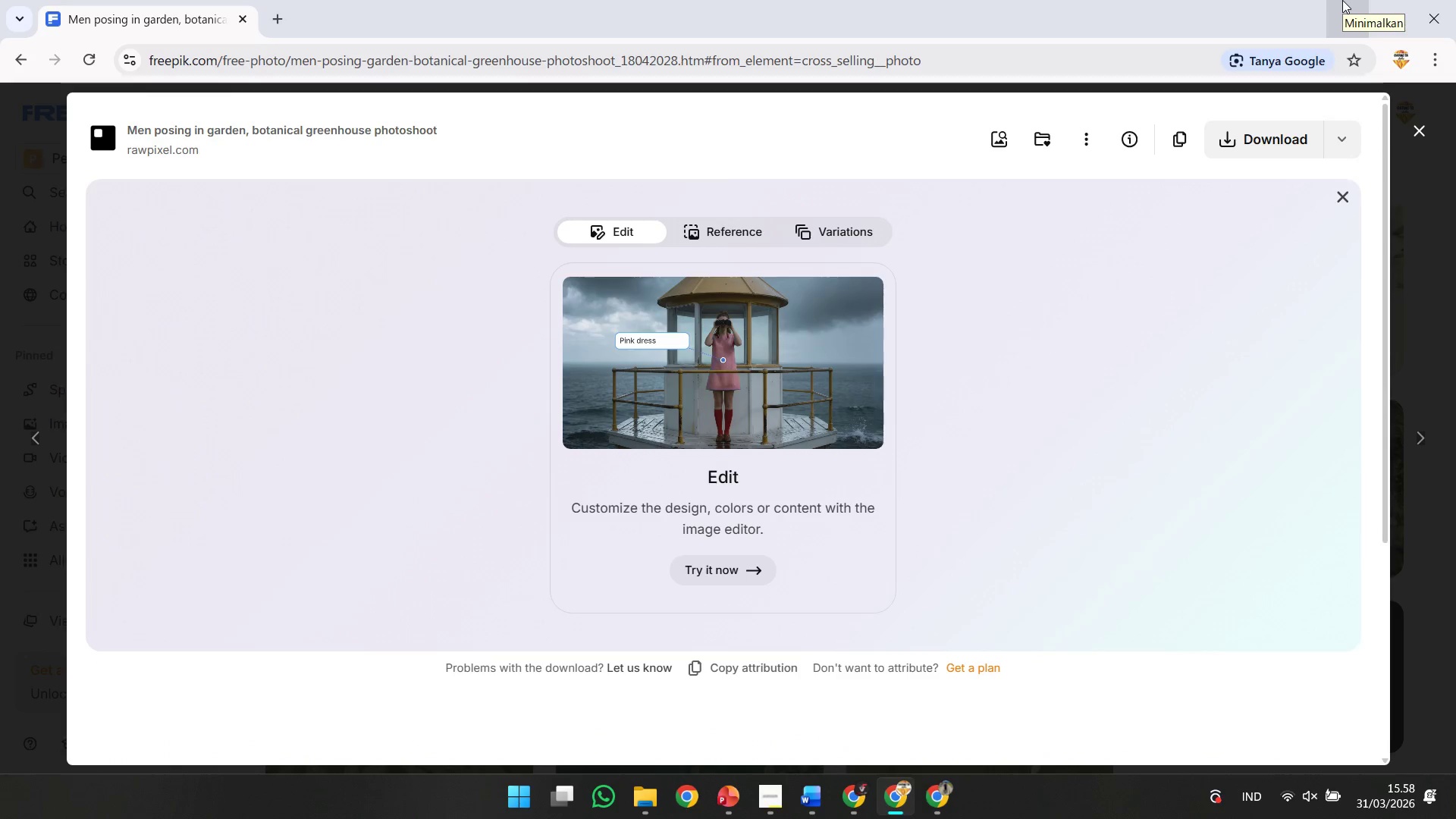 
left_click([1342, 0])
 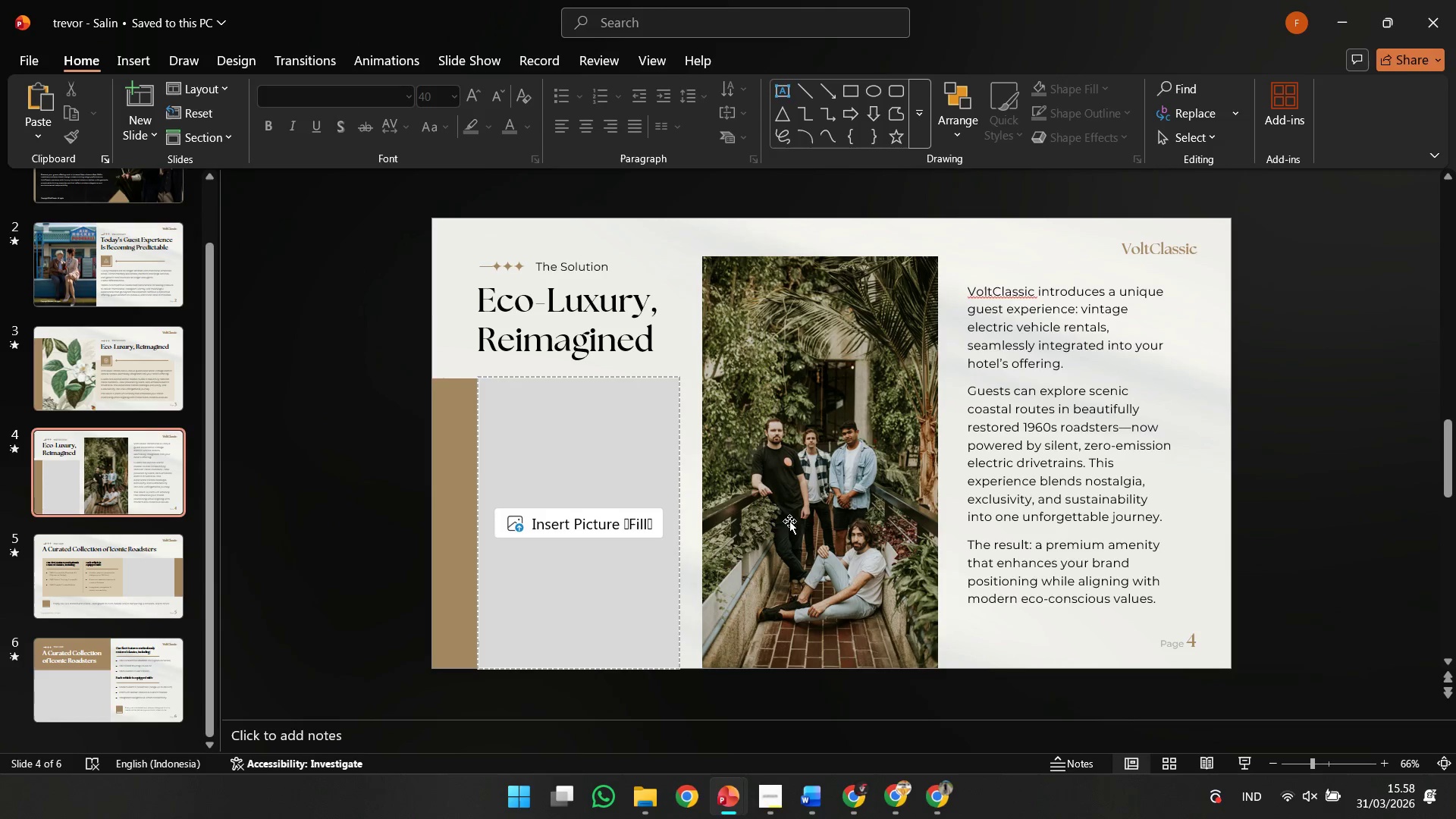 
left_click([653, 580])
 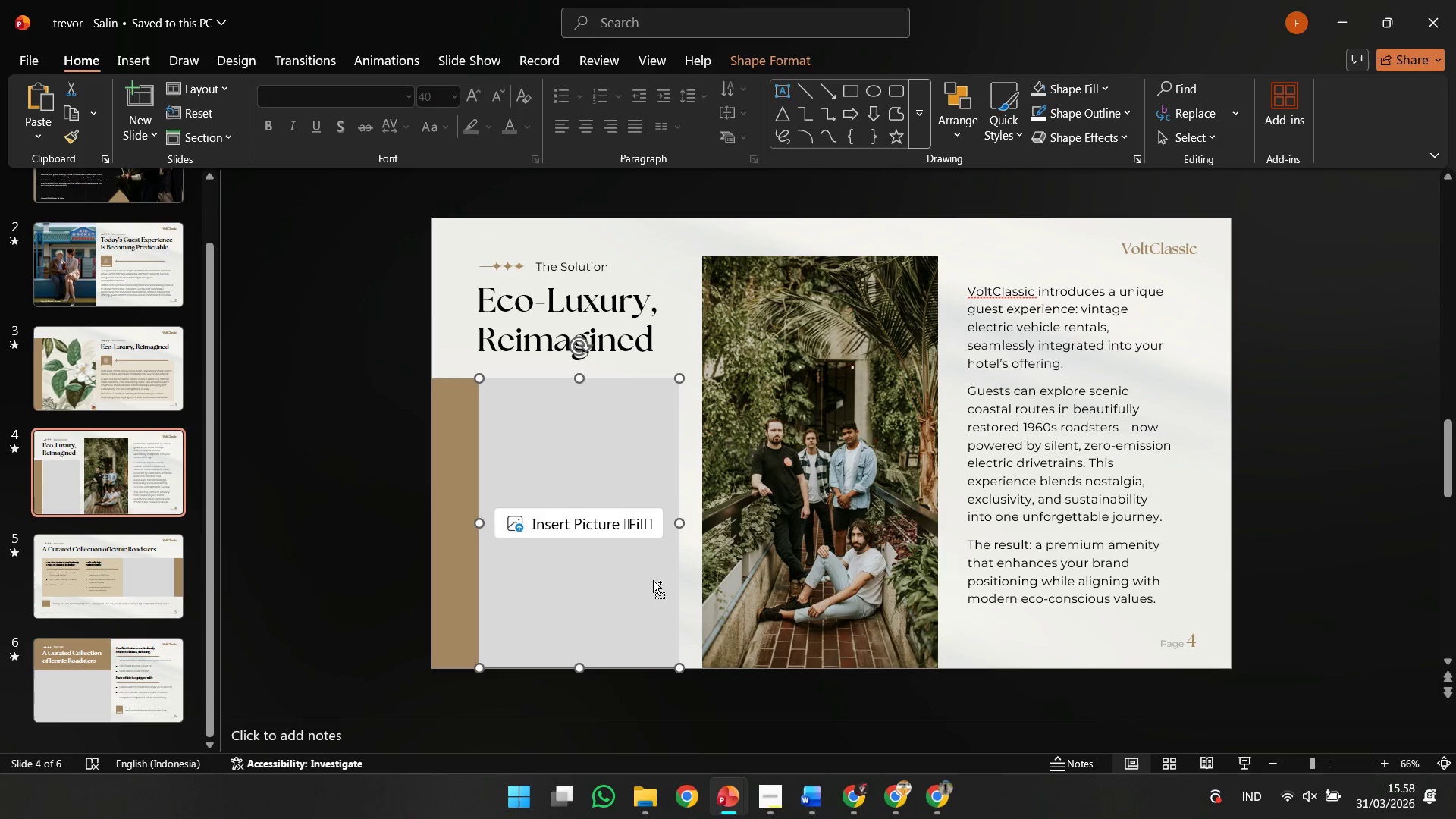 
key(Control+V)
 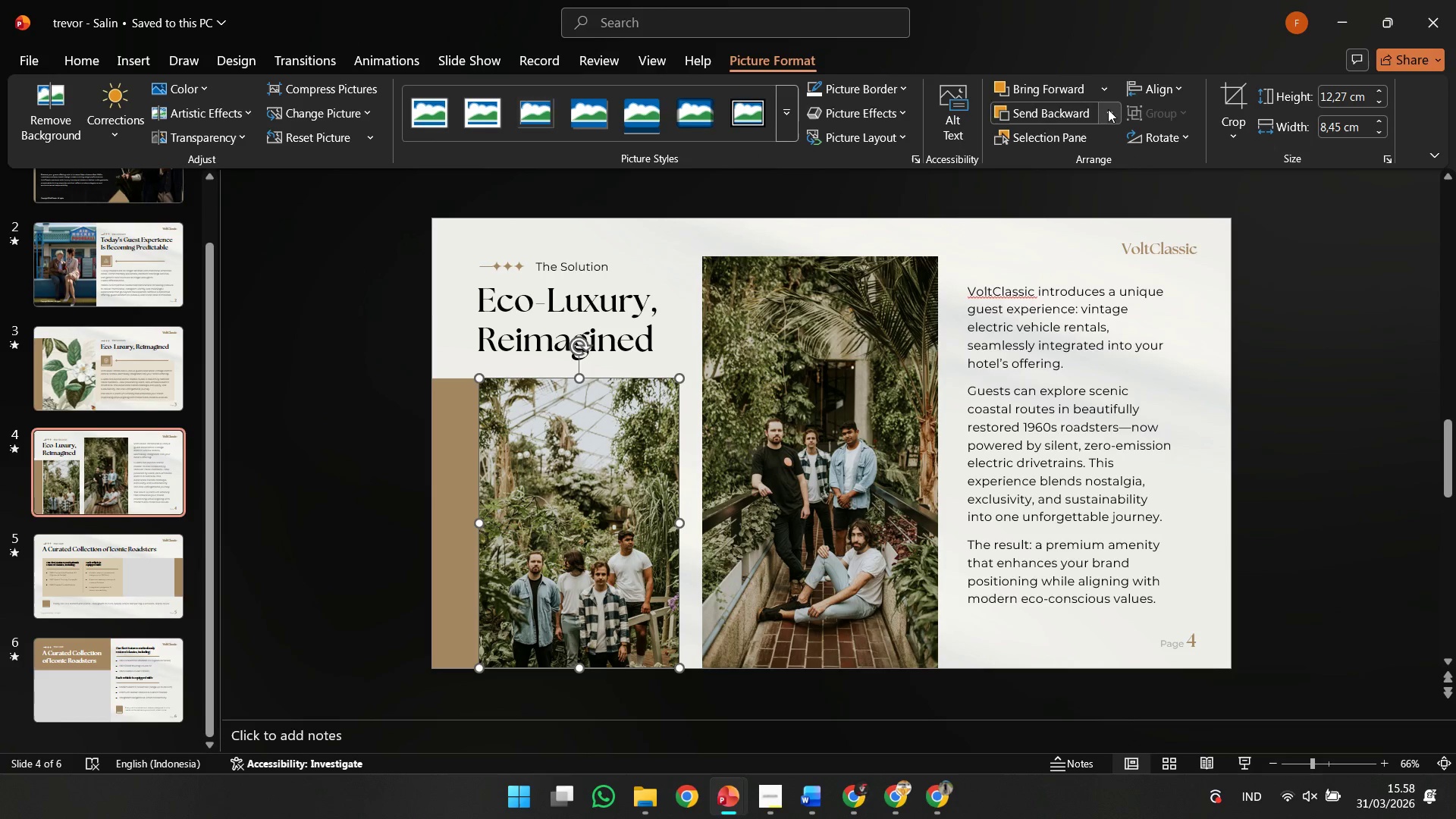 
left_click([1230, 92])
 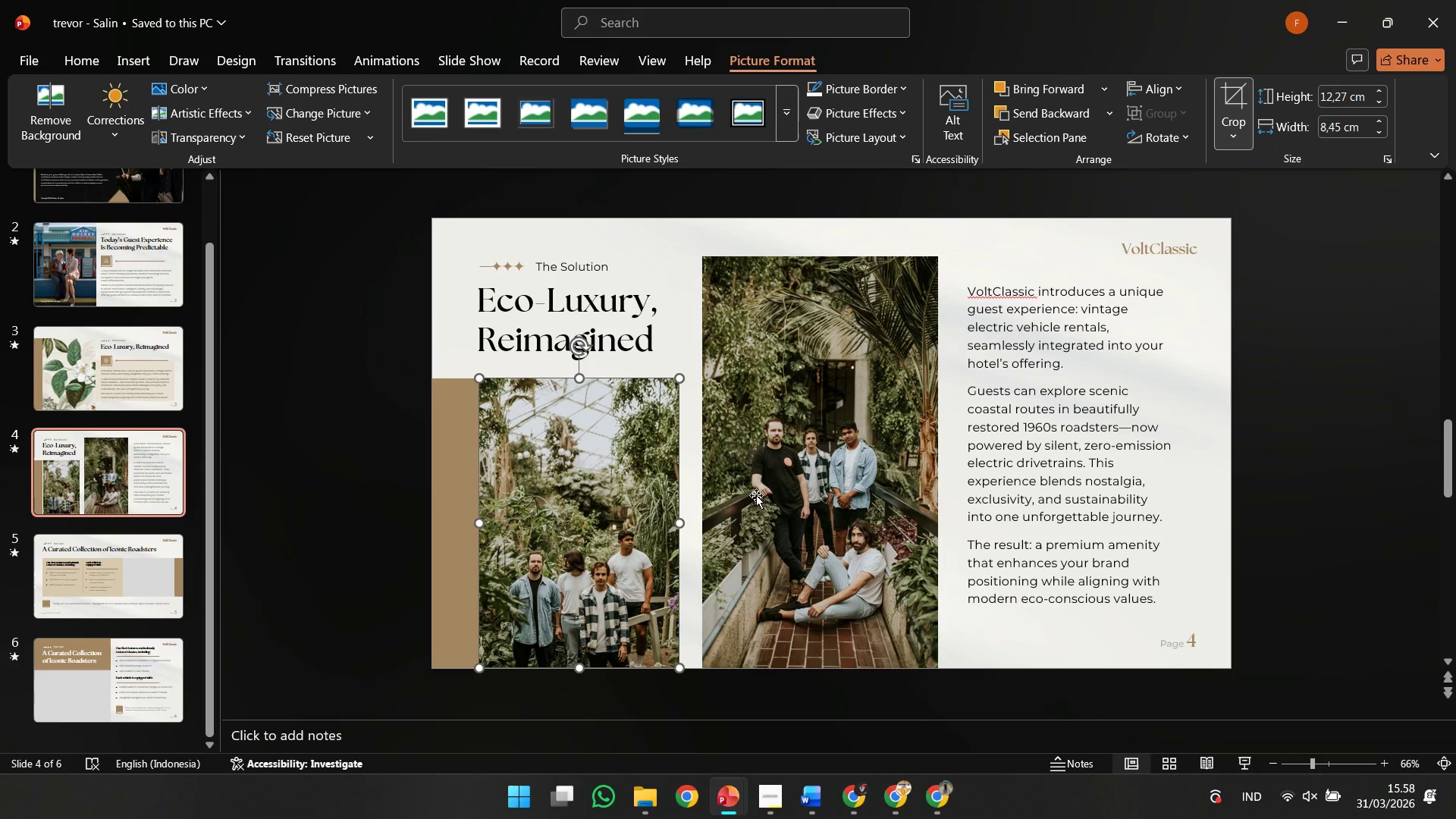 
key(Shift+ShiftLeft)
 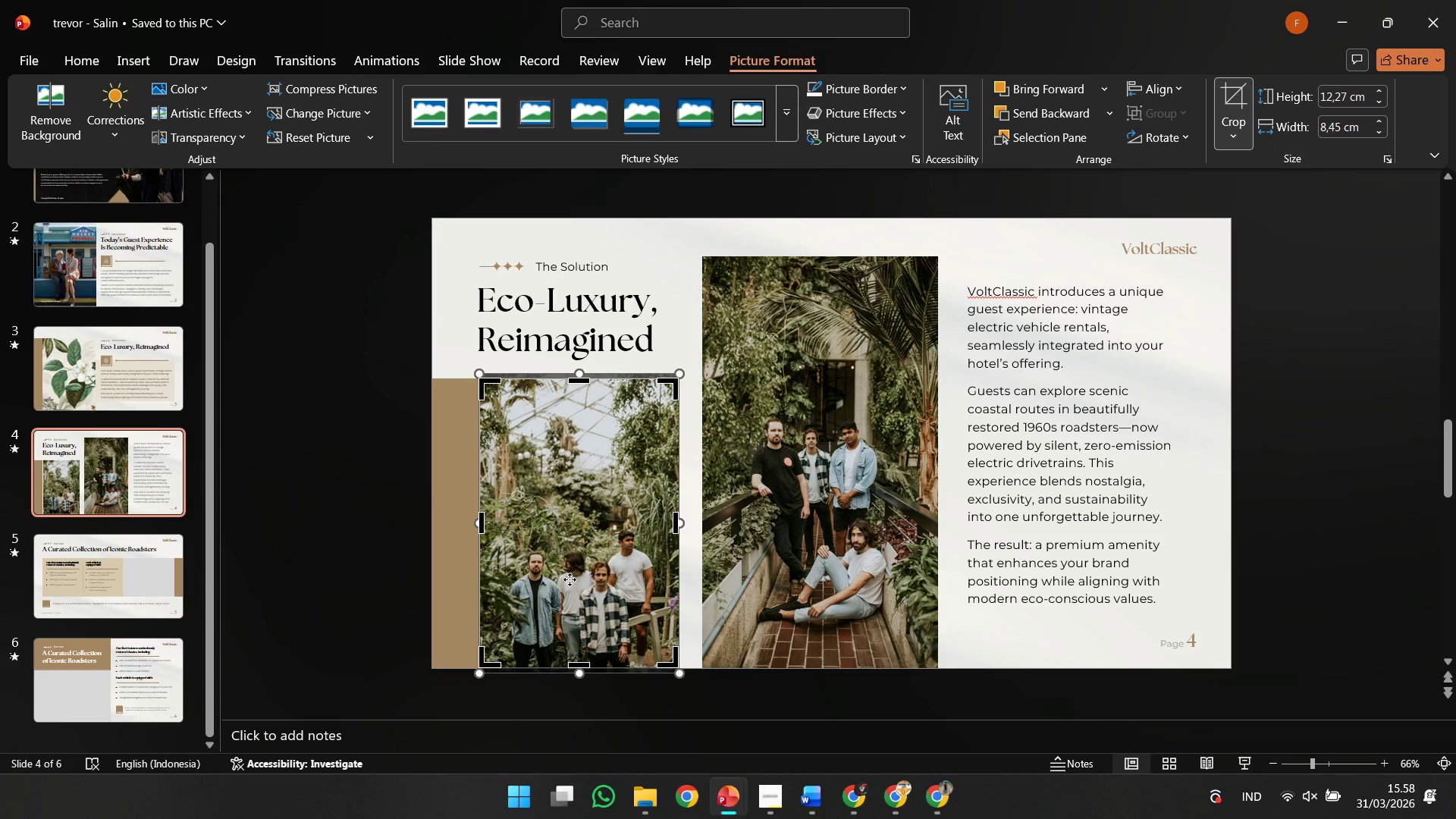 
hold_key(key=ShiftLeft, duration=2.19)
left_click_drag(start_coordinate=[567, 580], to_coordinate=[563, 580])
 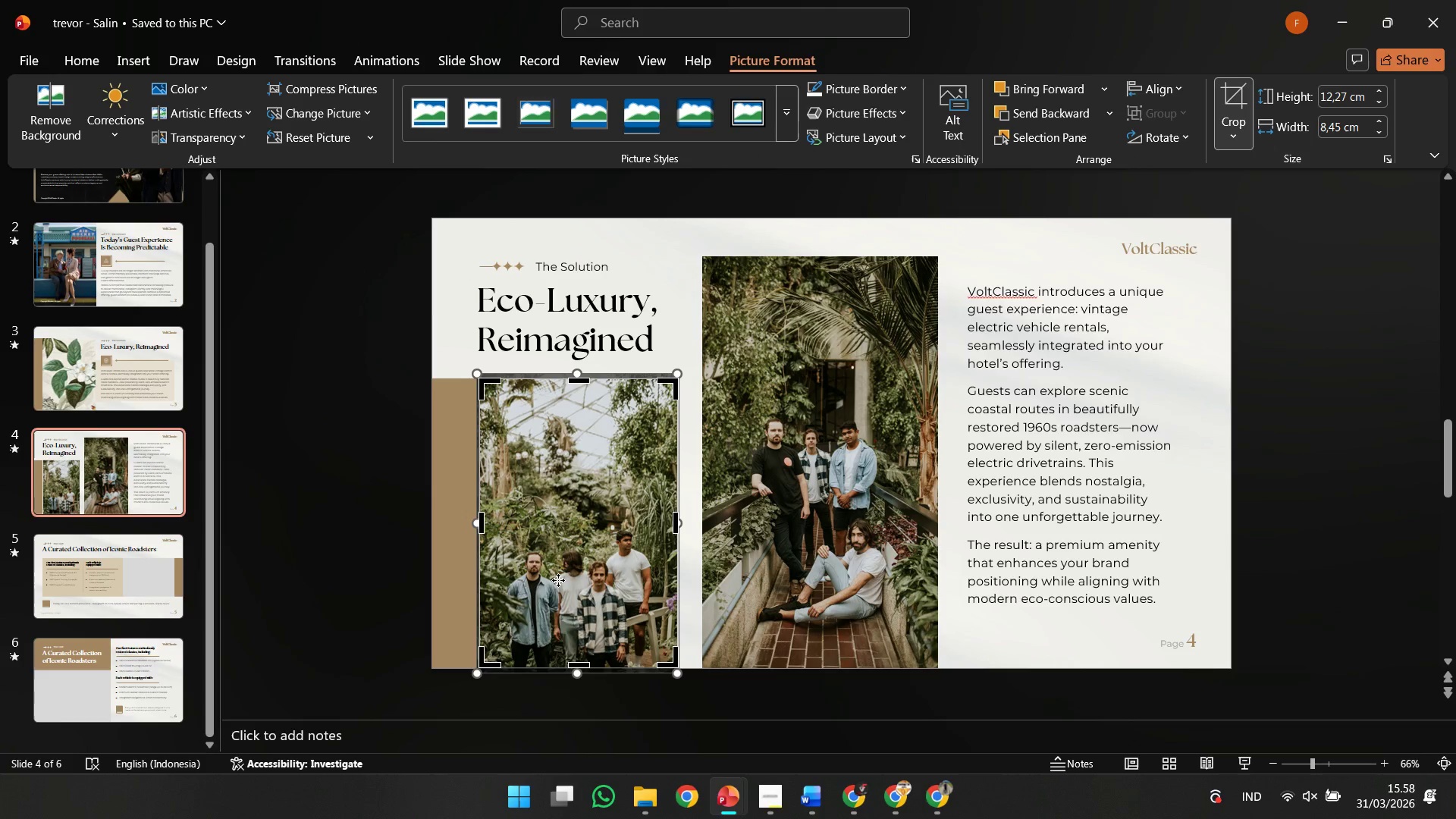 
key(Control+ControlLeft)
 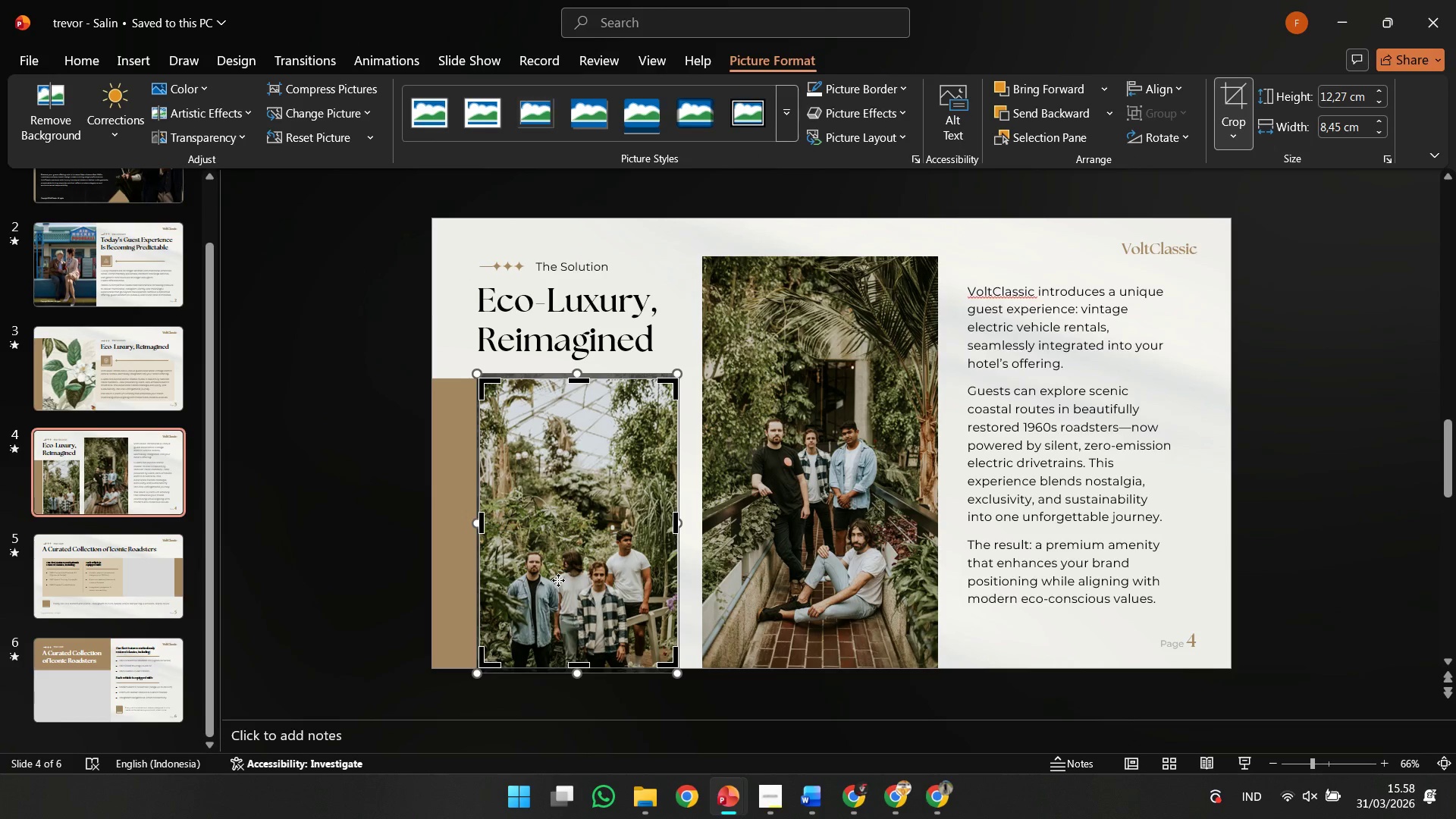 
key(Control+Z)
 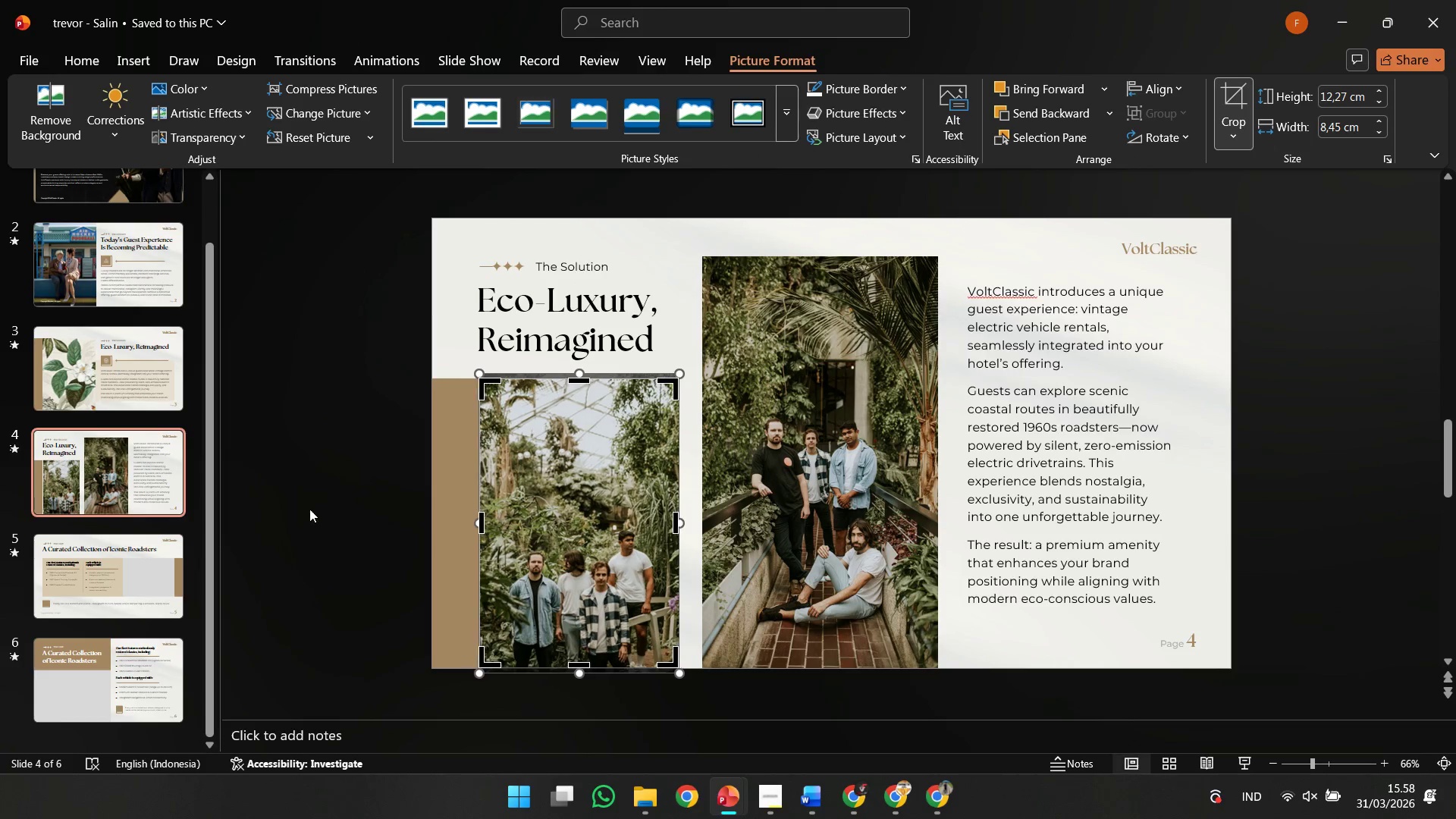 
left_click([296, 503])
 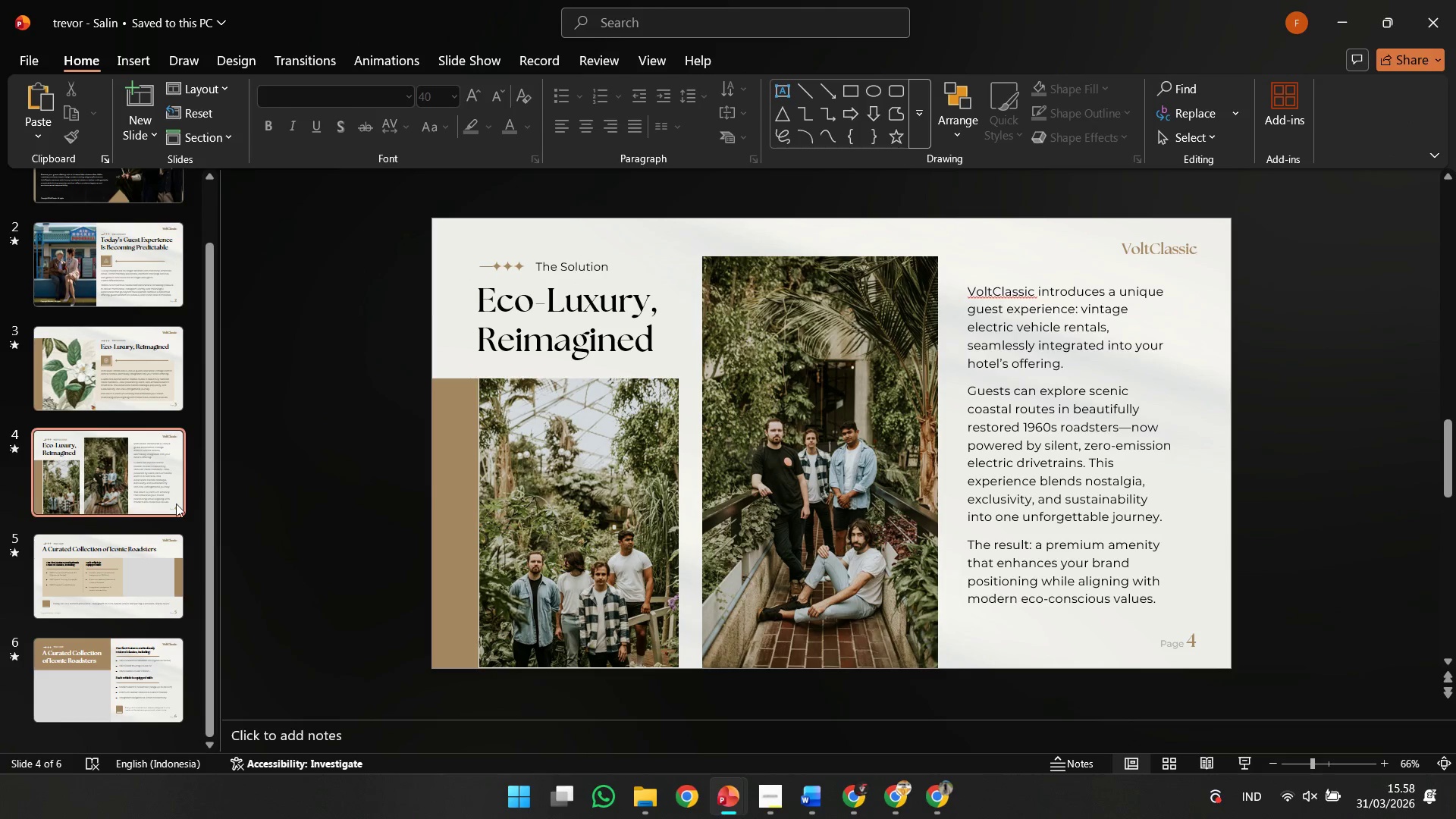 
left_click([123, 504])
 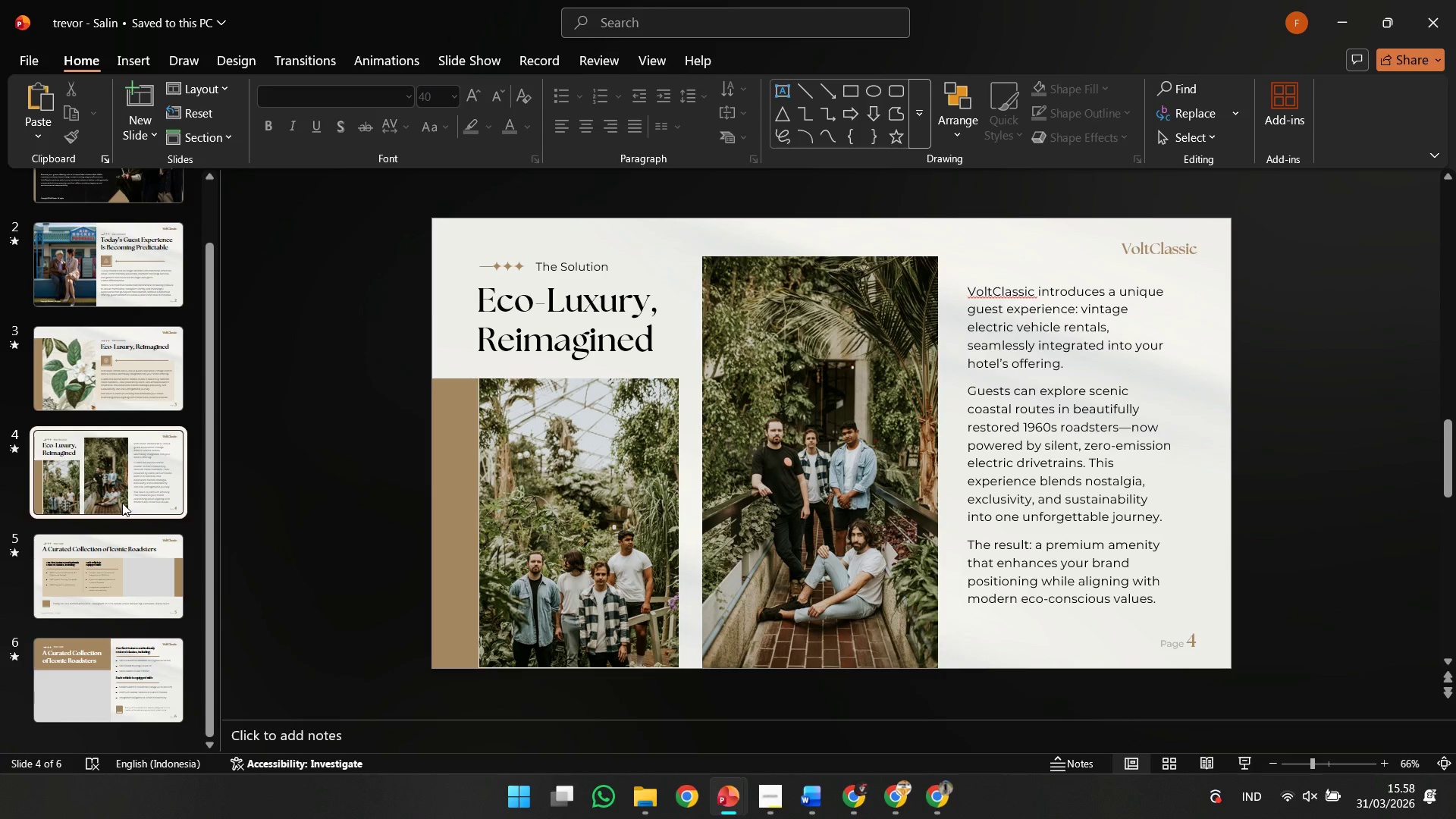 
key(Control+C)
 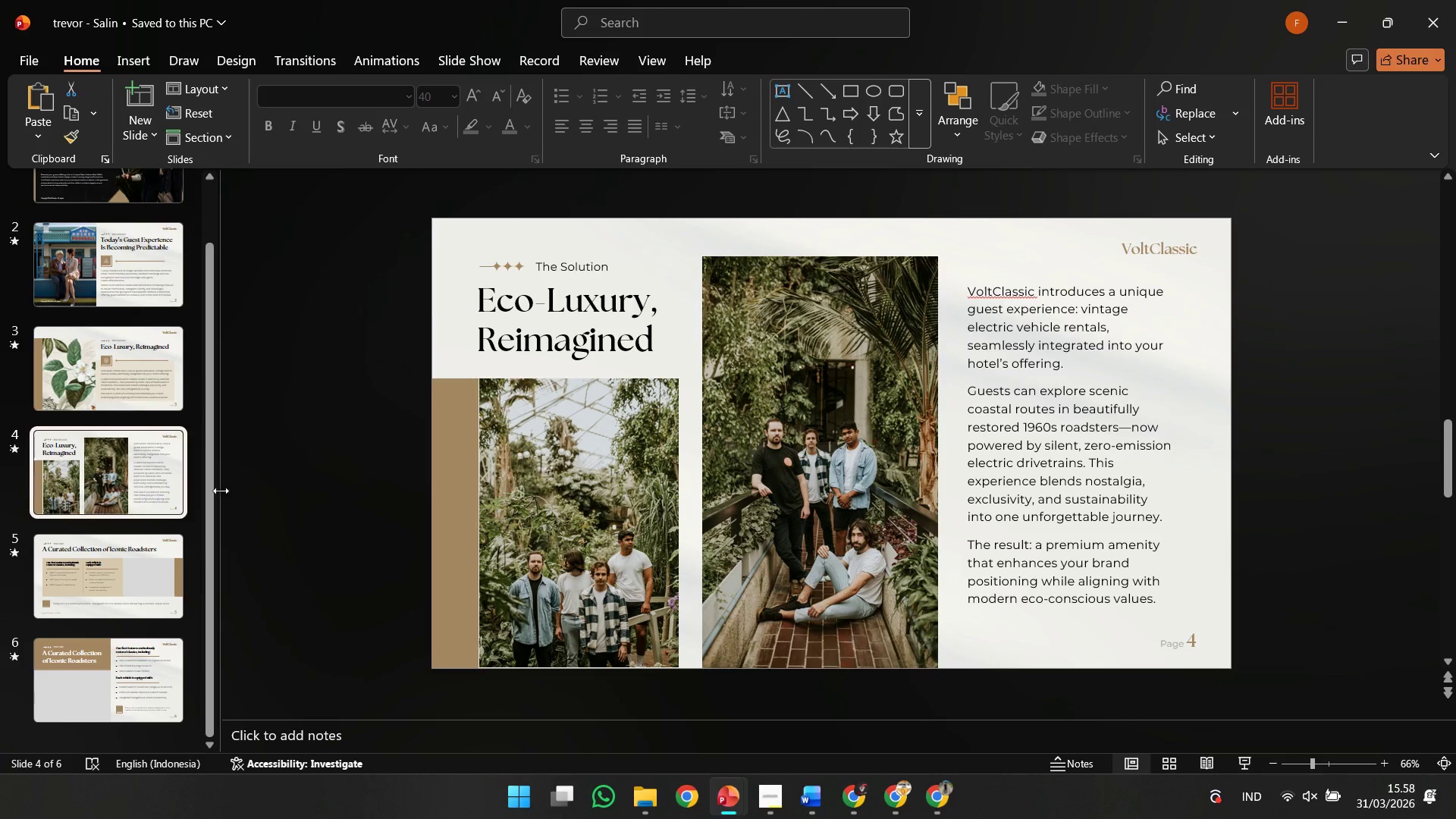 
key(Control+V)
 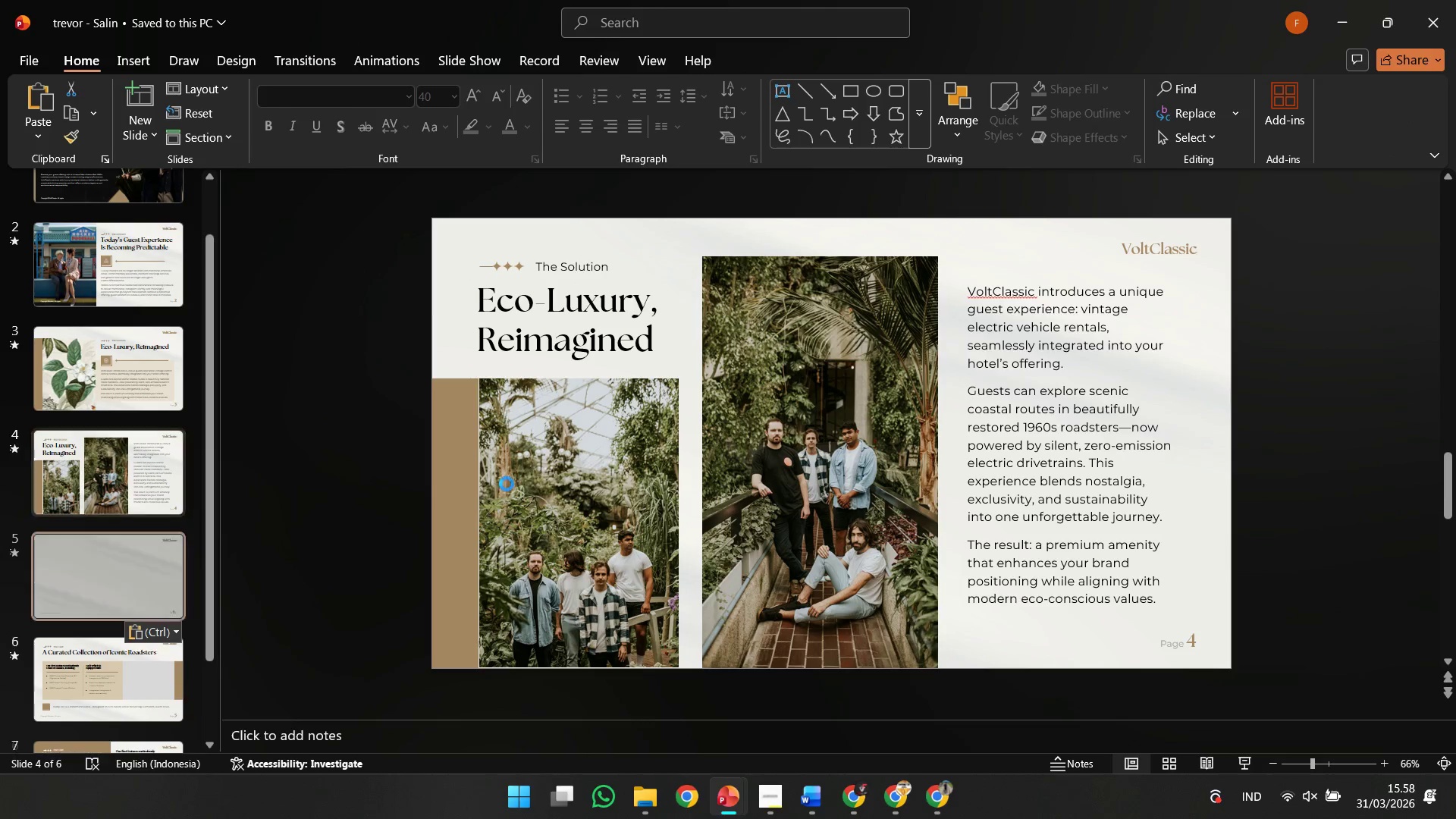 
left_click([507, 484])
 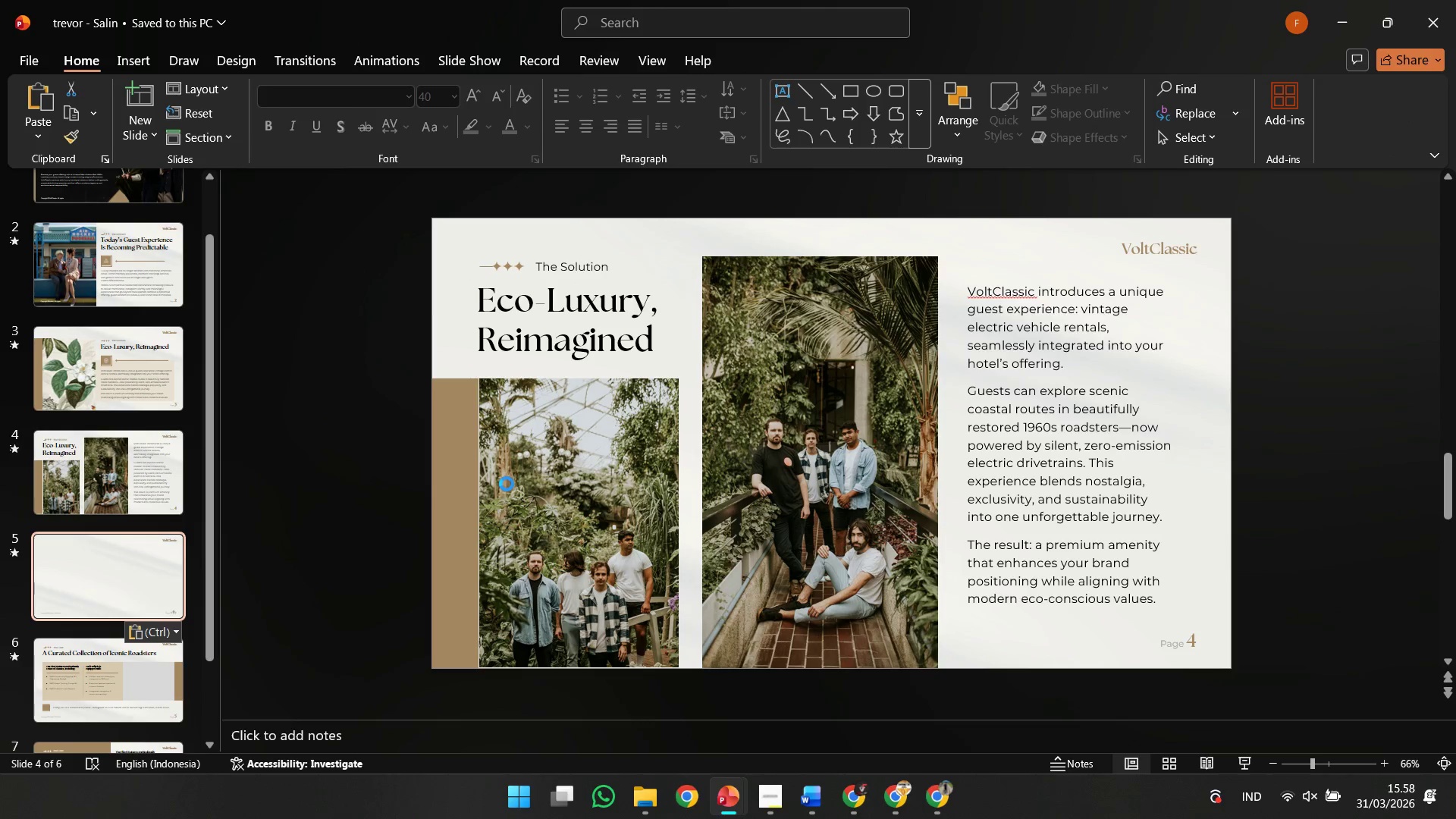 
hold_key(key=ShiftLeft, duration=0.47)
 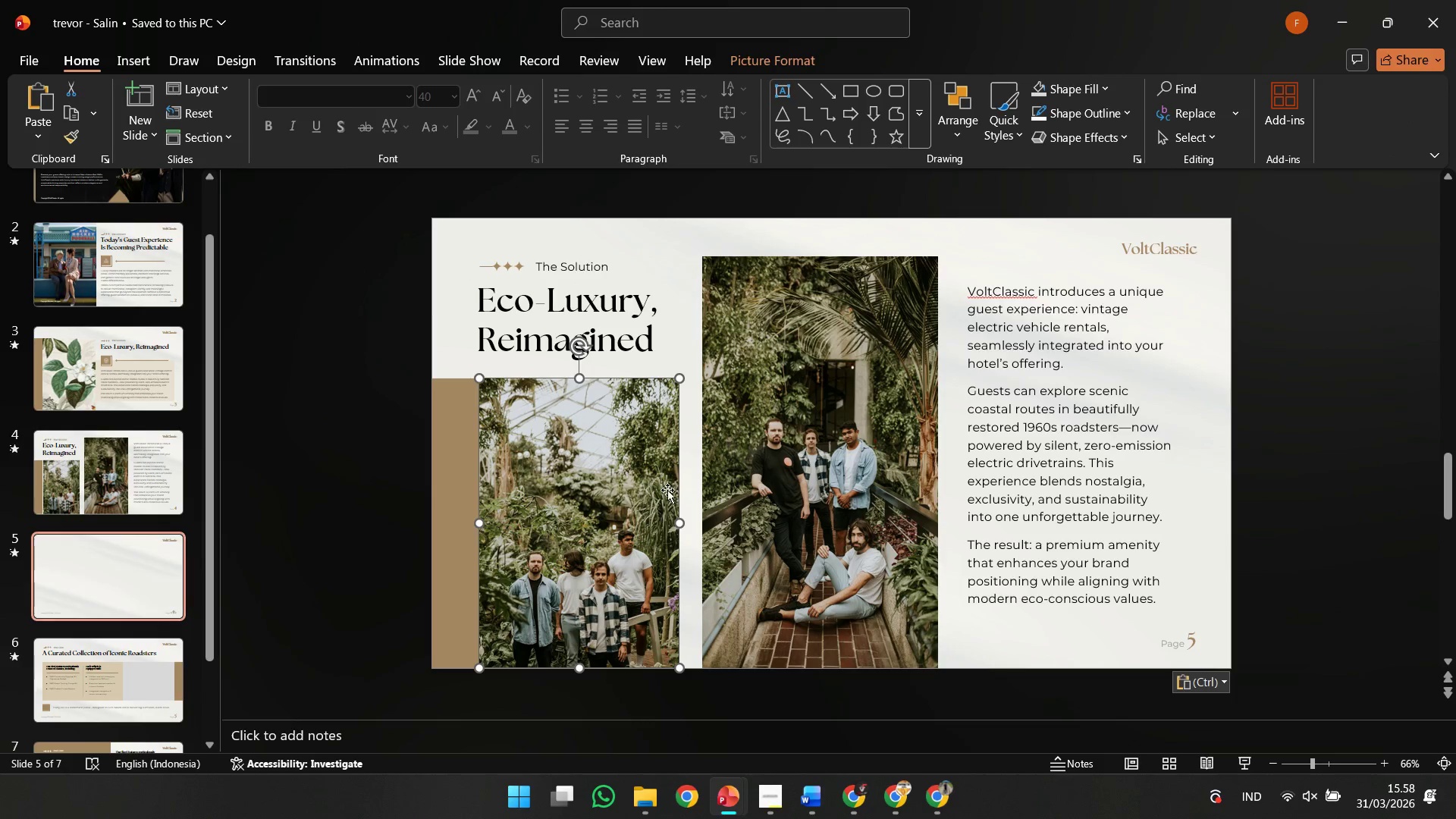 
hold_key(key=ShiftLeft, duration=0.42)
left_click([730, 477])
 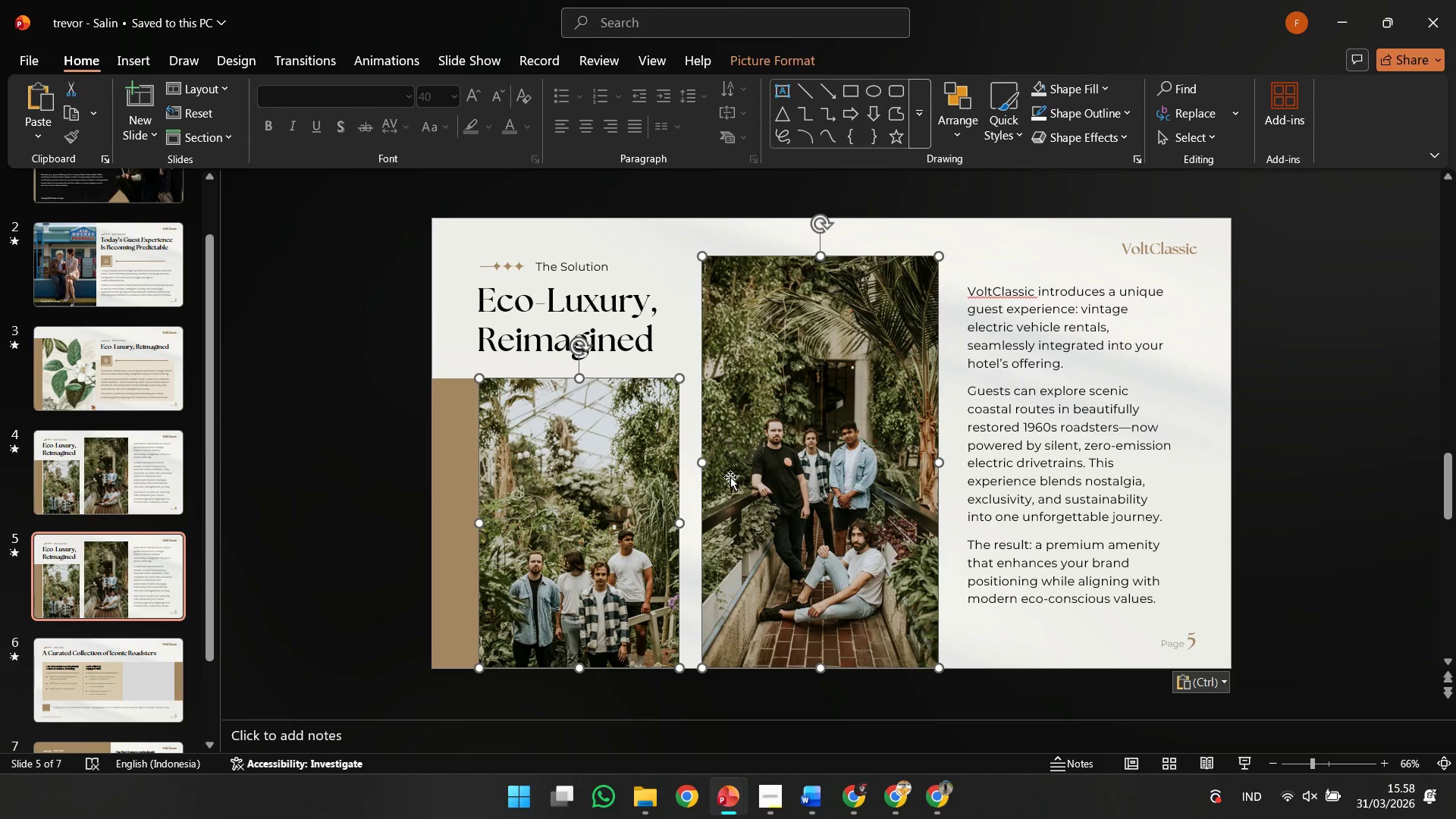 
key(Delete)
 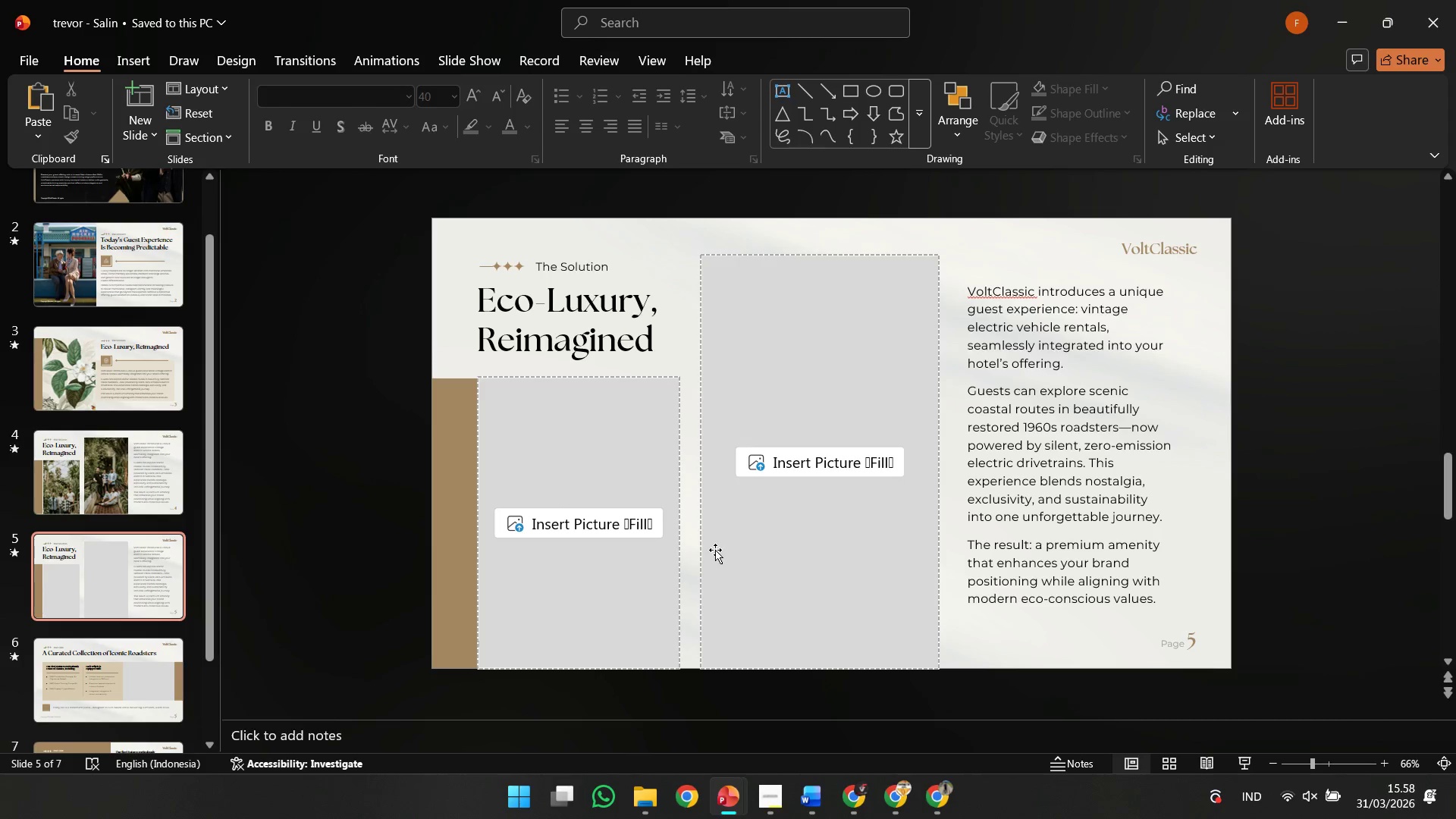 
left_click([614, 578])
 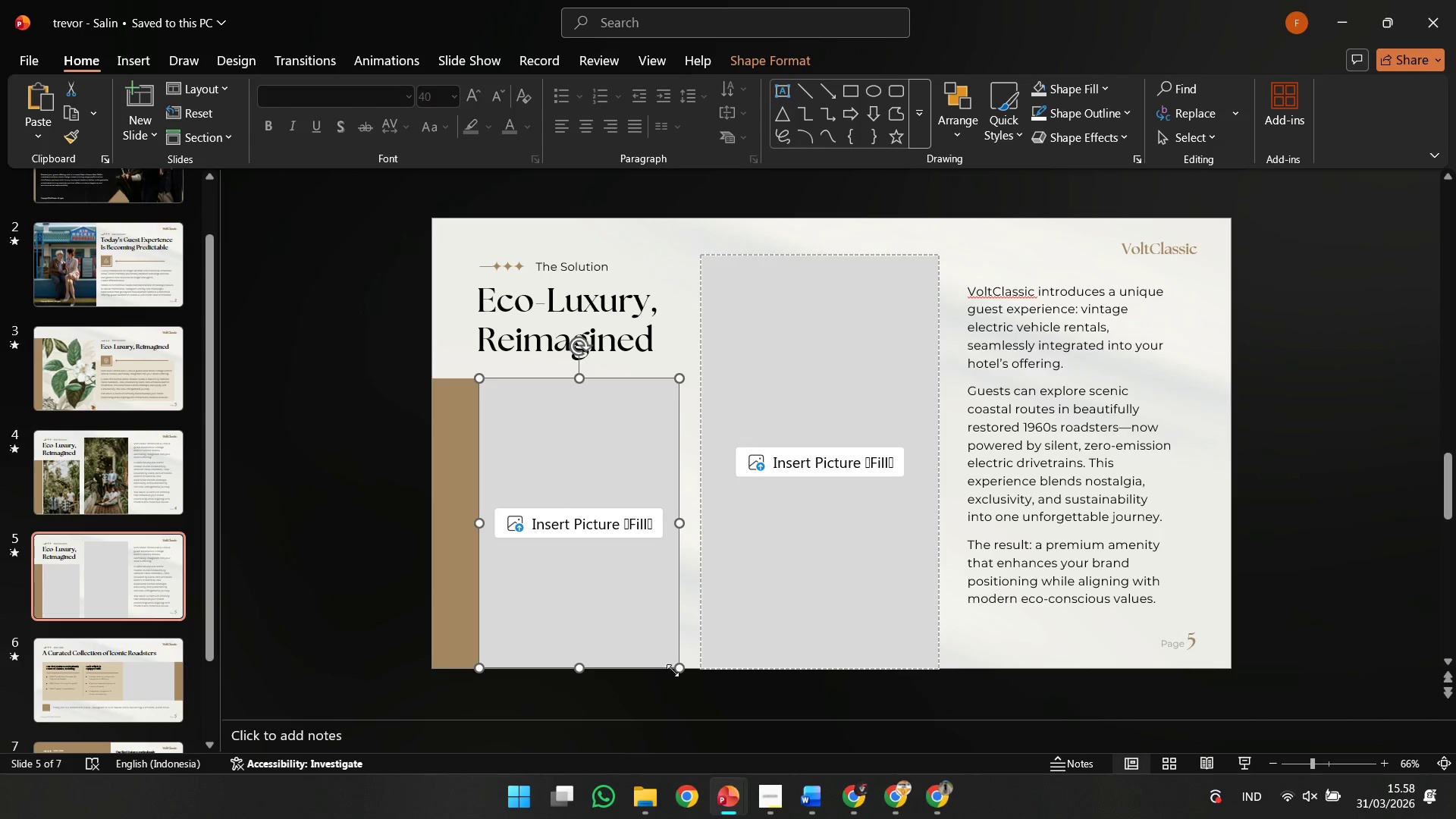 
key(Control+Z)
 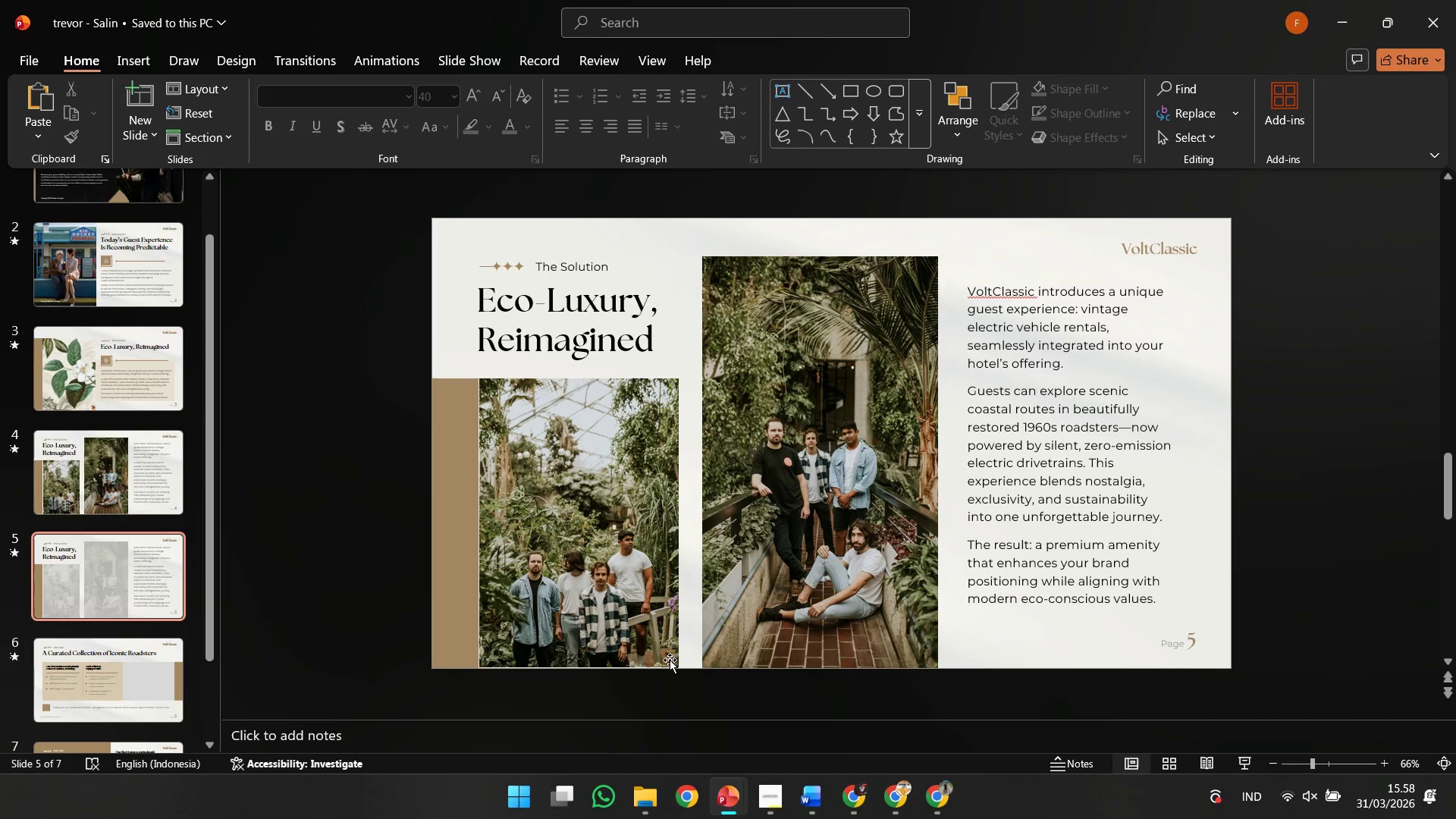 
double_click([659, 606])
 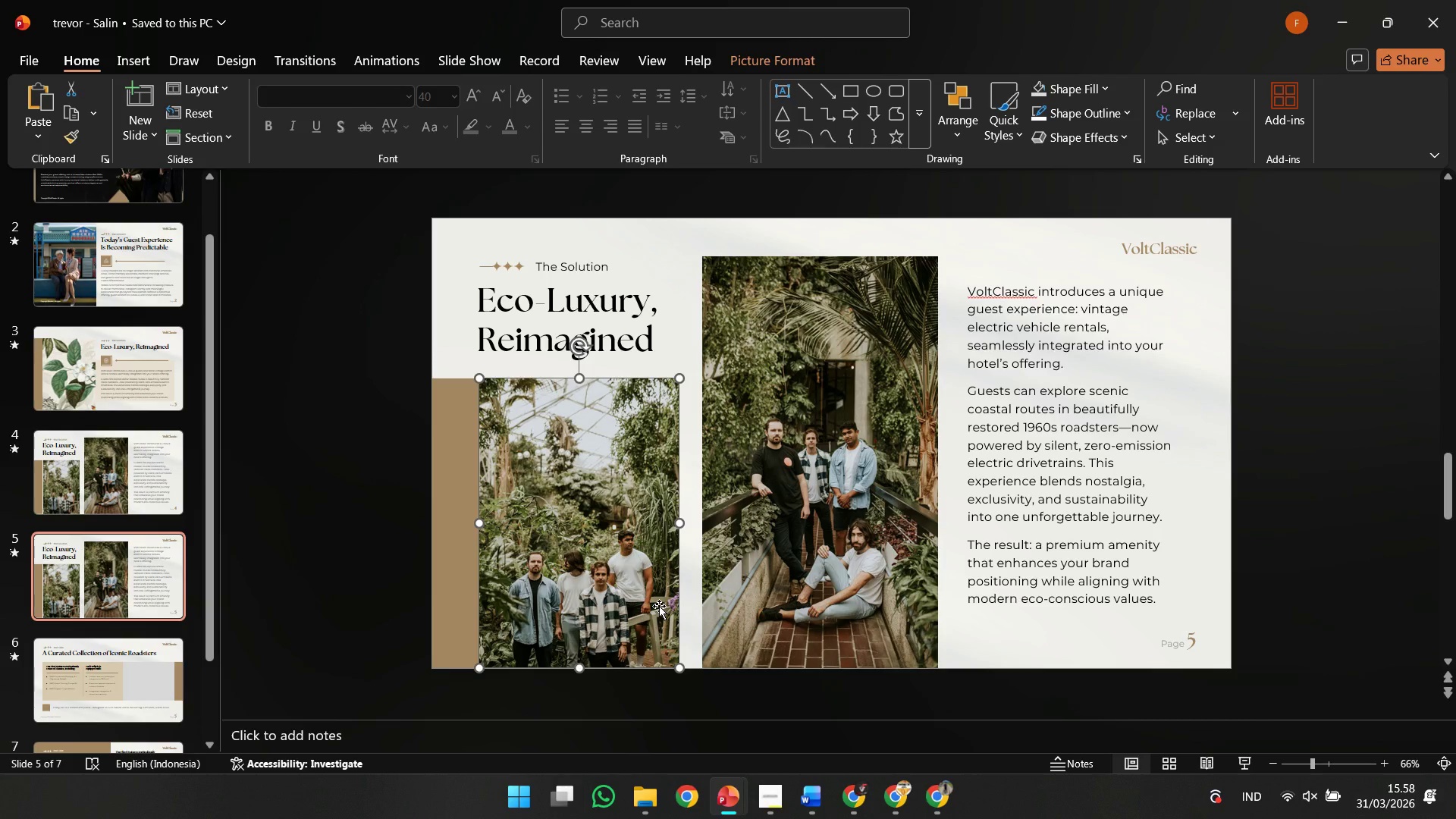 
key(Delete)
 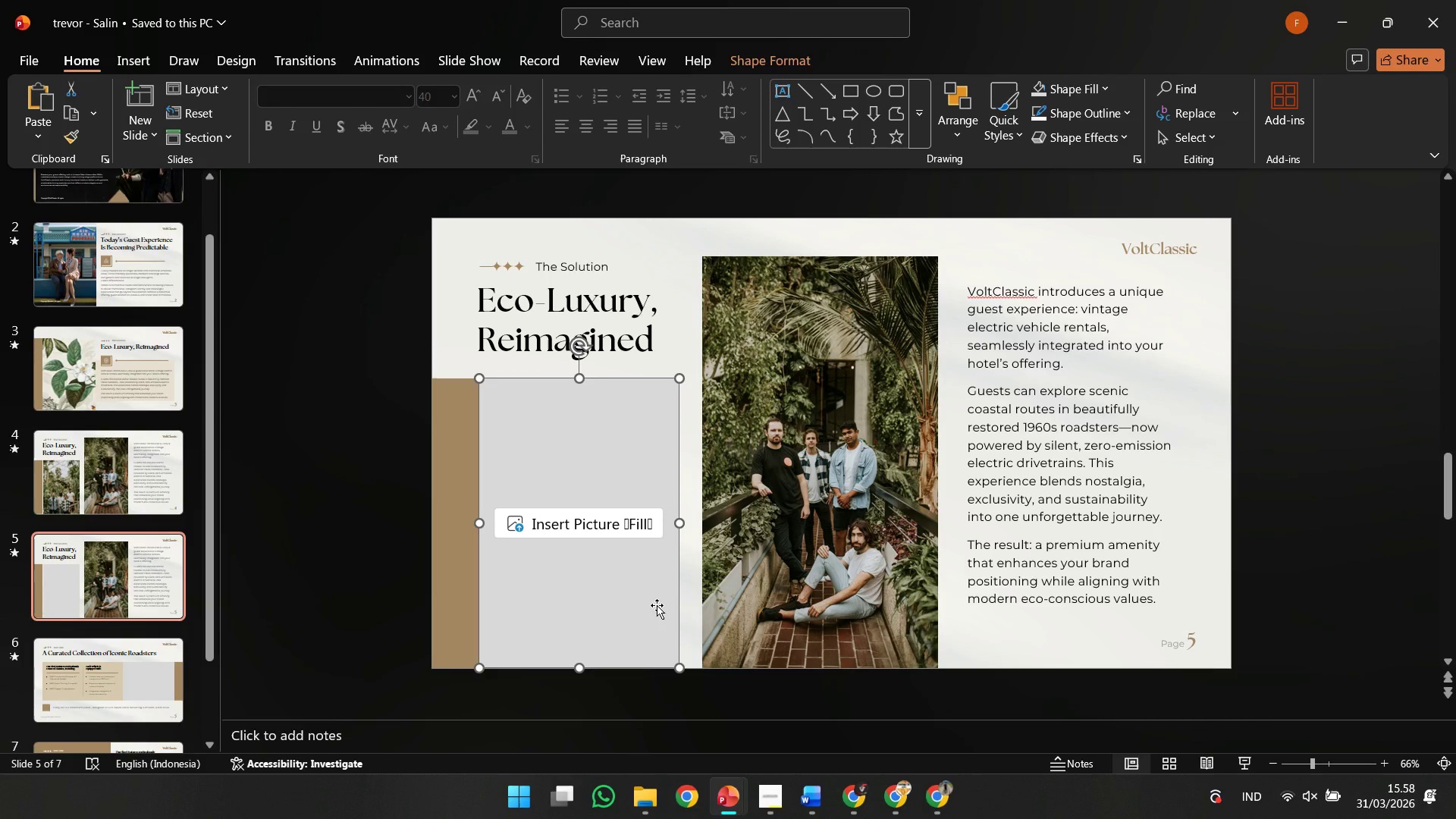 
key(Delete)
 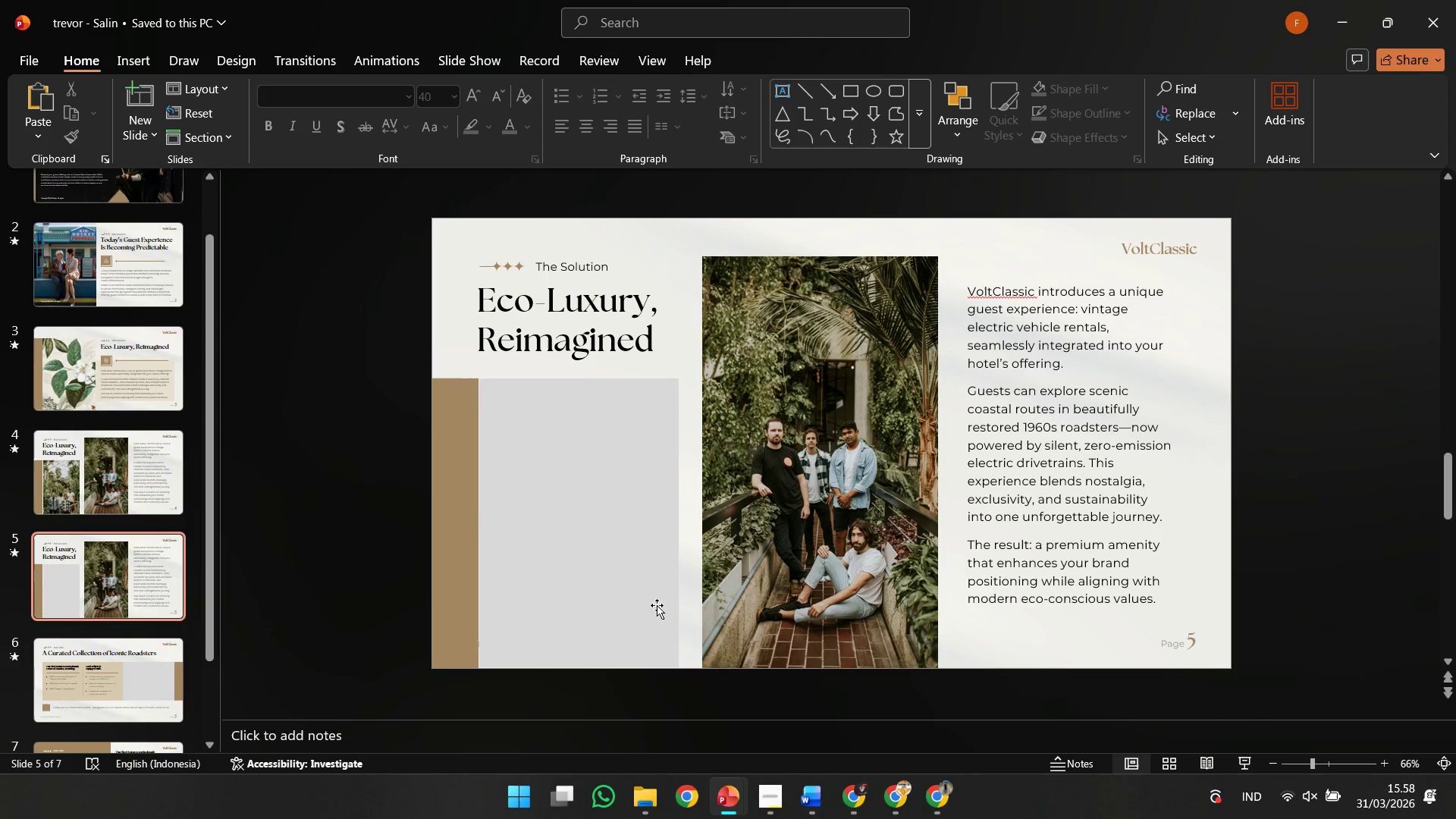 
left_click([656, 605])
 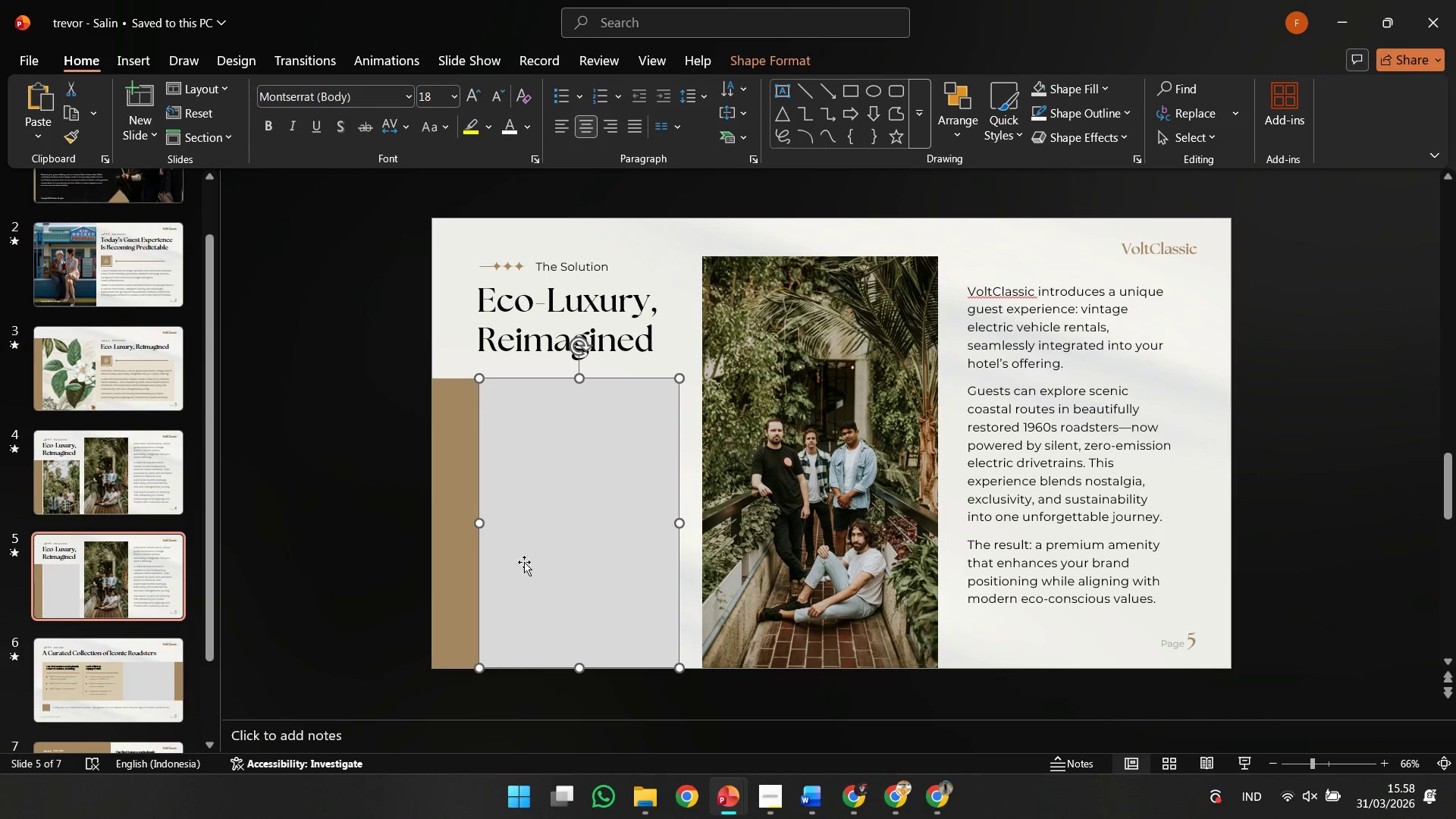 
hold_key(key=ShiftLeft, duration=0.45)
left_click([453, 485])
 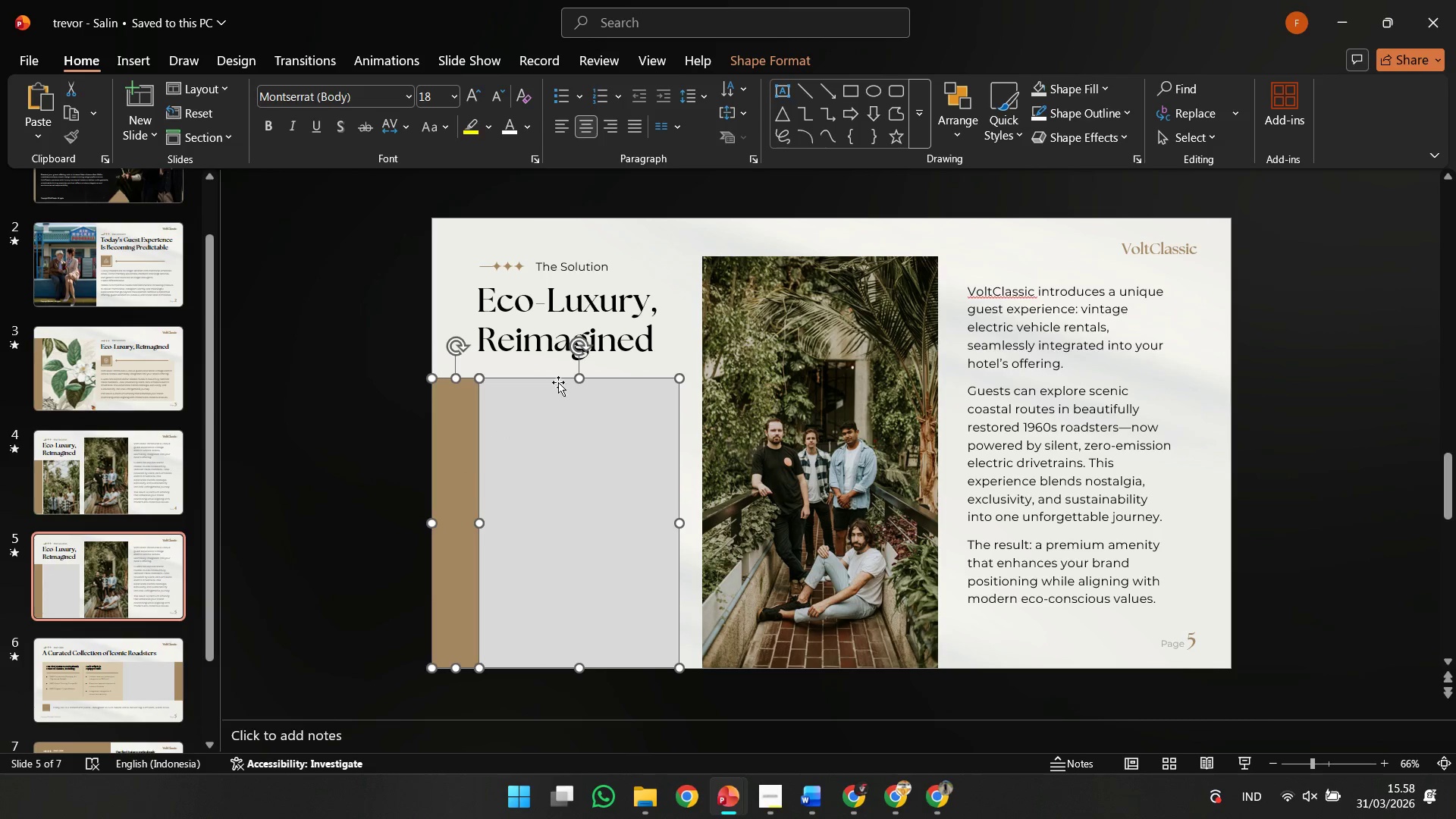 
hold_key(key=ShiftLeft, duration=2.61)
left_click_drag(start_coordinate=[580, 378], to_coordinate=[581, 395])
 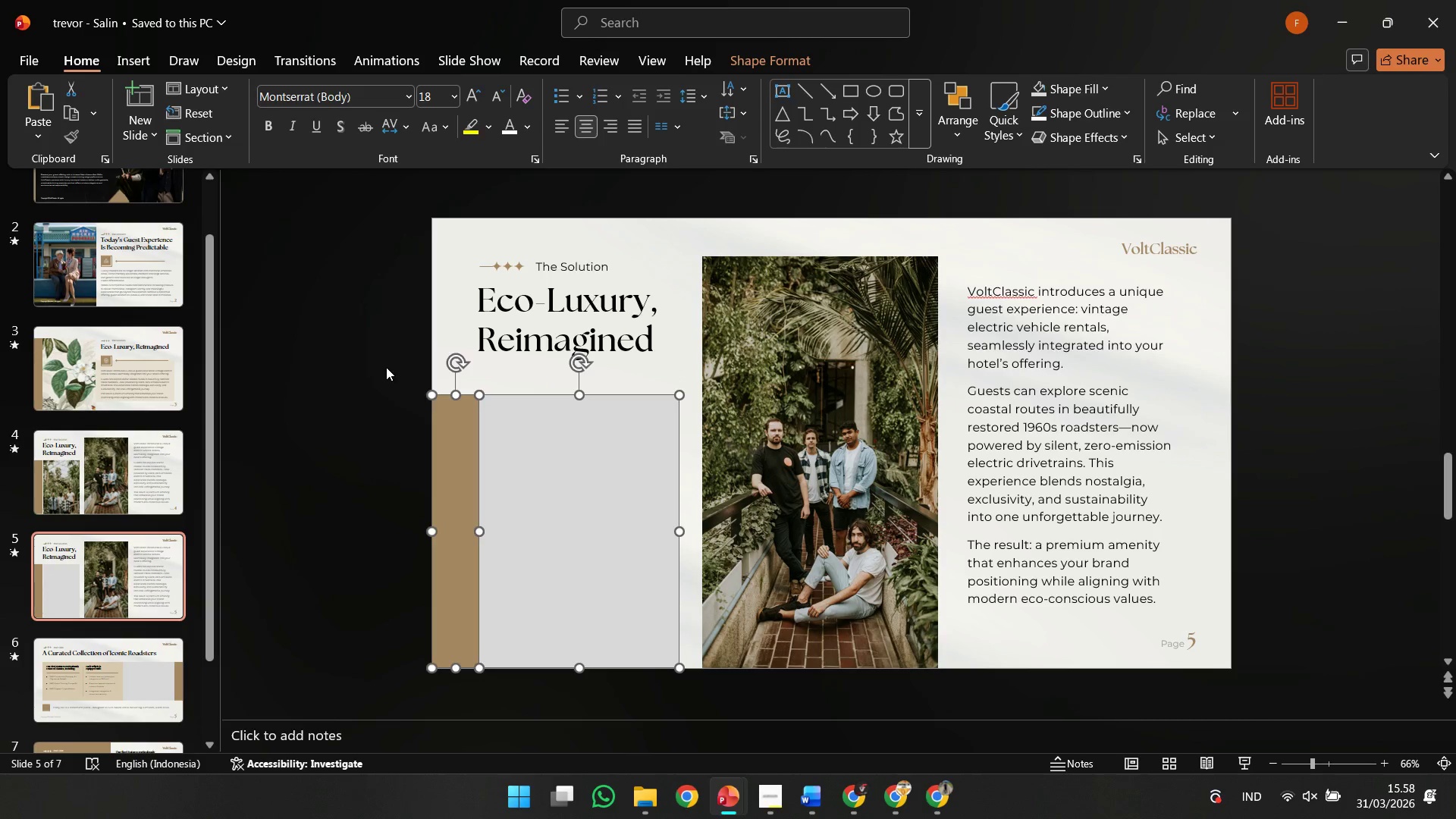 
left_click([386, 367])
 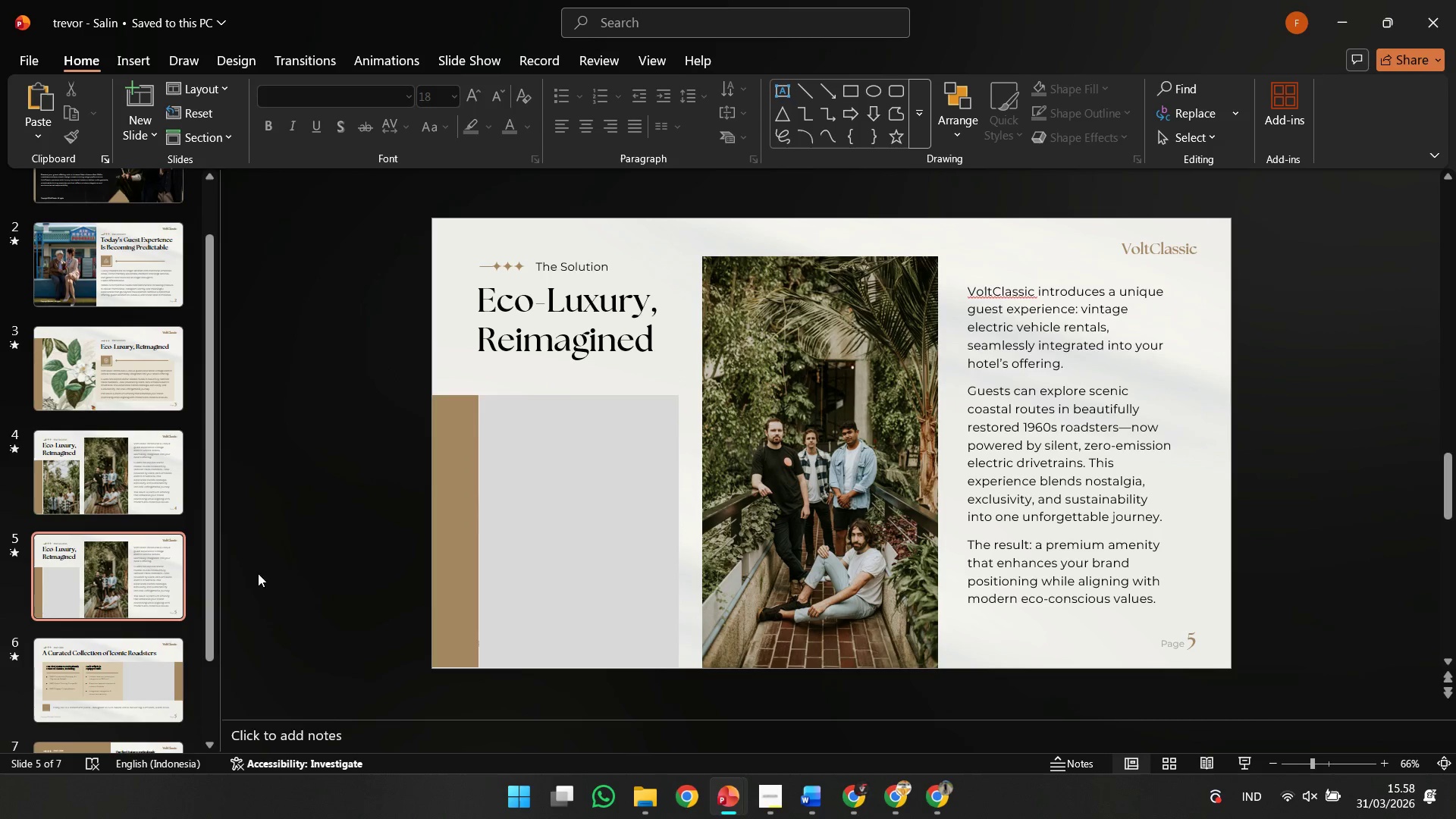 
left_click([646, 566])
 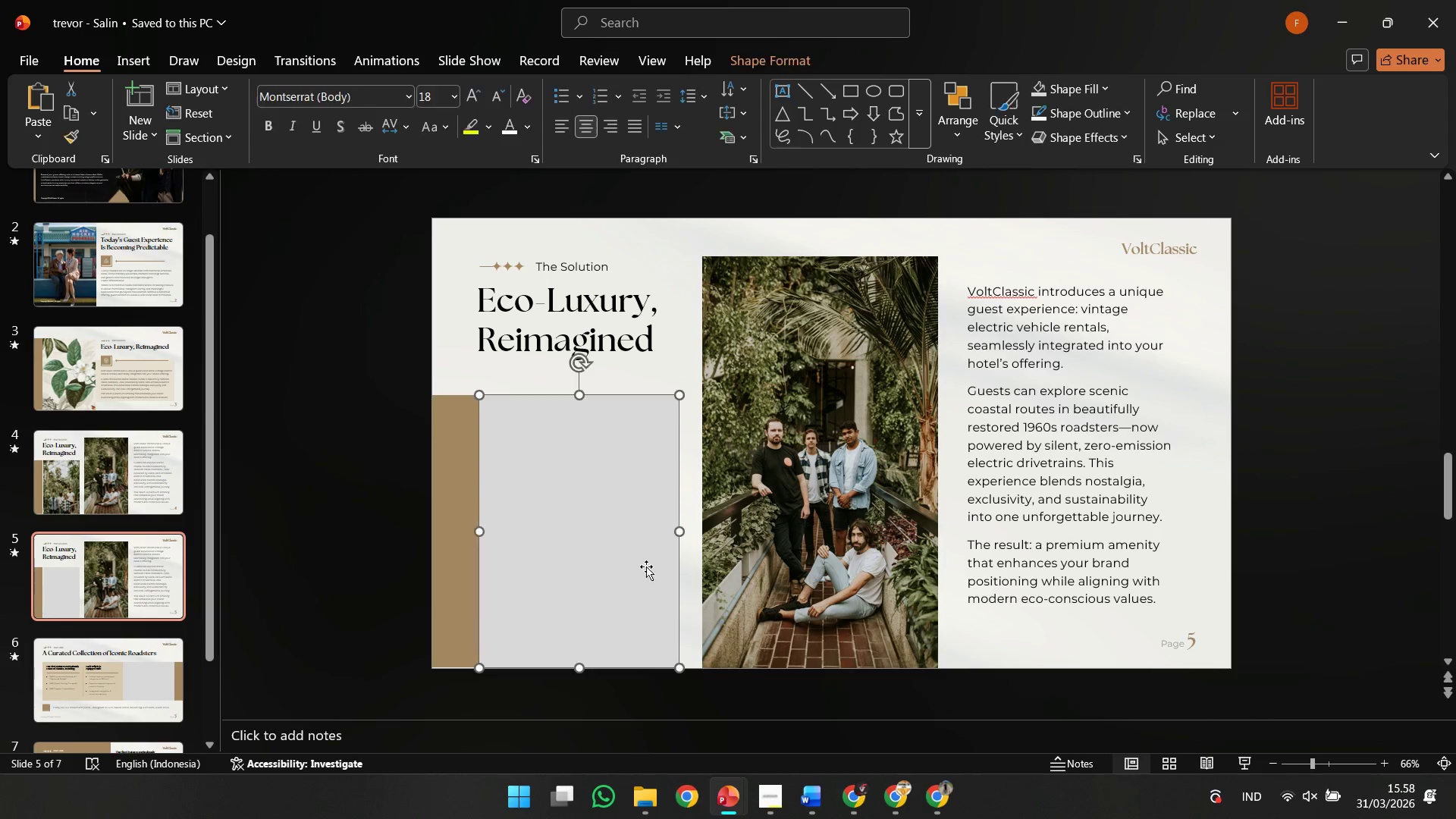 
key(Control+C)
 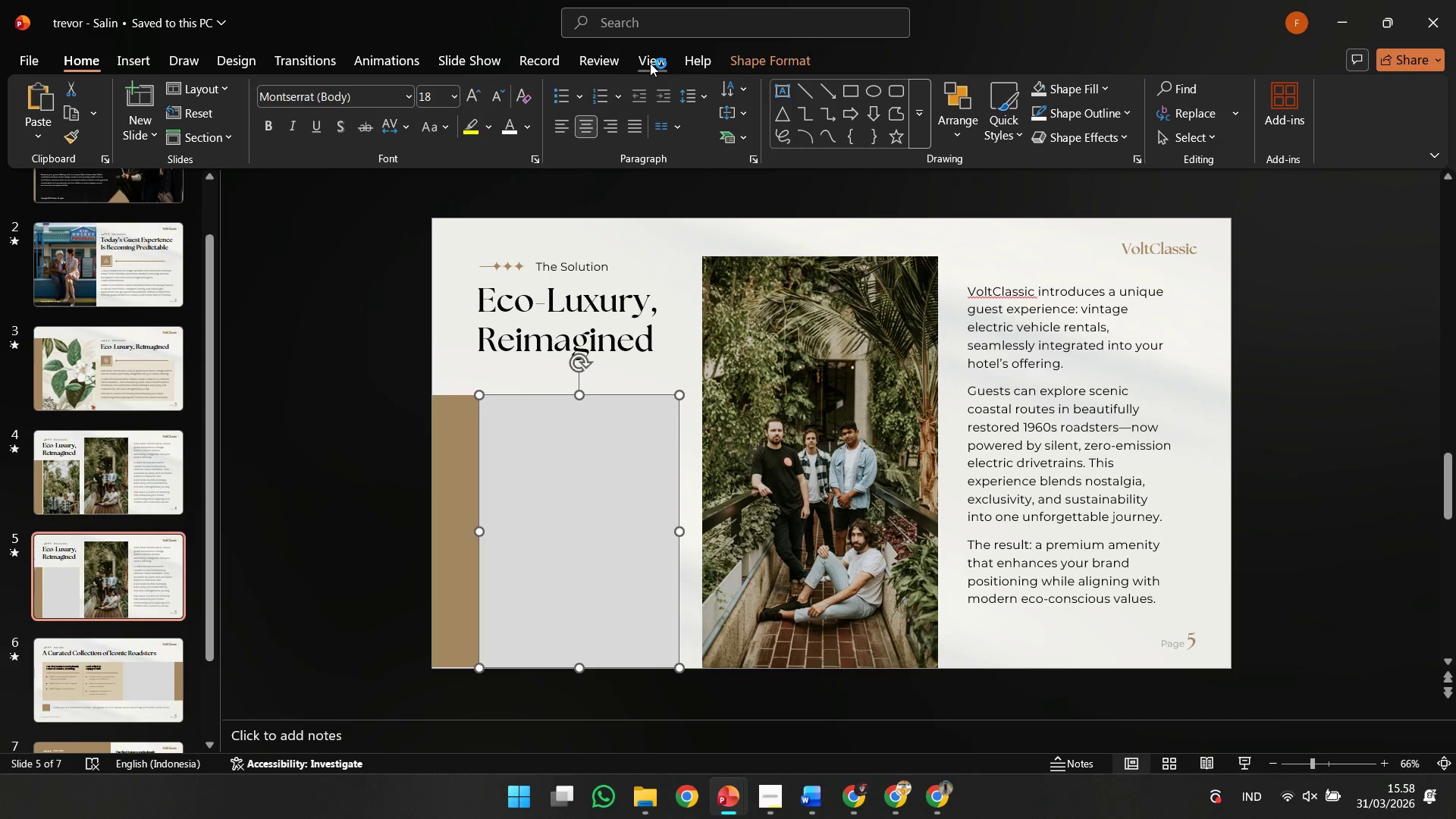 
left_click([650, 63])
 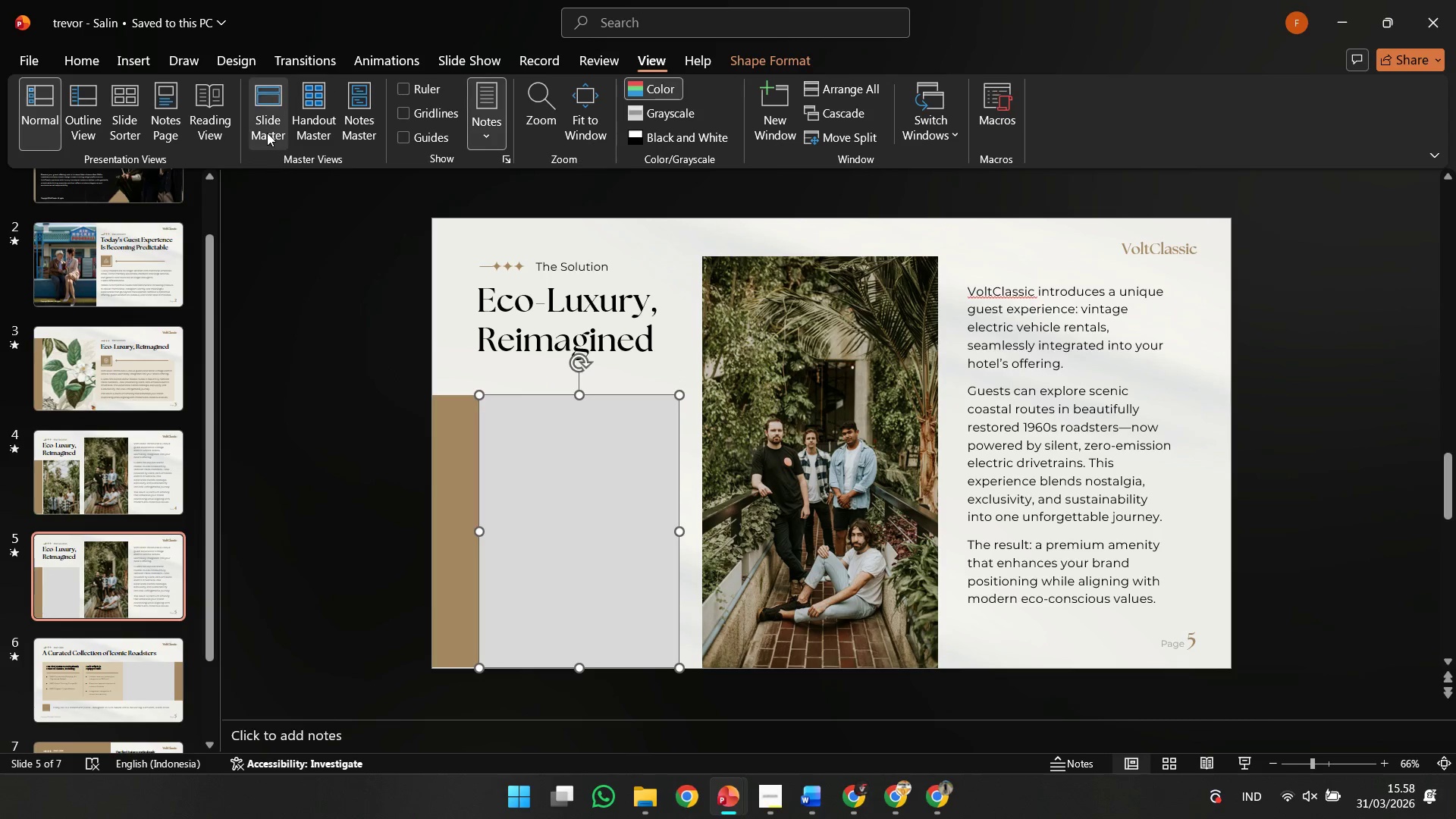 
left_click([252, 123])
 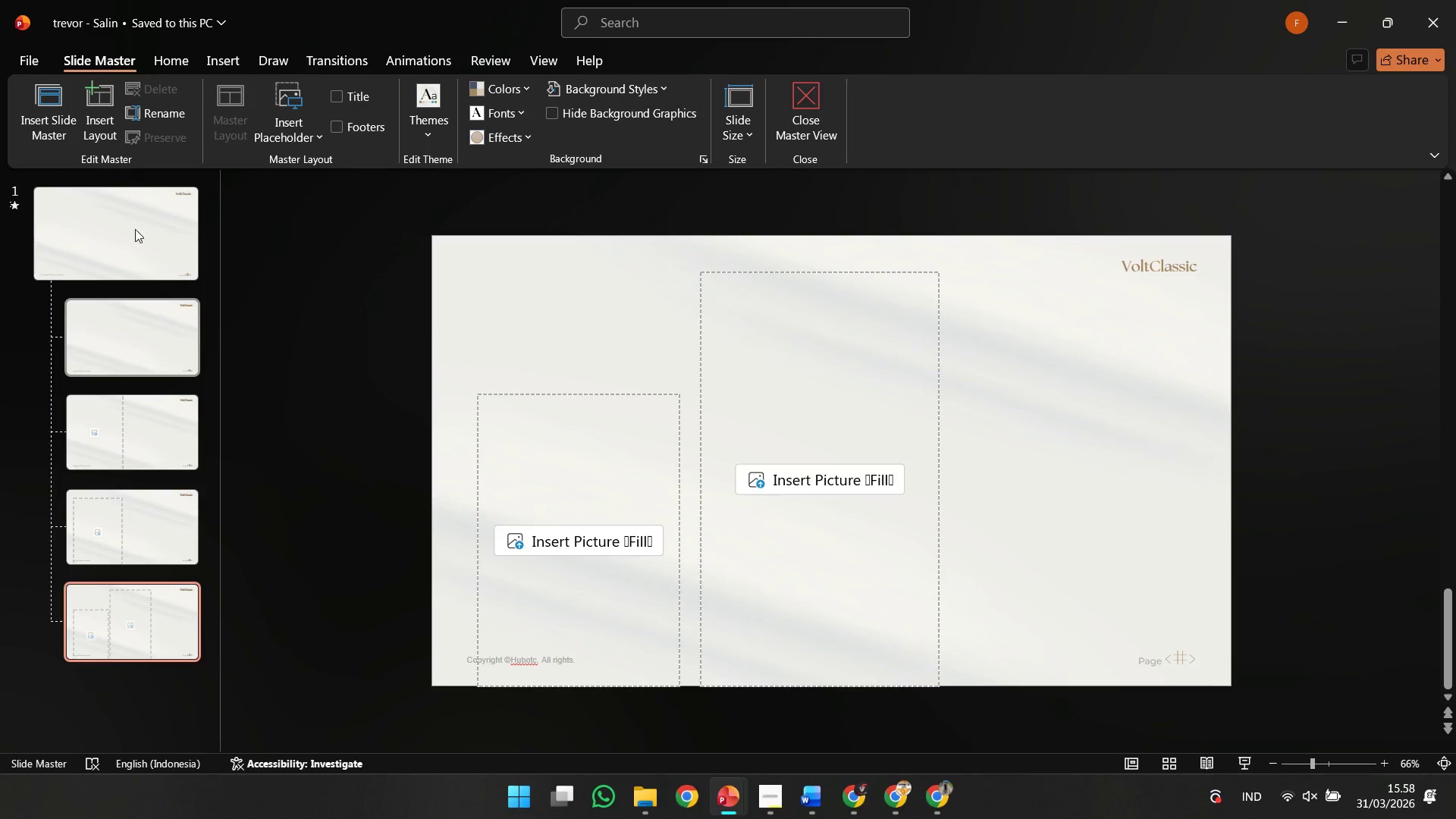 
key(Control+V)
 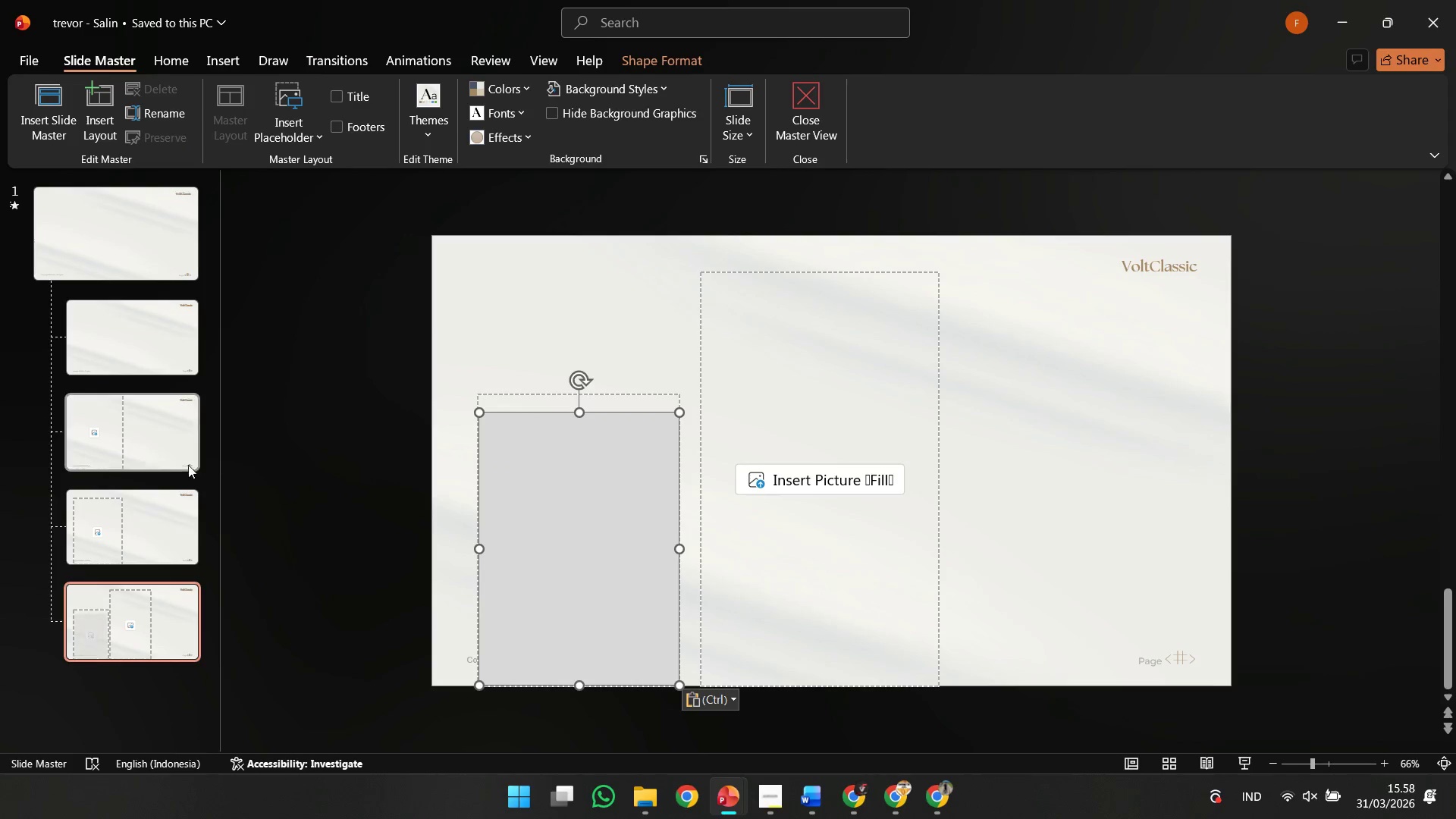 
left_click([170, 468])
 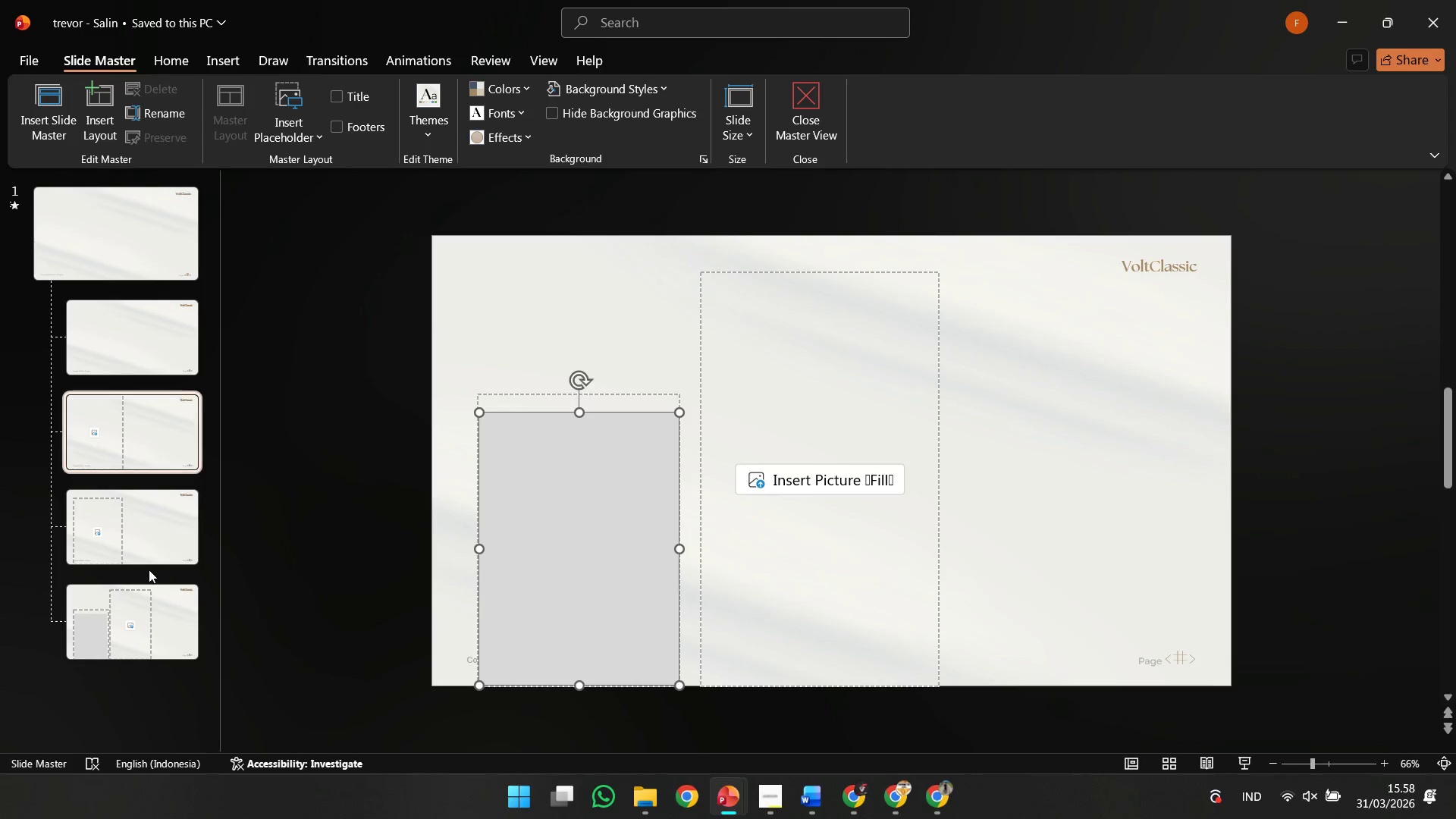 
left_click([125, 656])
 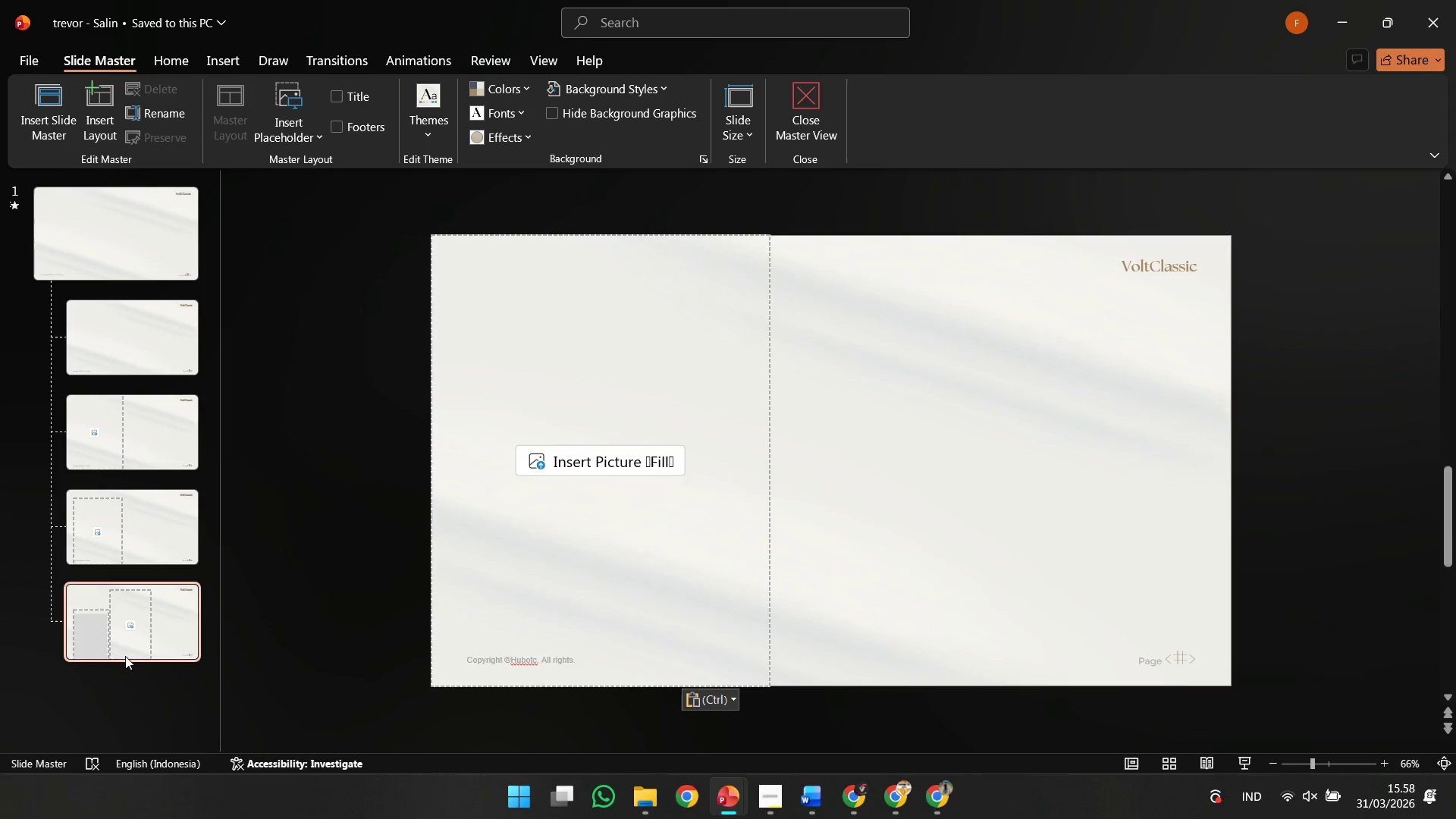 
key(Control+C)
 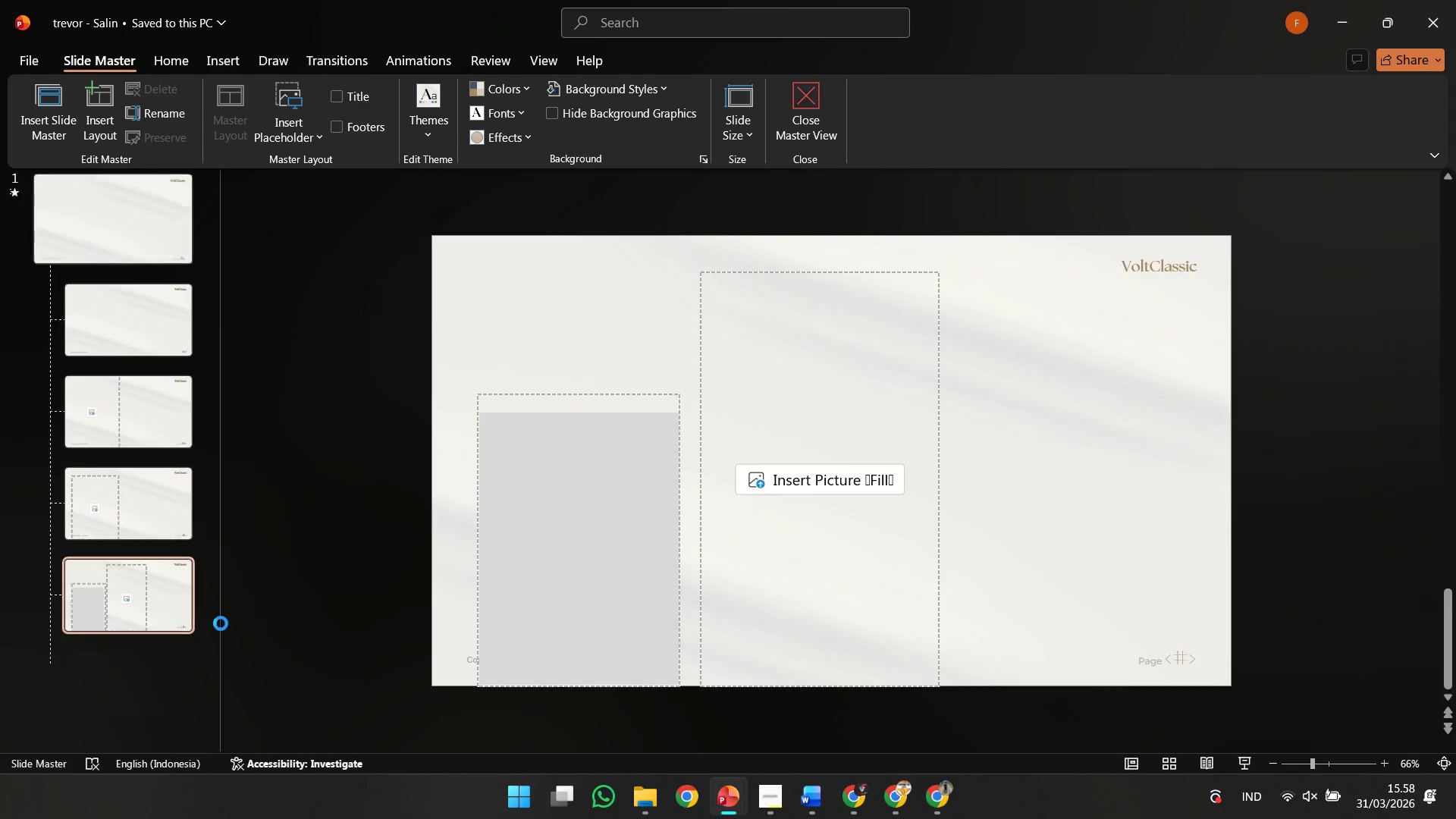 
key(Control+V)
 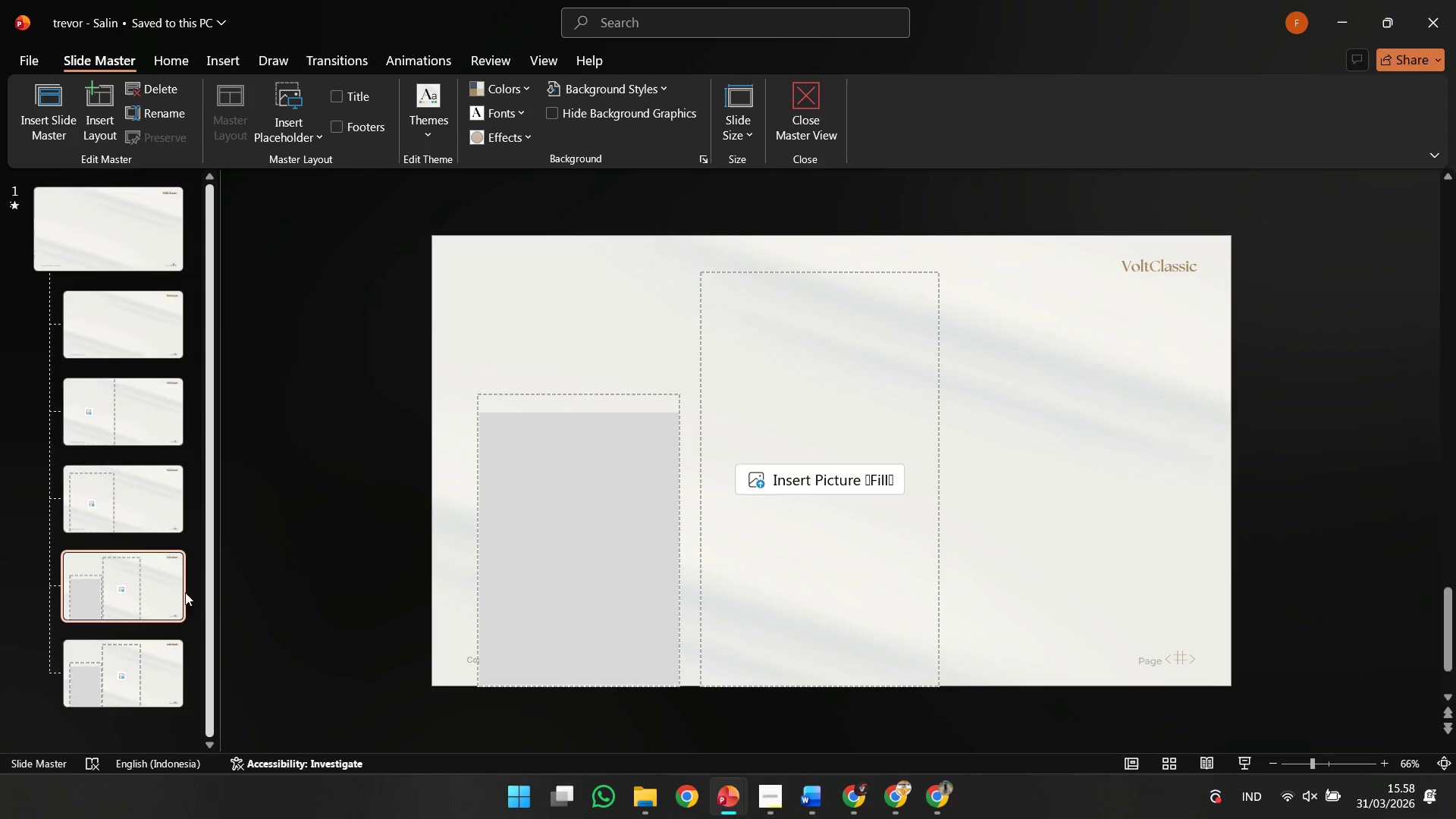 
double_click([566, 546])
 